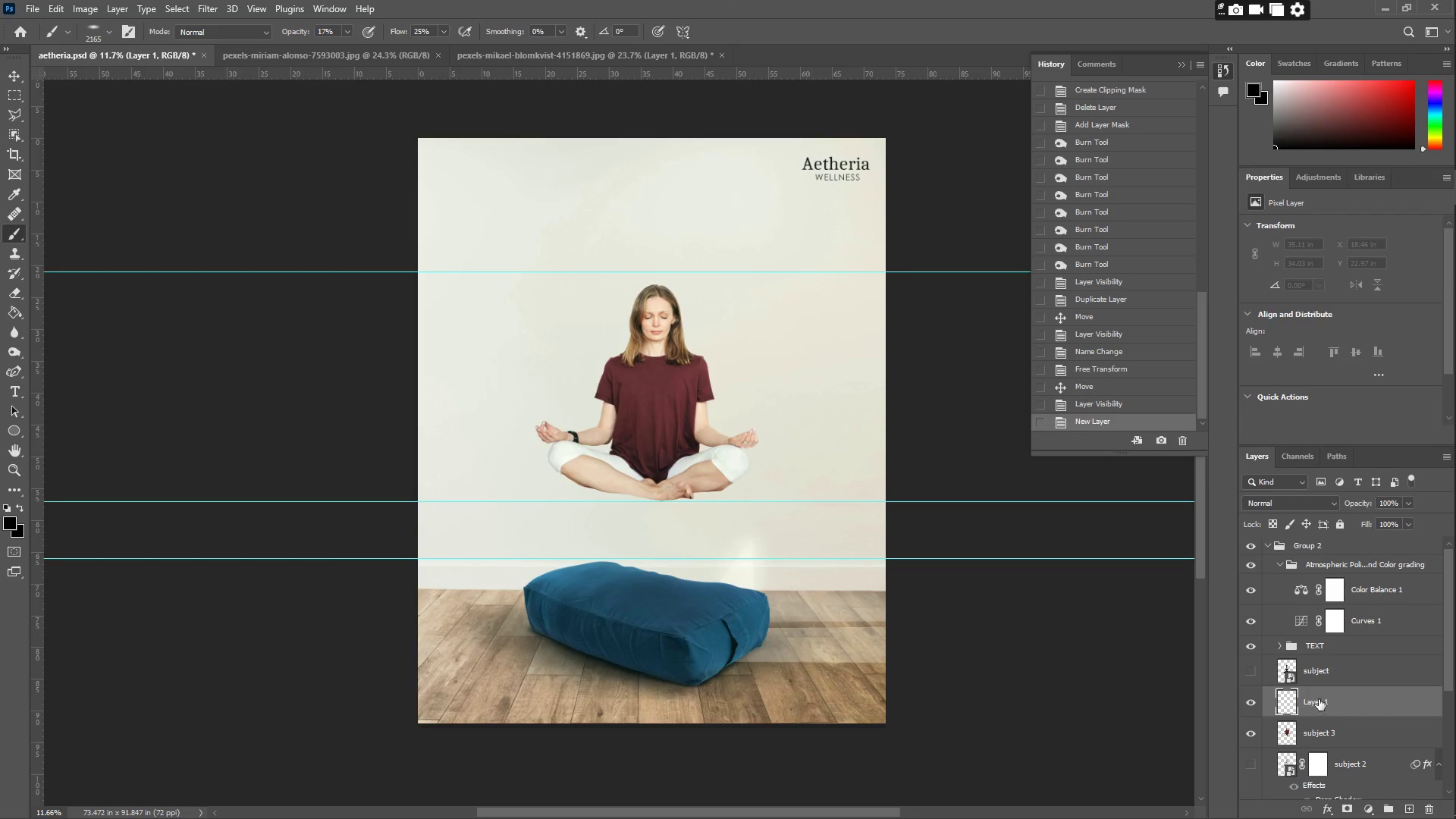 
double_click([1319, 698])
 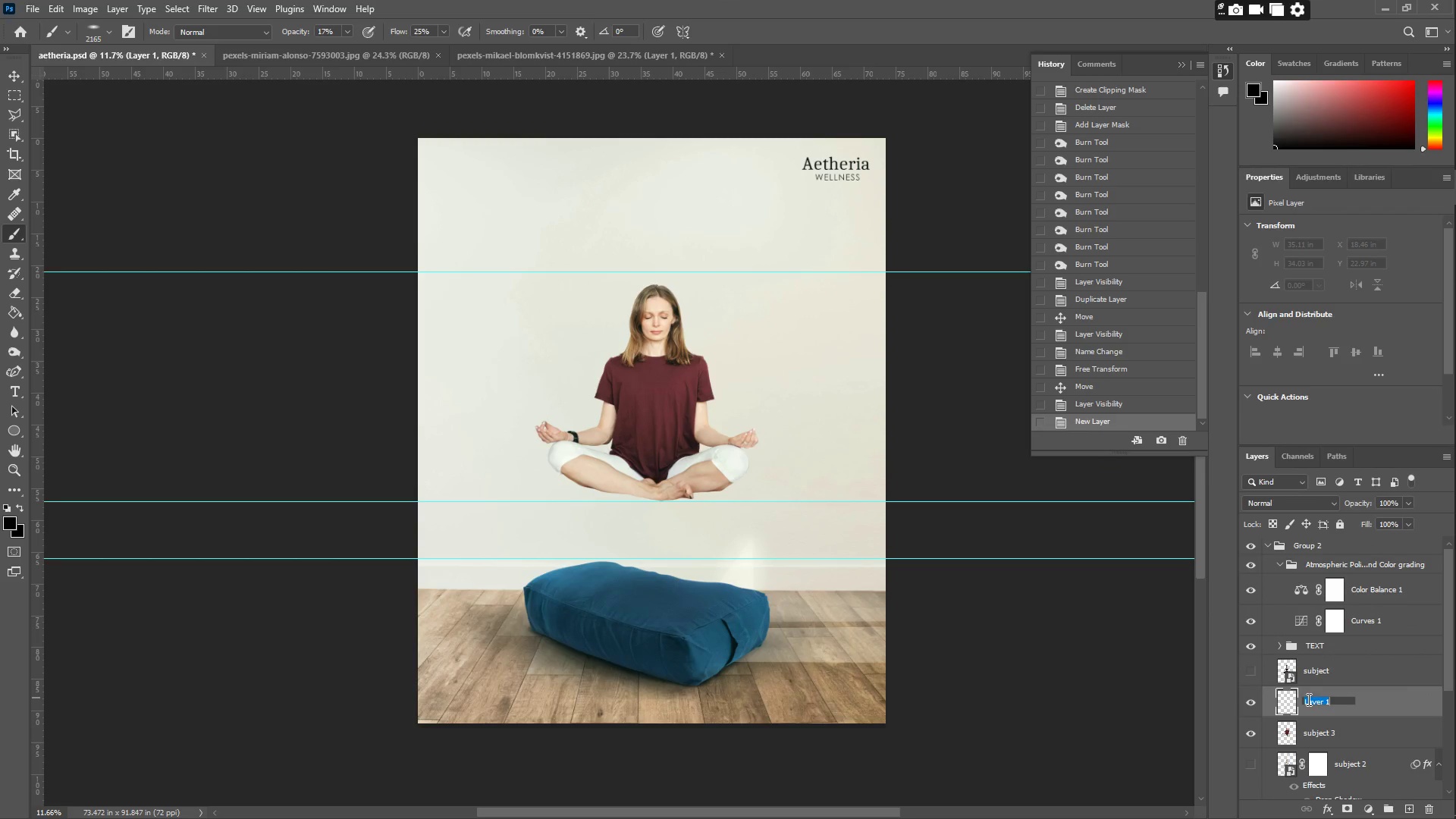 
type(shadow)
 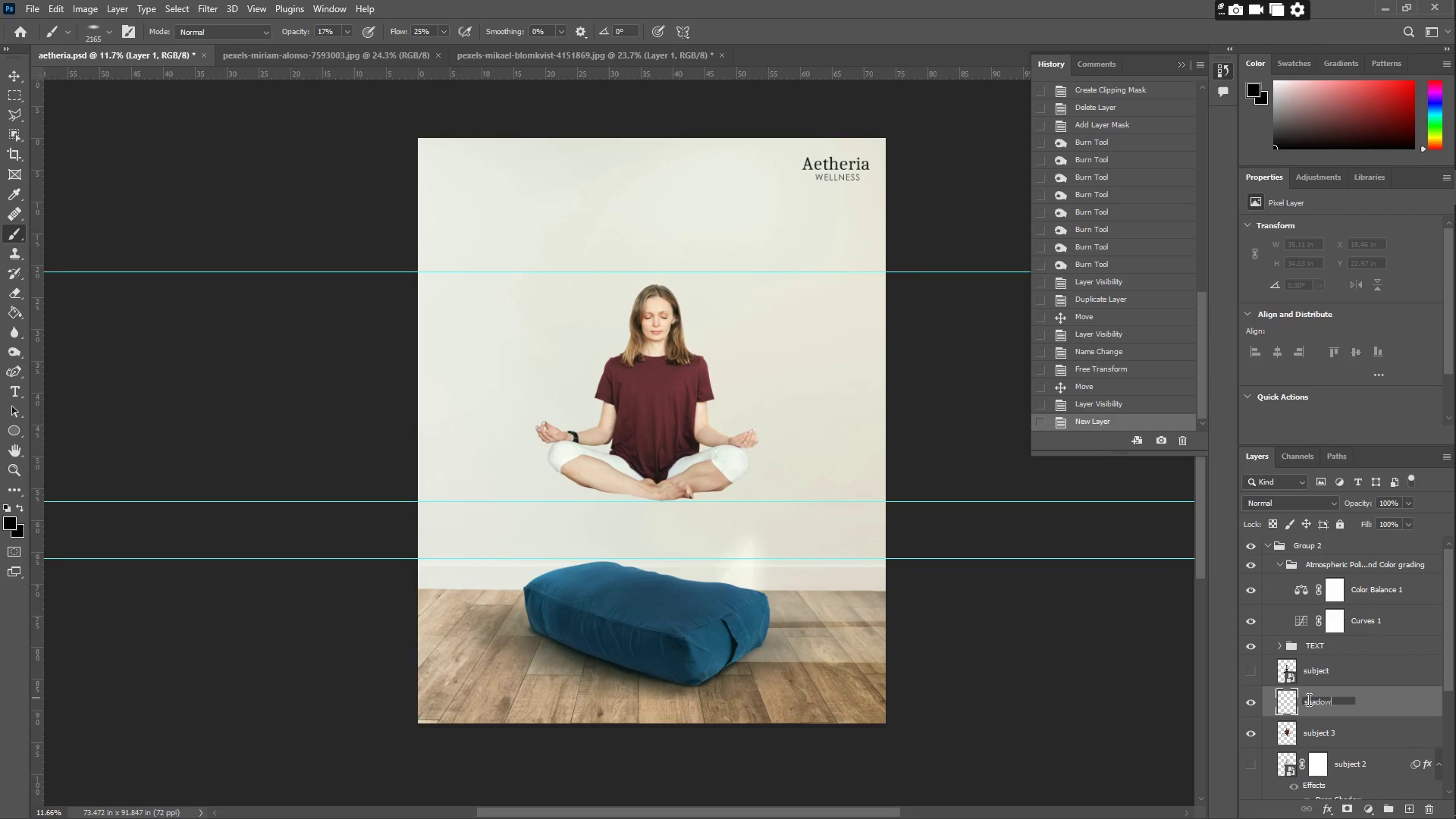 
key(Enter)
 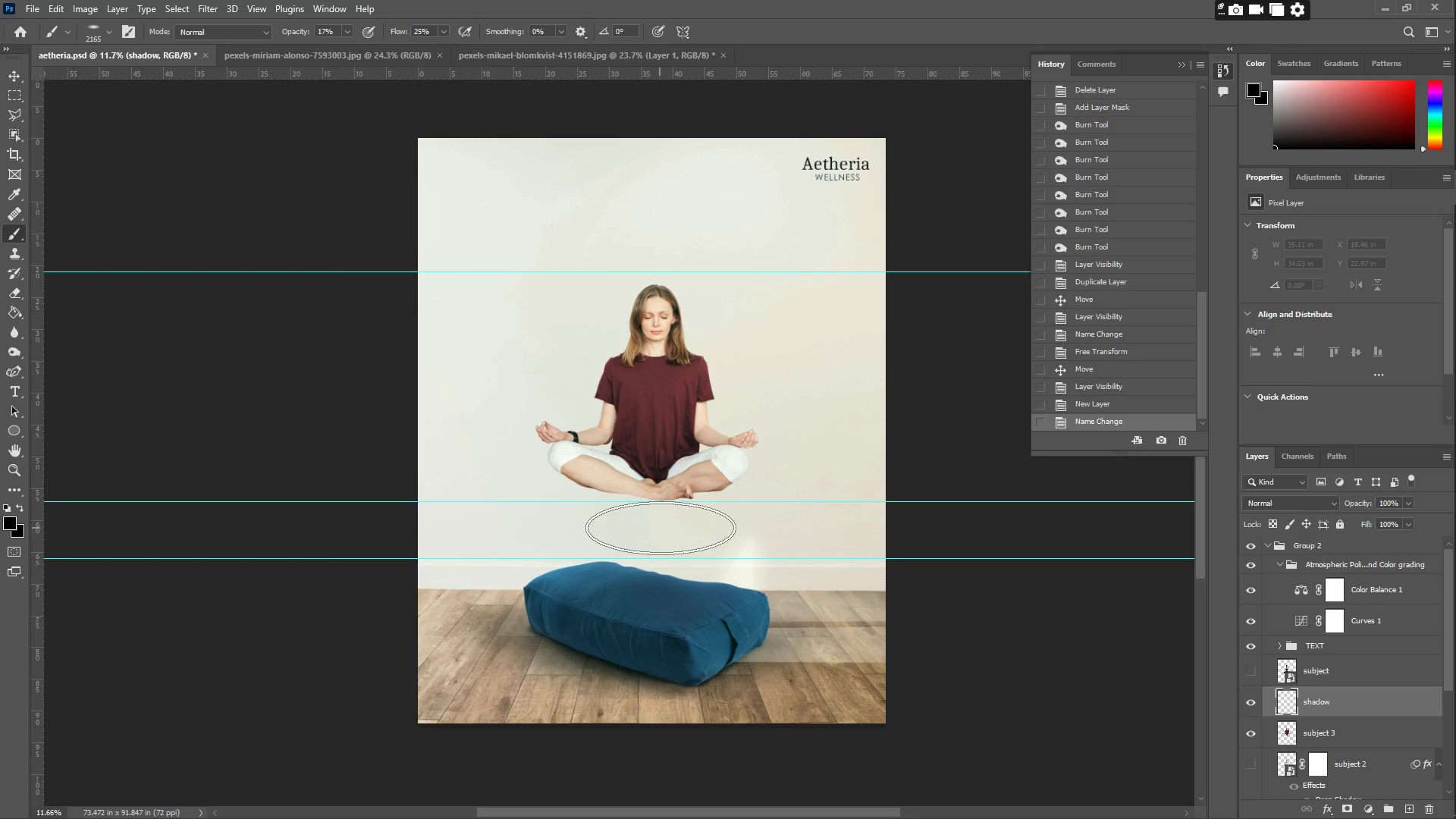 
key(Control+Z)
 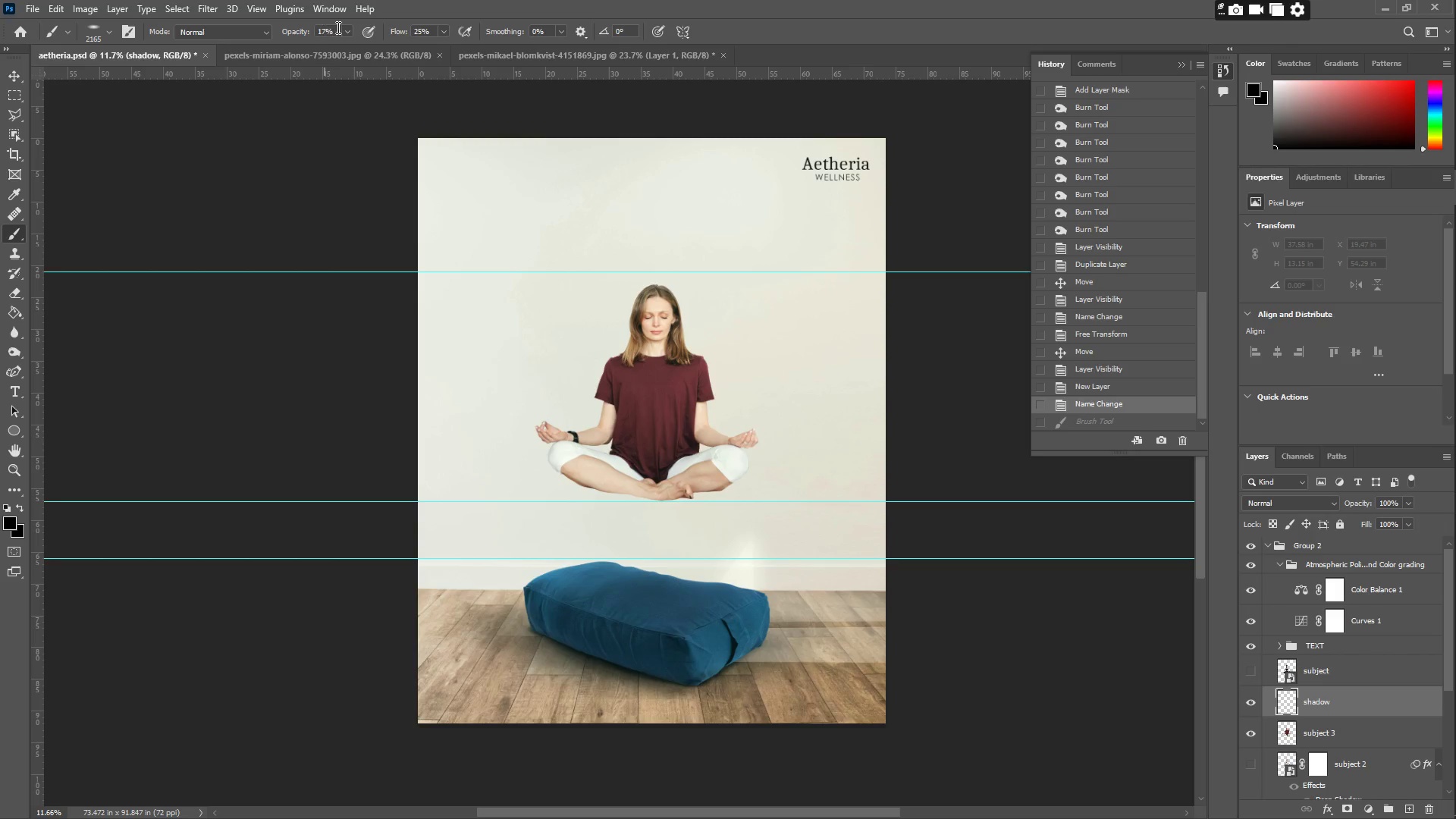 
key(Control+A)
 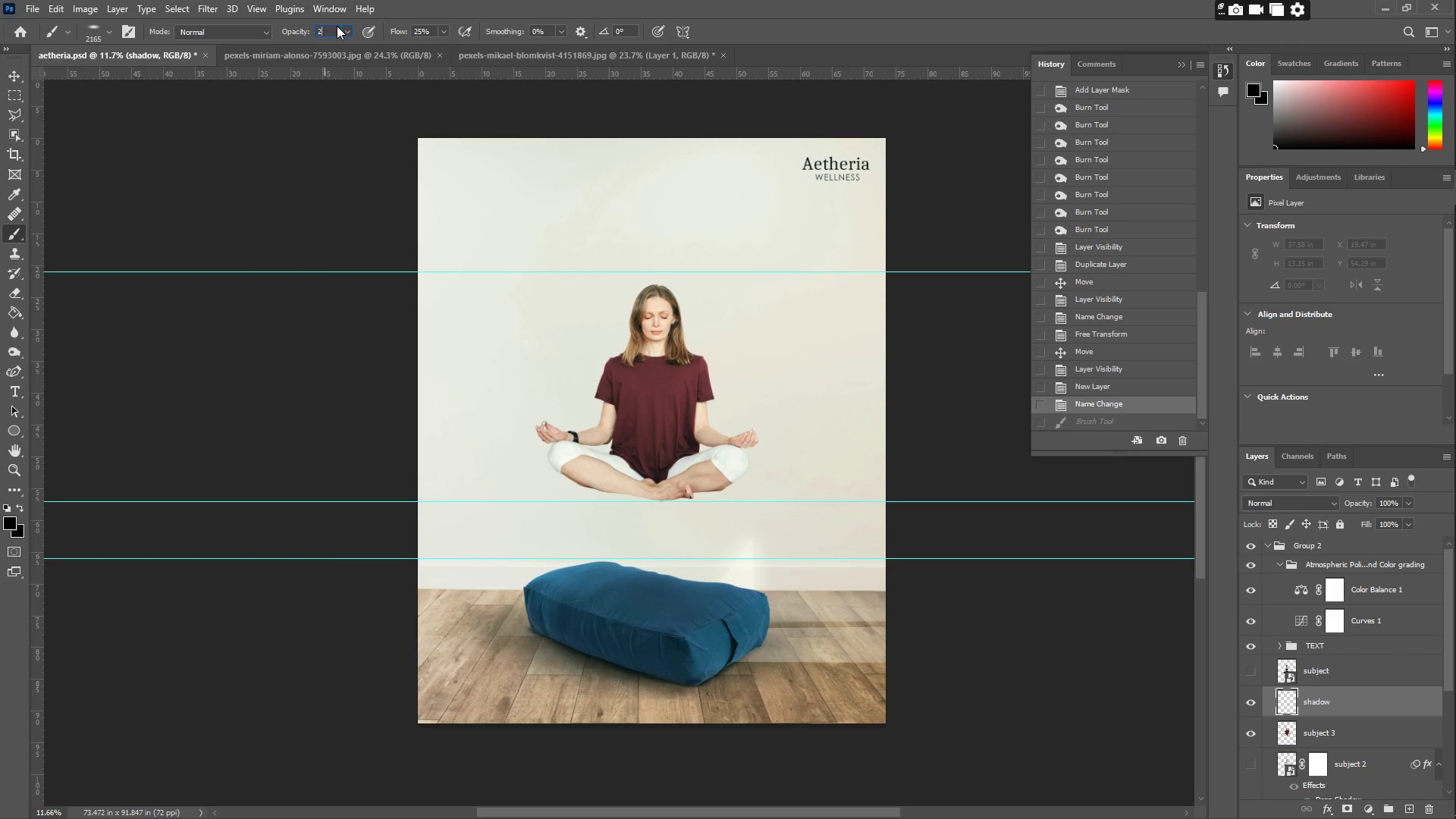 
key(Numpad2)
 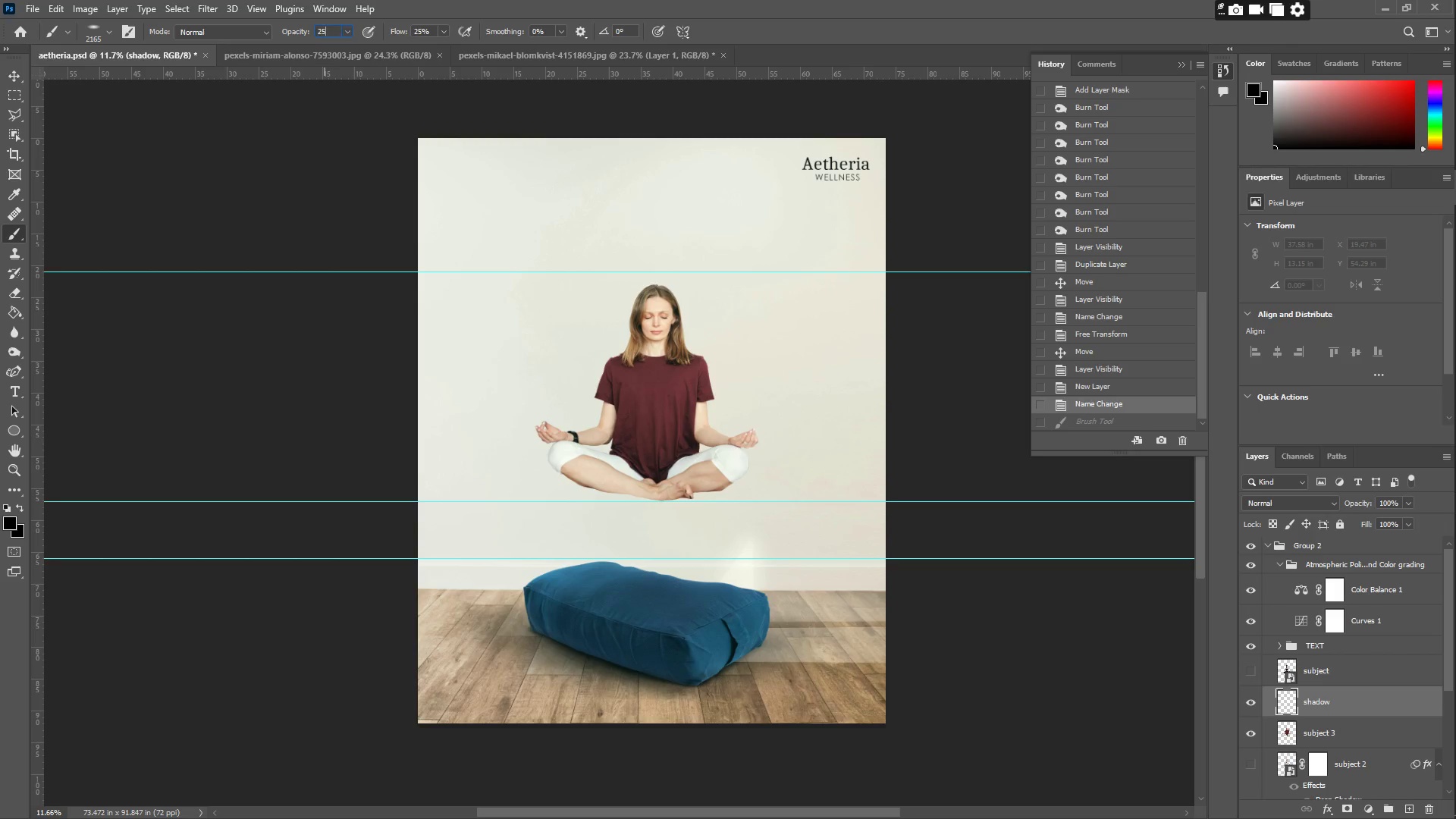 
key(Numpad5)
 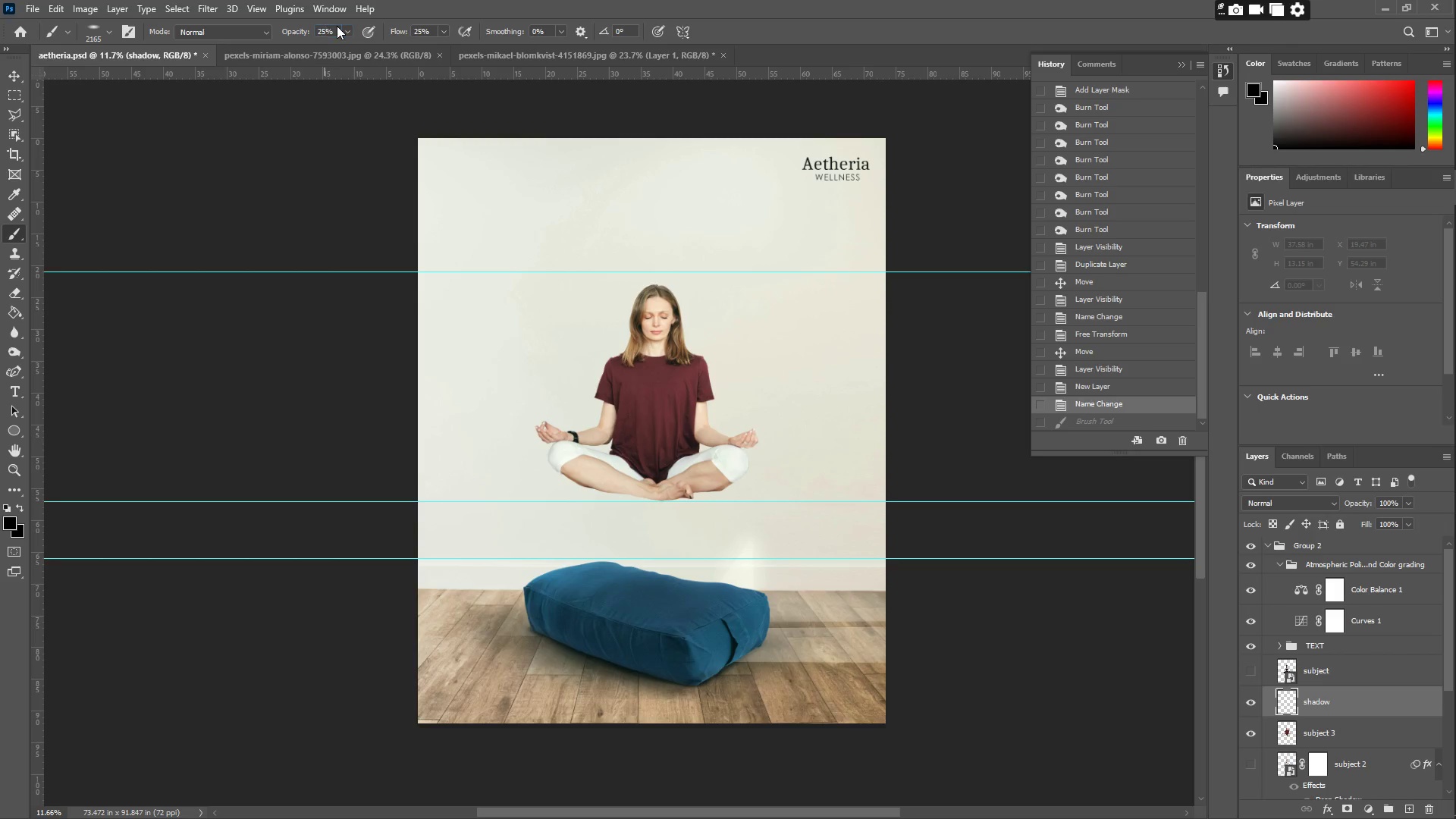 
key(NumpadEnter)
 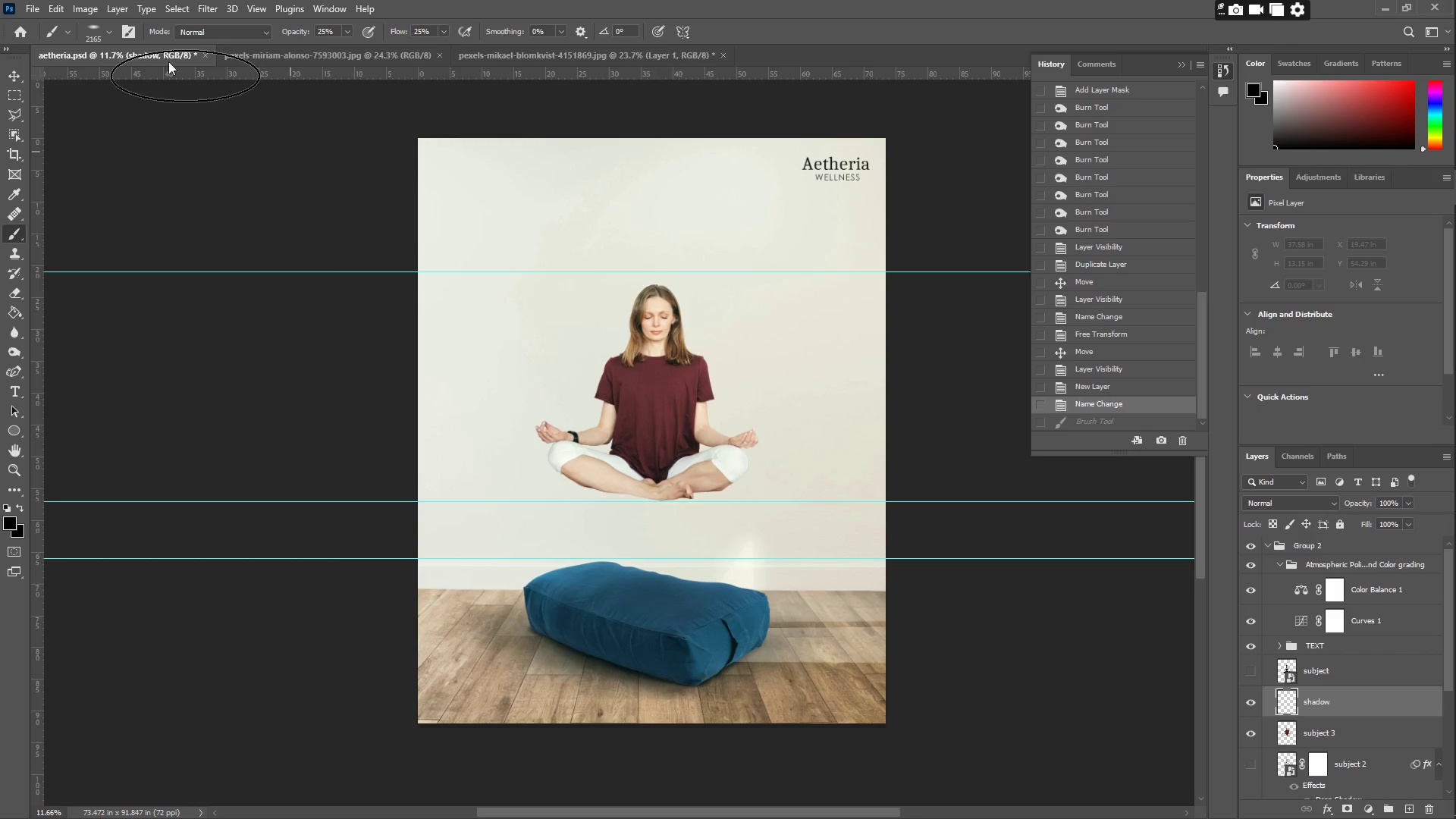 
left_click([89, 25])
 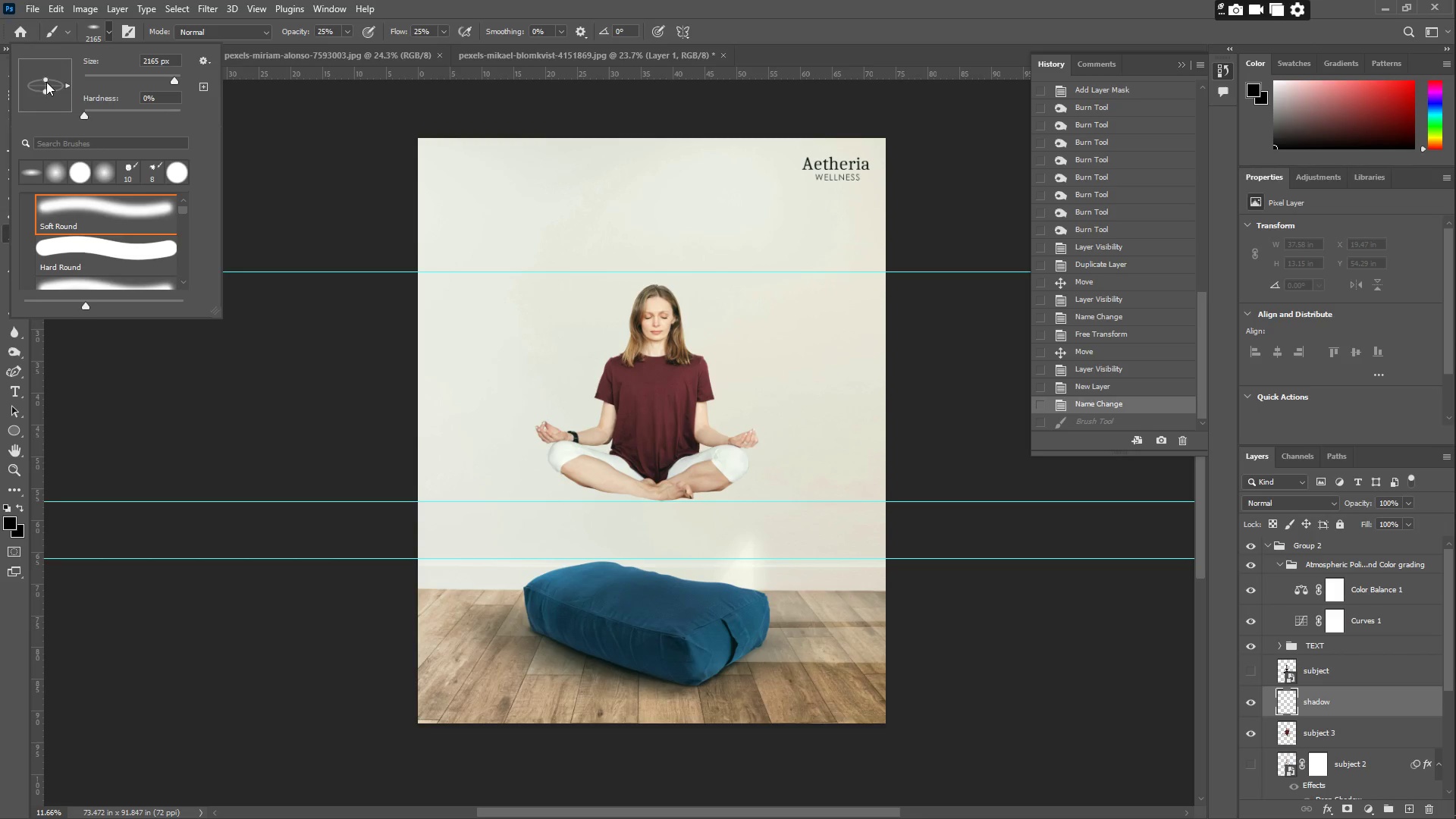 
left_click_drag(start_coordinate=[46, 78], to_coordinate=[46, 83])
 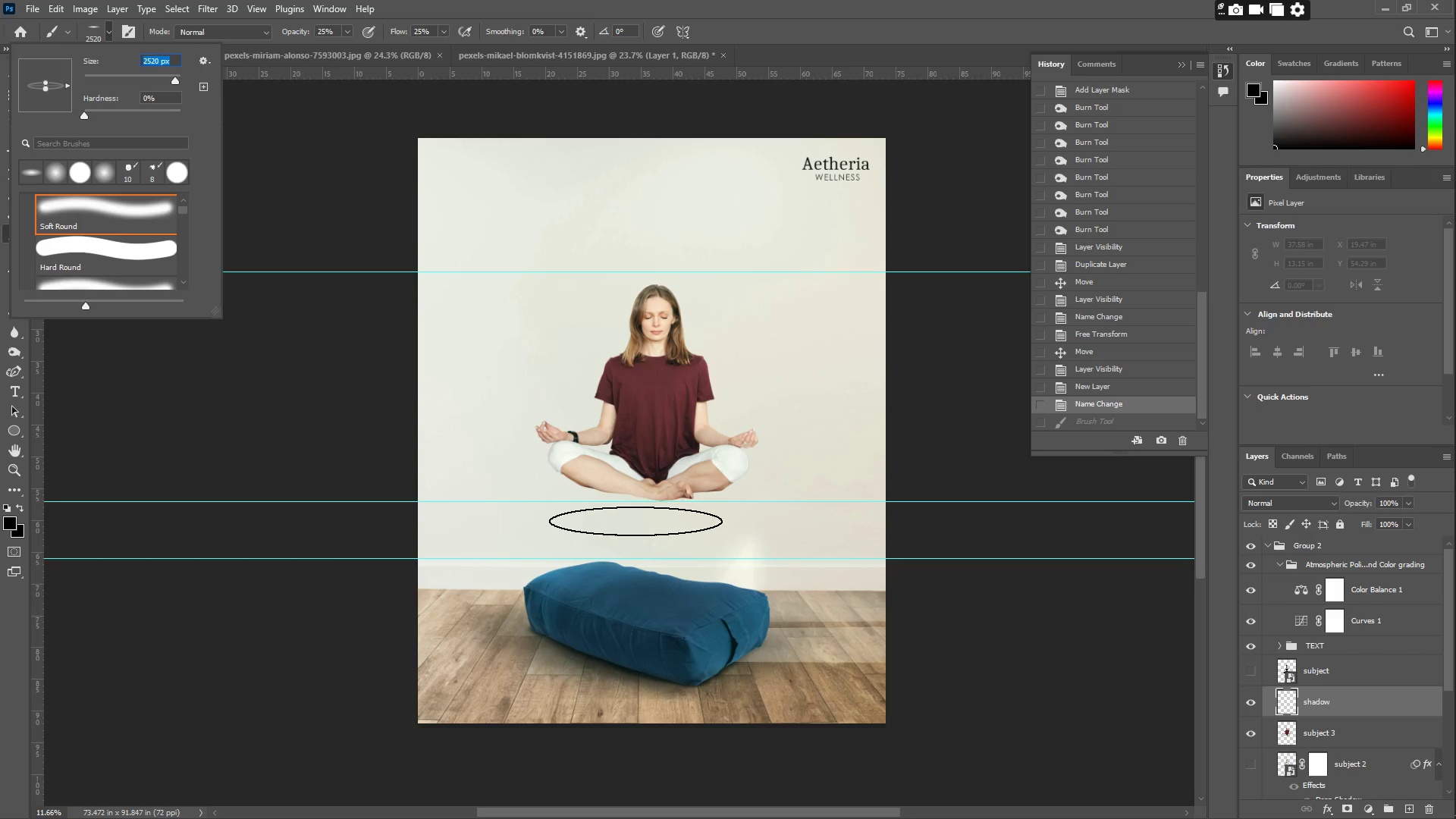 
wait(5.84)
 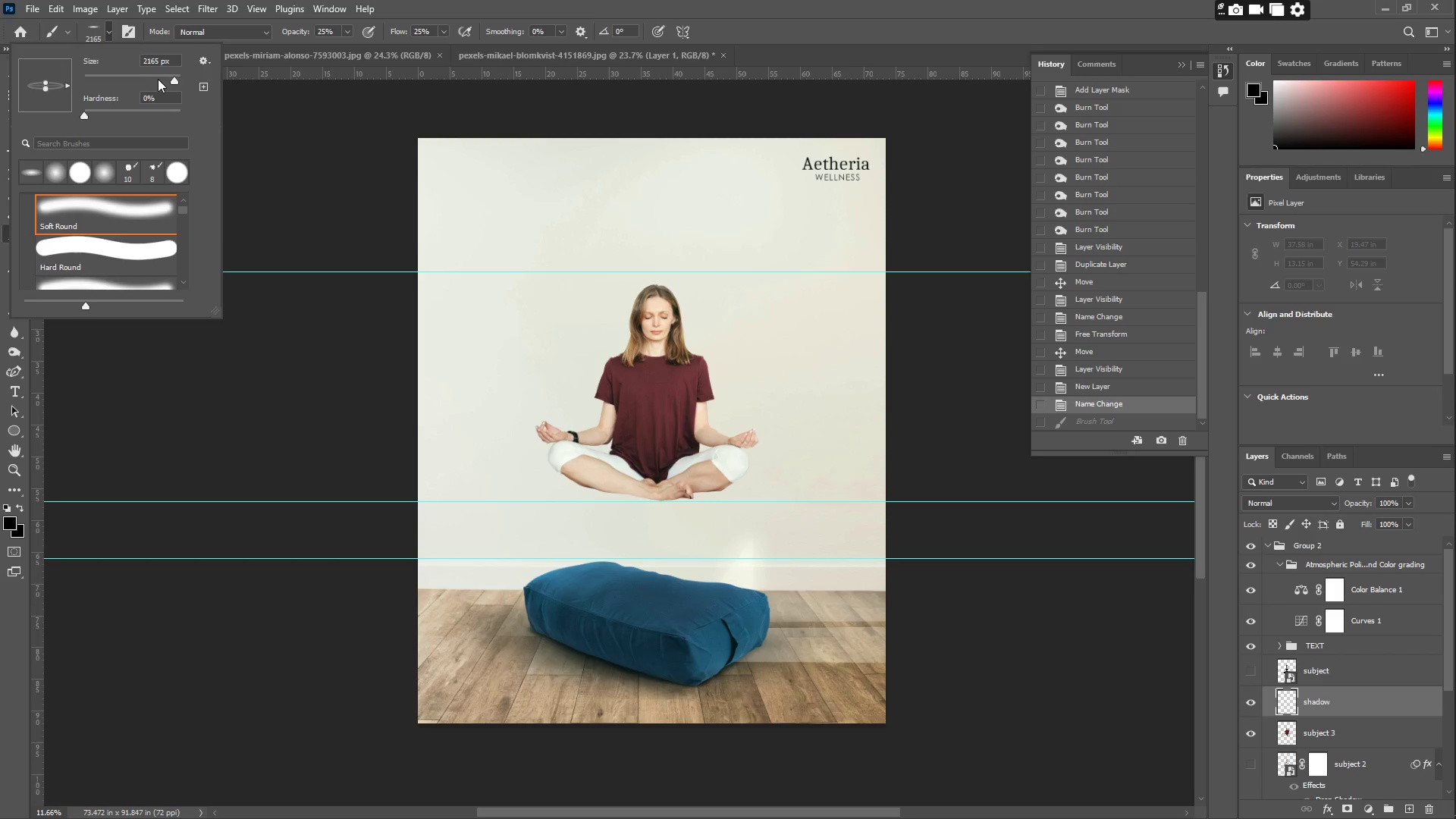 
left_click([654, 531])
 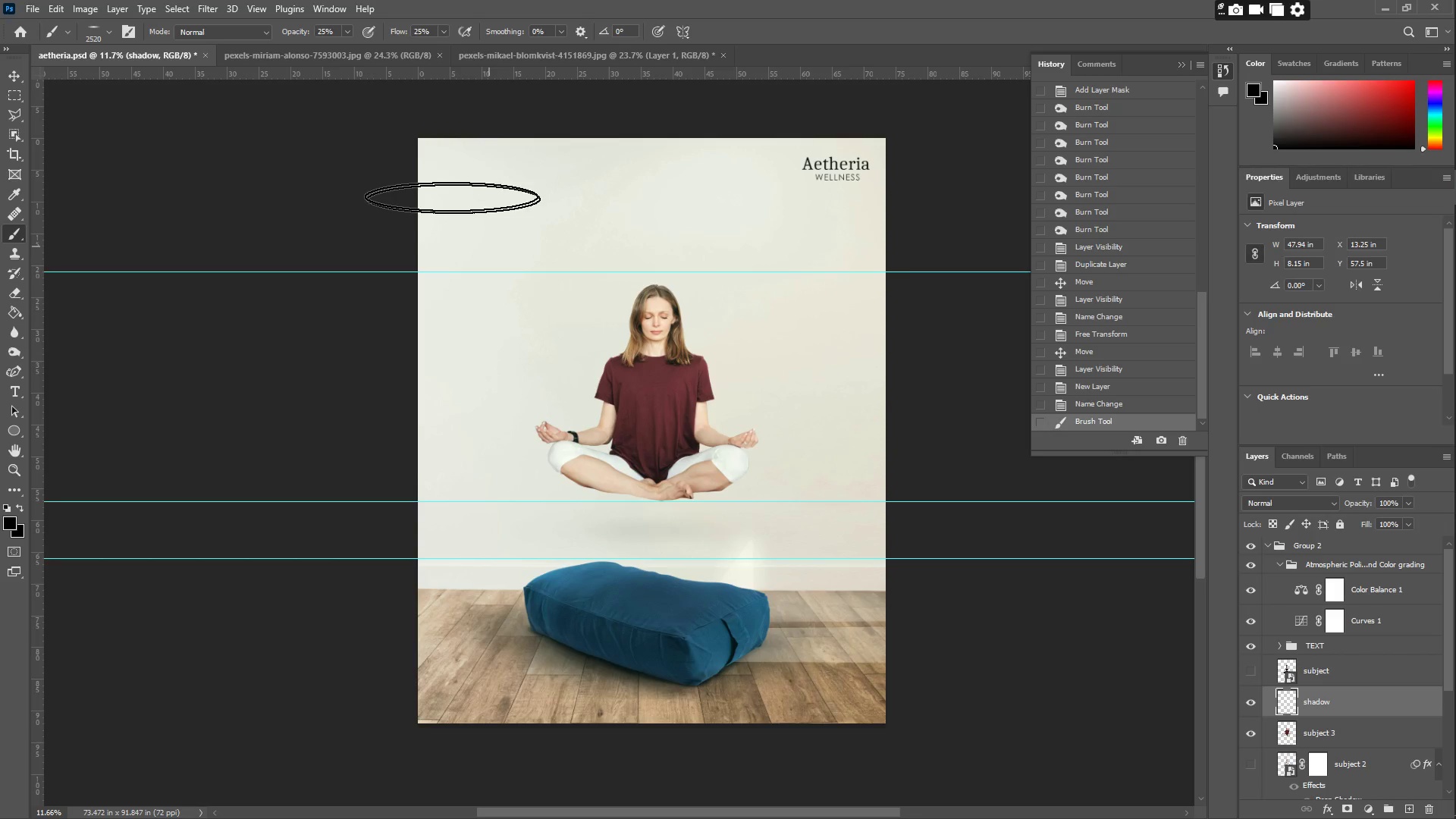 
key(Control+Z)
 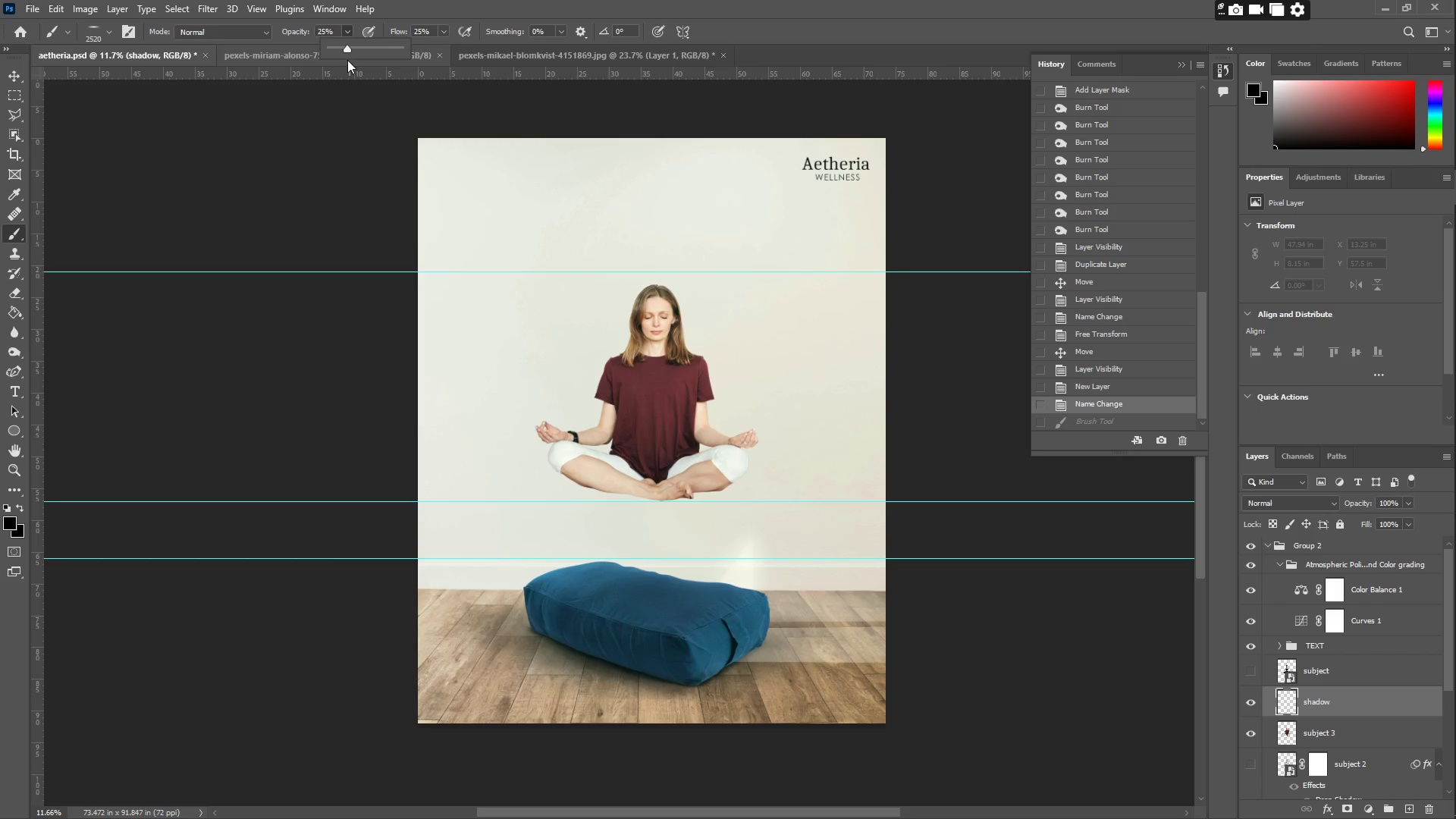 
left_click_drag(start_coordinate=[357, 48], to_coordinate=[362, 48])
 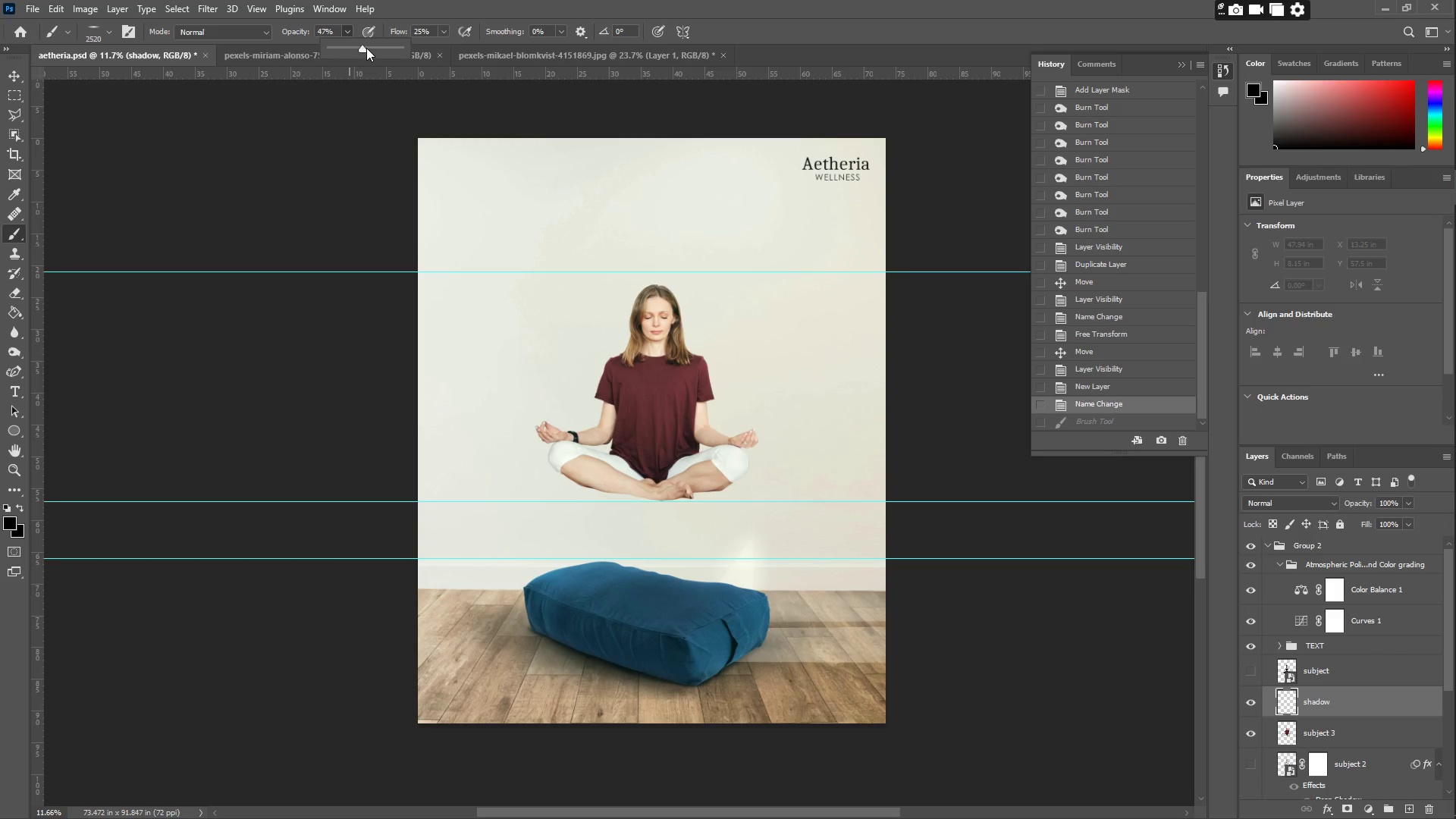 
double_click([366, 48])
 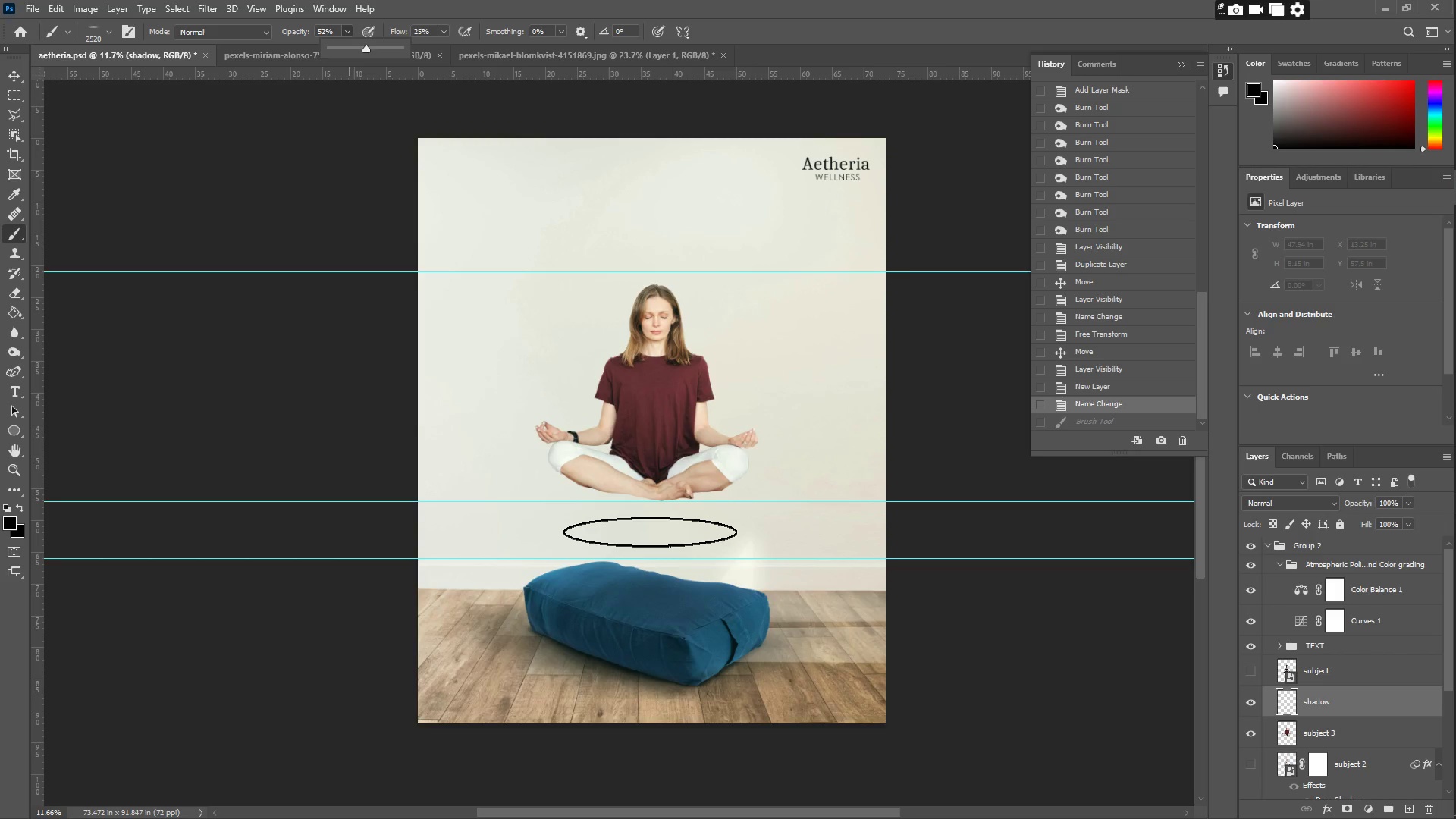 
left_click([650, 532])
 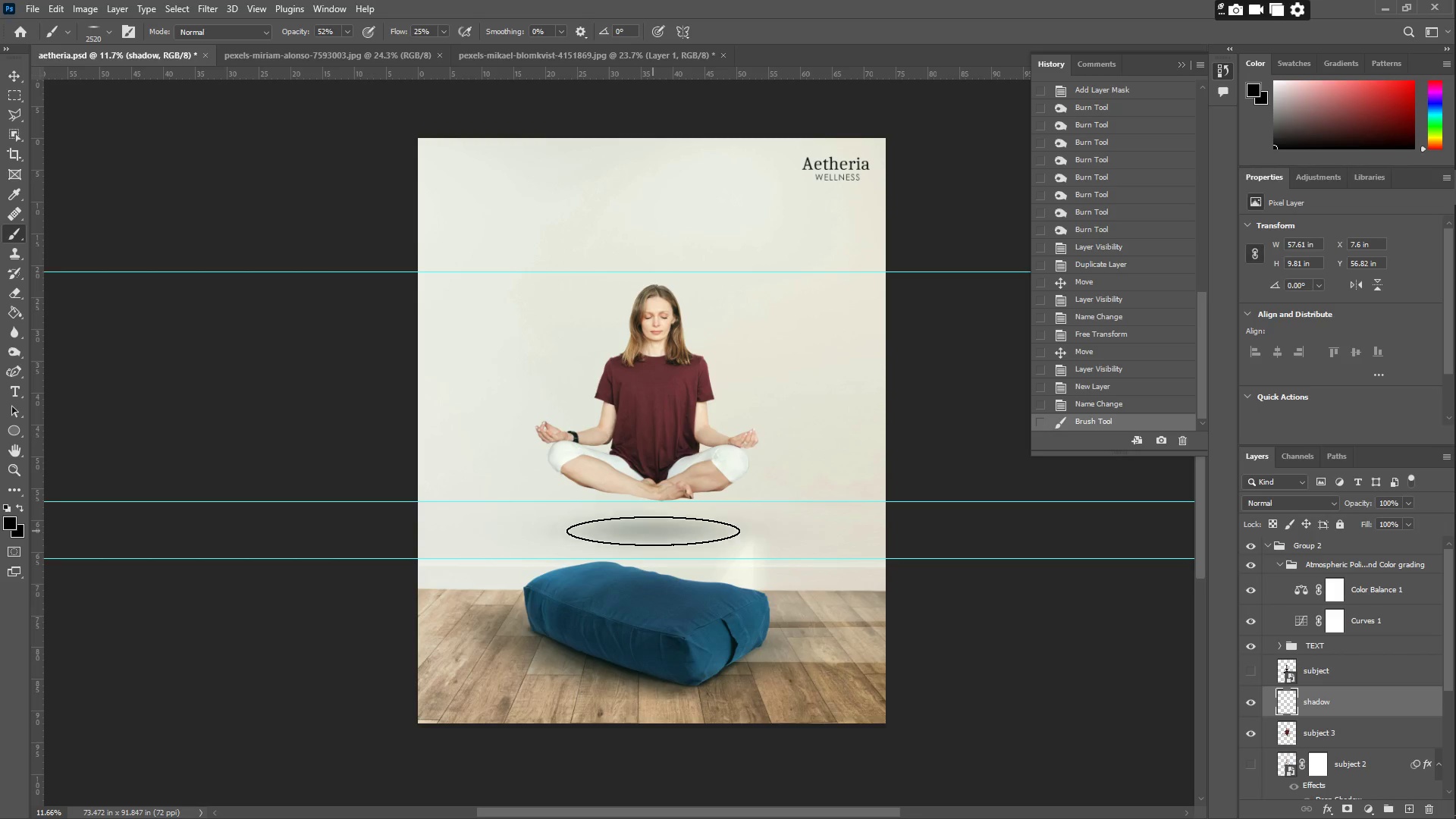 
double_click([653, 531])
 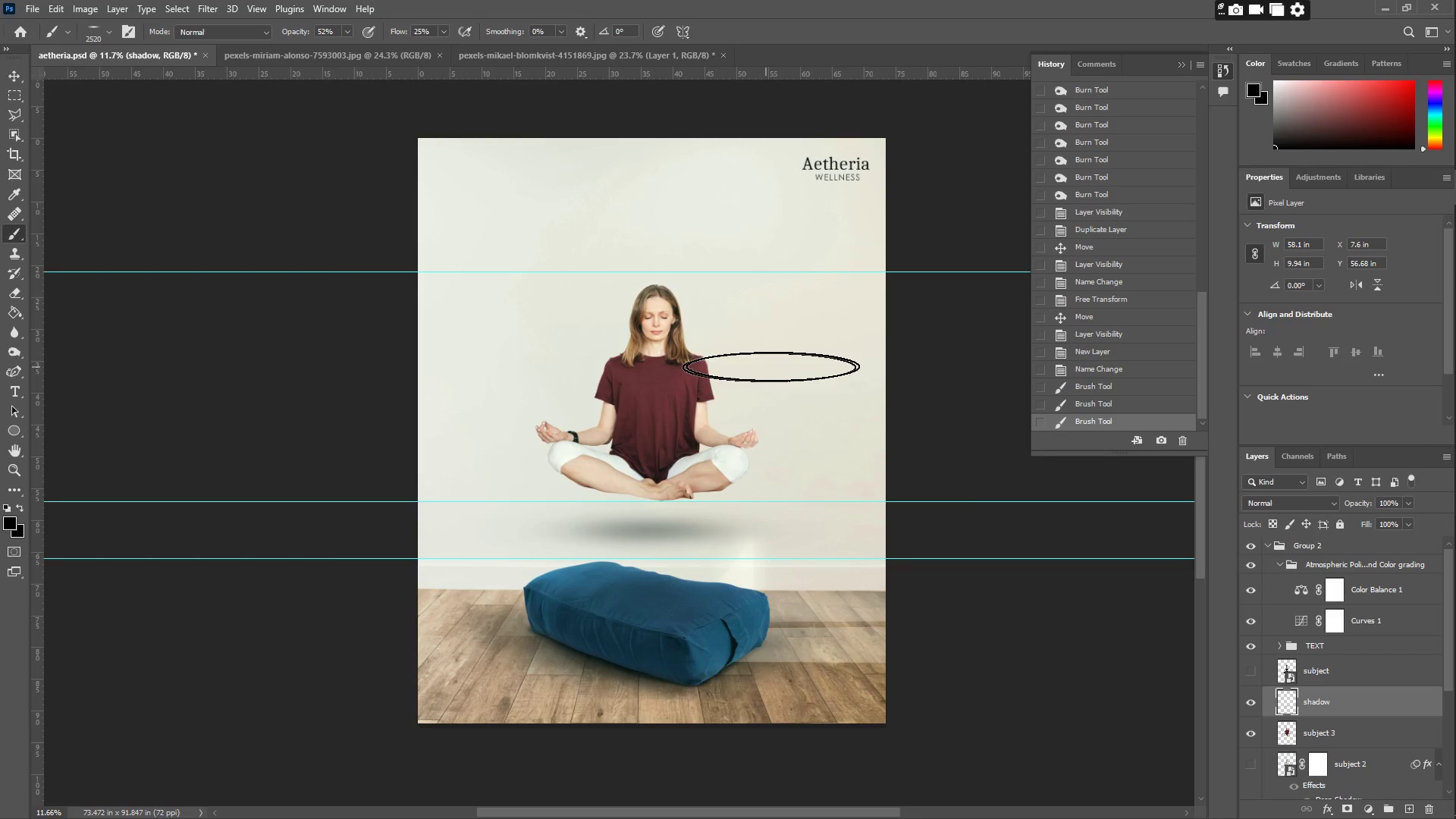 
wait(15.31)
 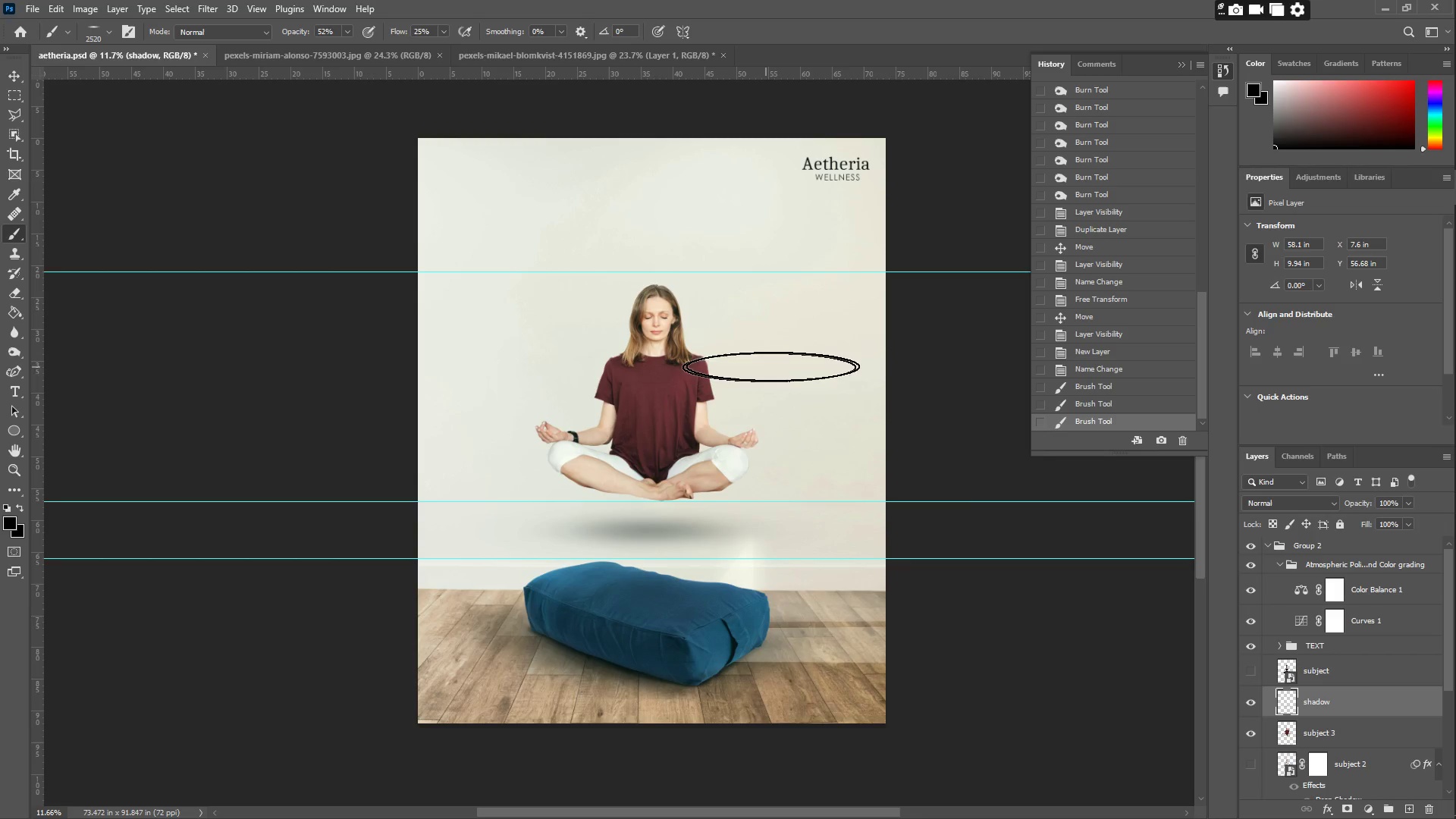 
left_click_drag(start_coordinate=[1327, 702], to_coordinate=[1316, 818])
 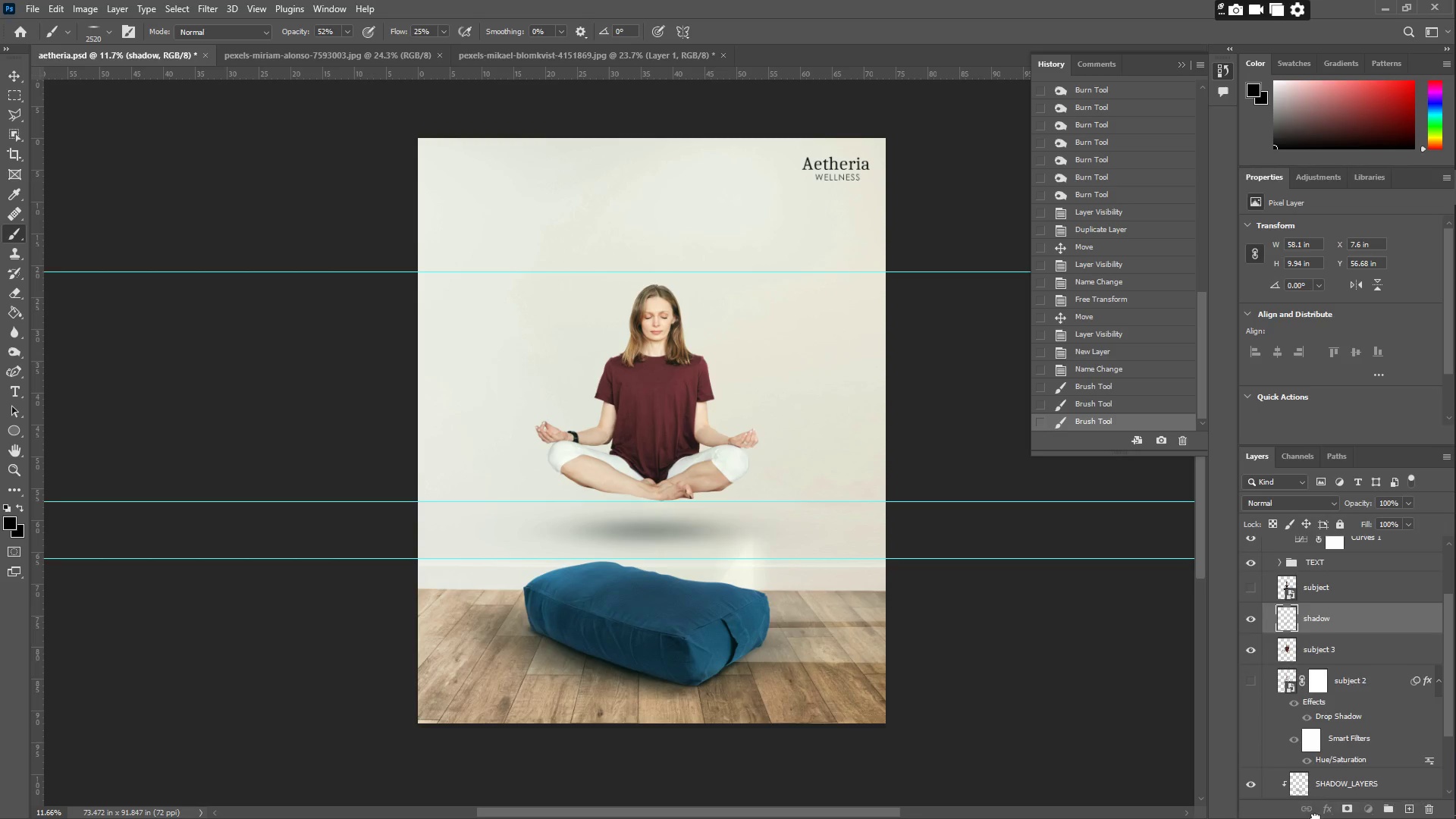 
left_click_drag(start_coordinate=[1316, 818], to_coordinate=[1326, 783])
 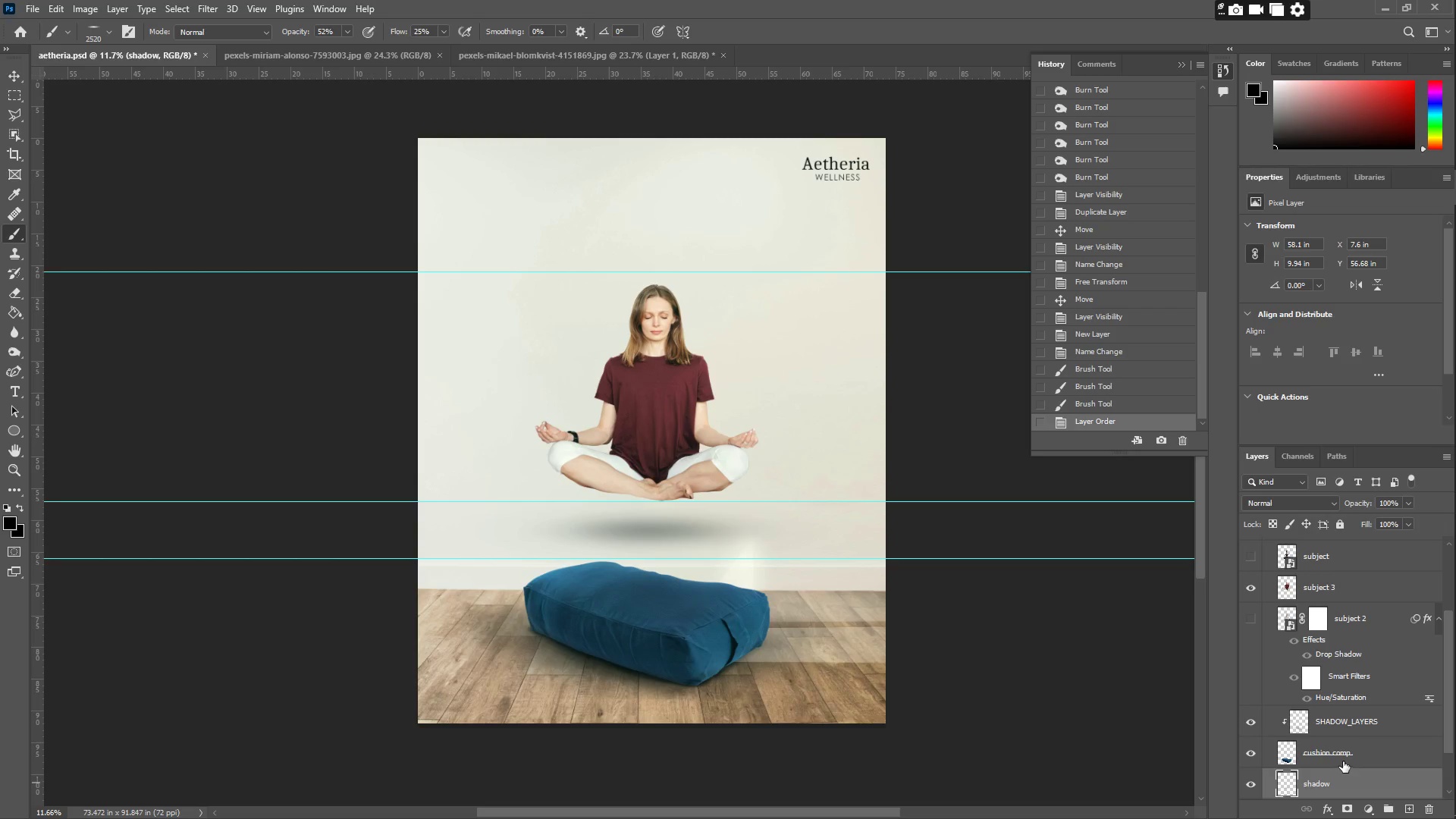 
scroll: coordinate [1323, 688], scroll_direction: down, amount: 1.0
 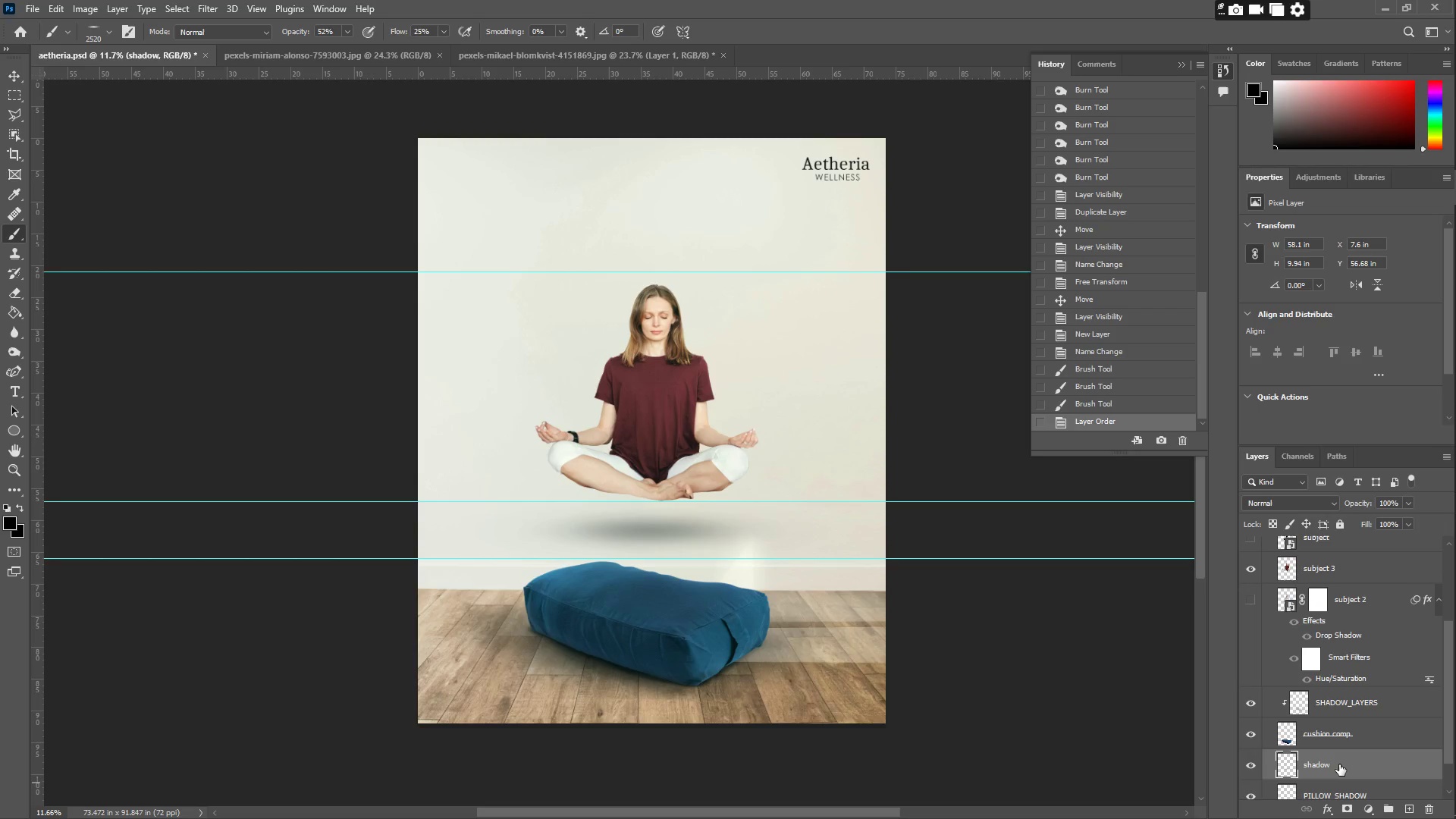 
left_click_drag(start_coordinate=[1338, 764], to_coordinate=[1341, 713])
 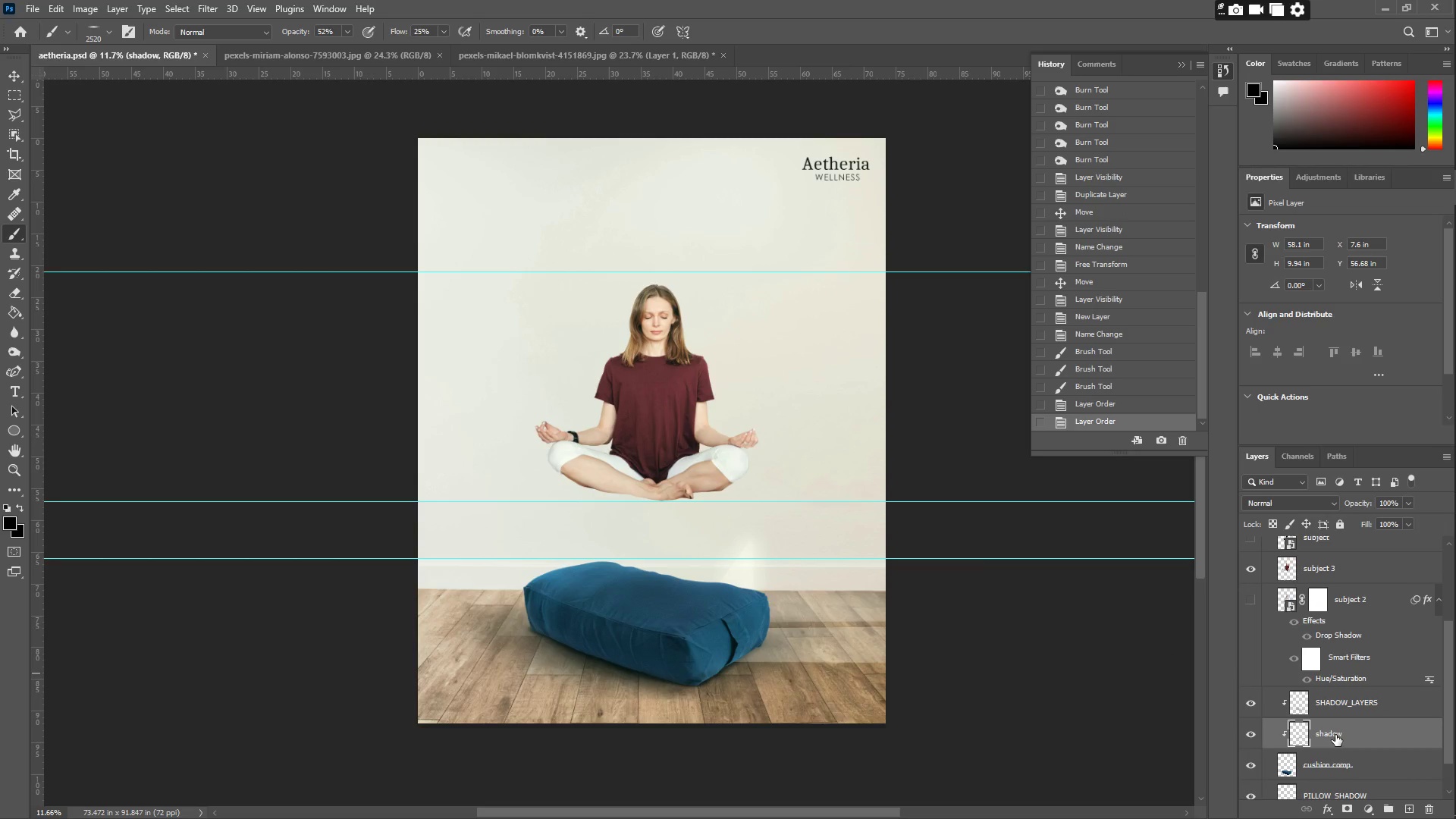 
right_click([1335, 735])
 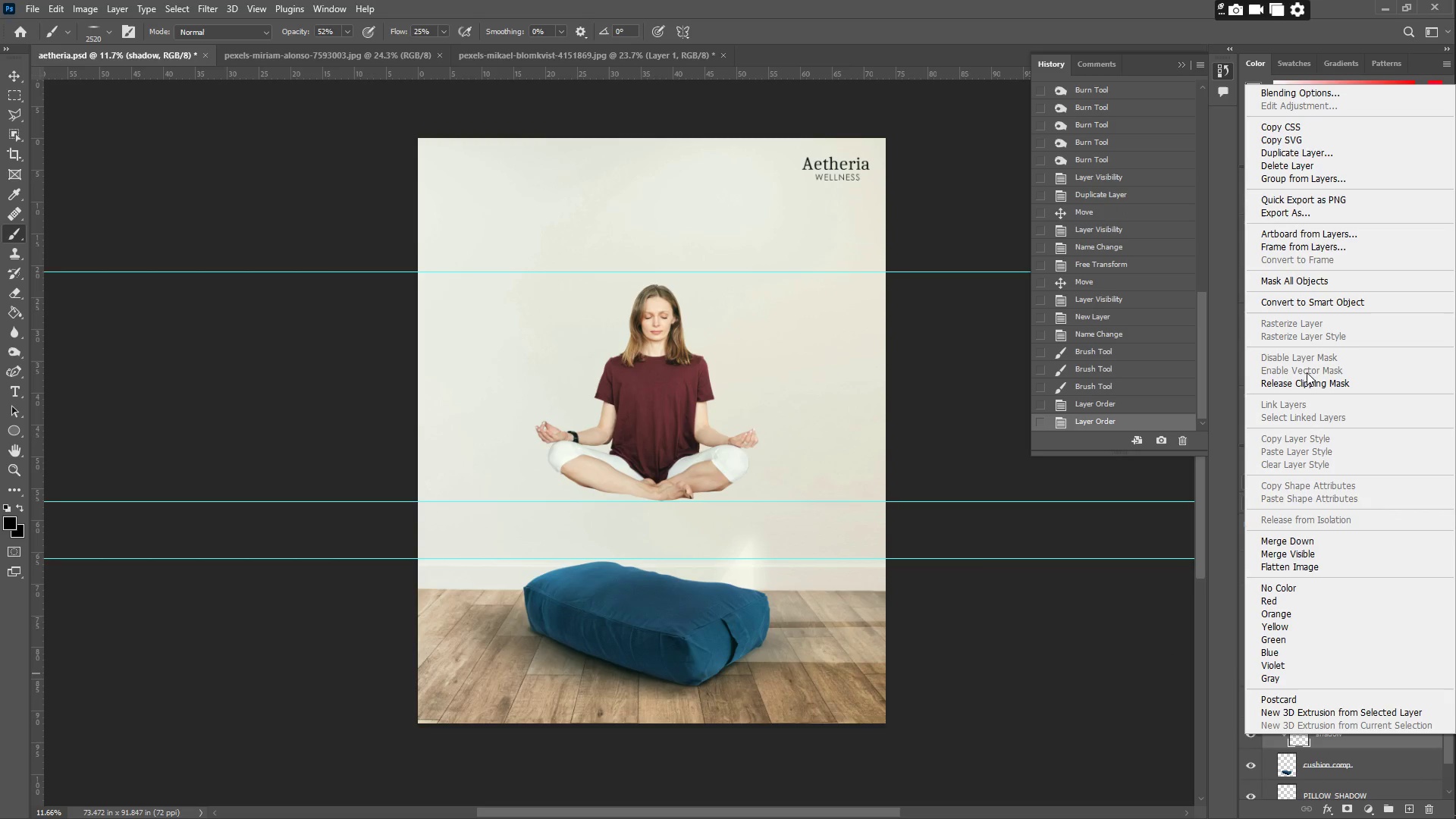 
left_click([1314, 379])
 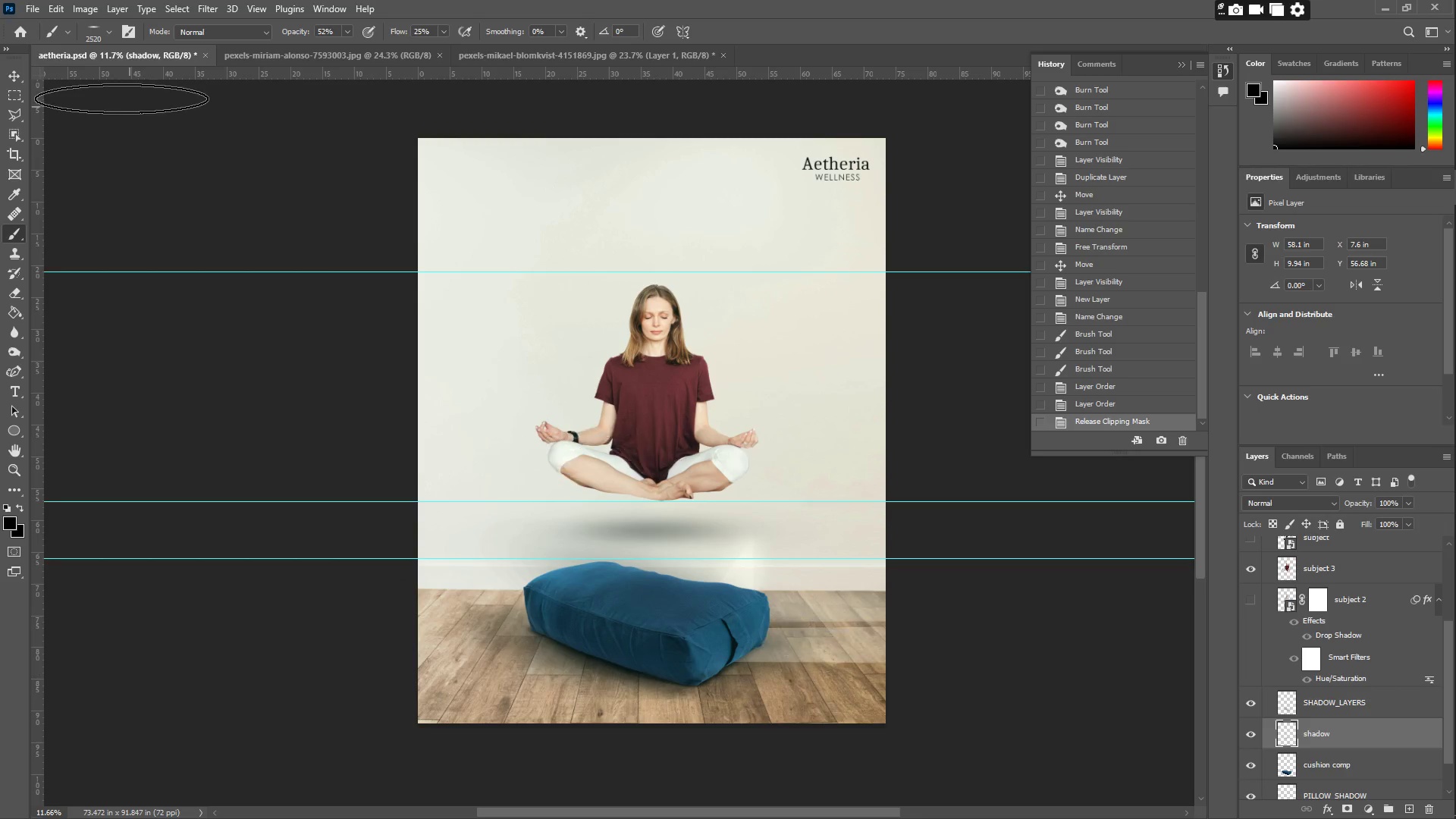 
wait(5.92)
 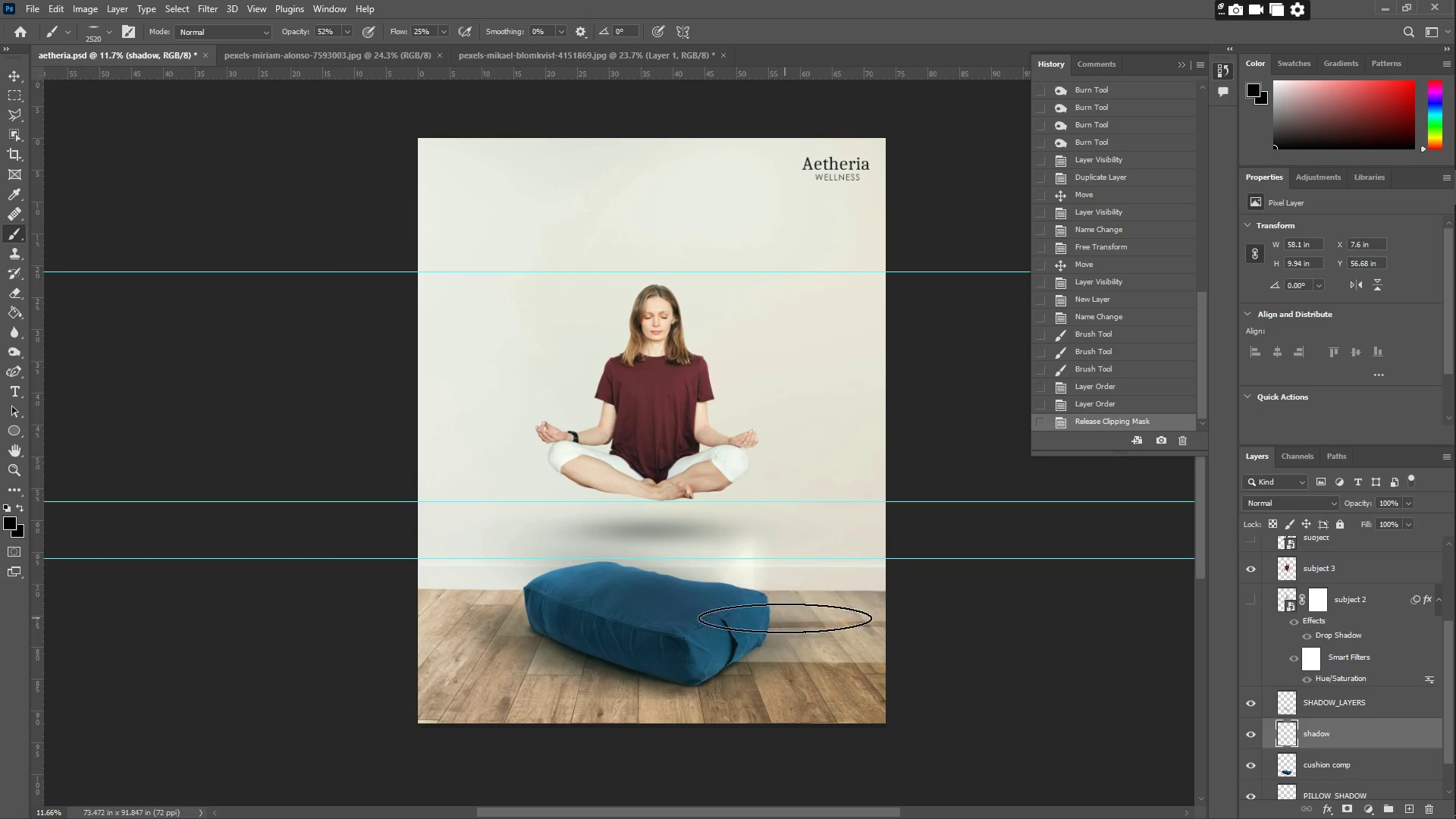 
right_click([825, 642])
 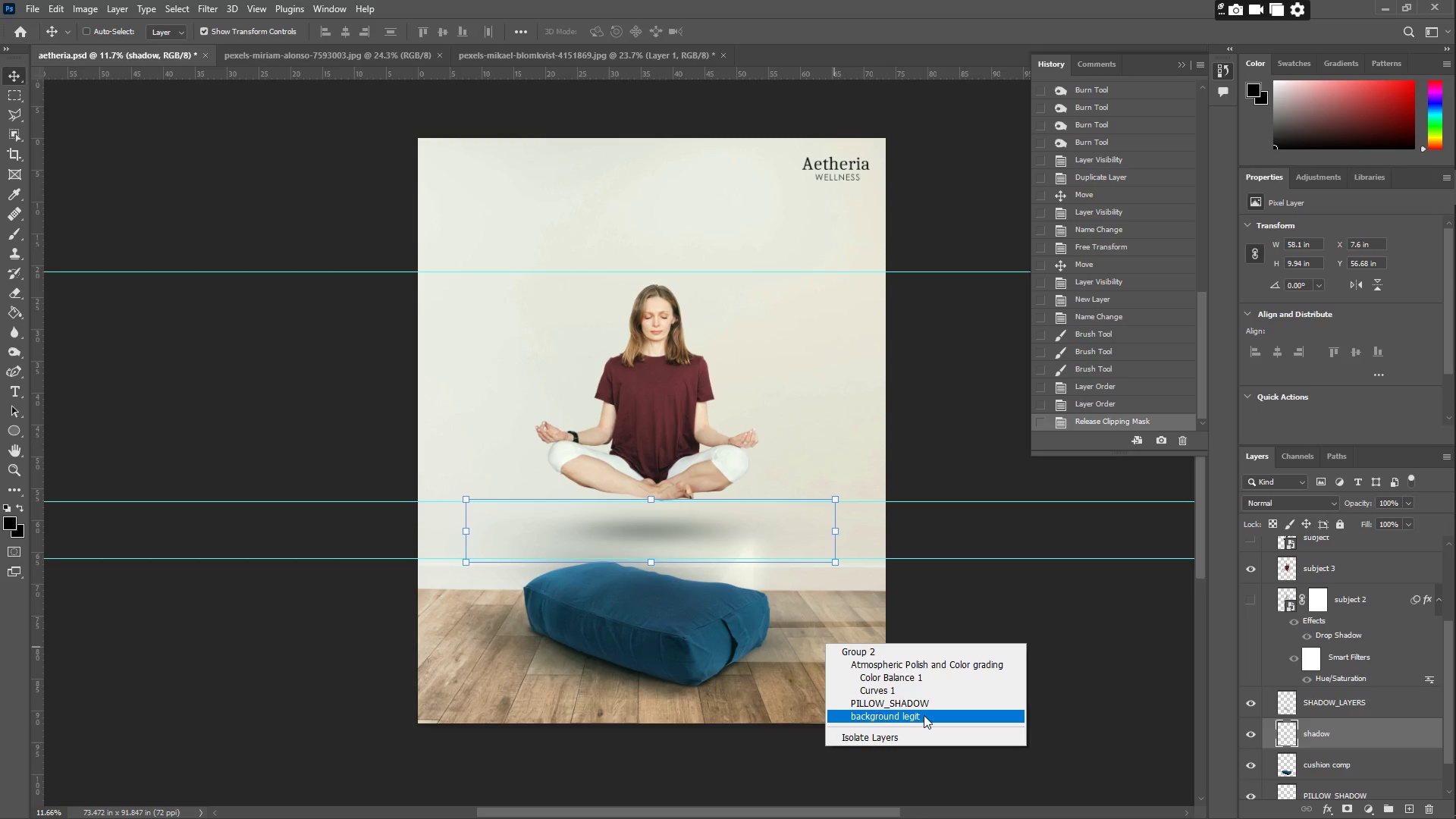 
left_click([1348, 767])
 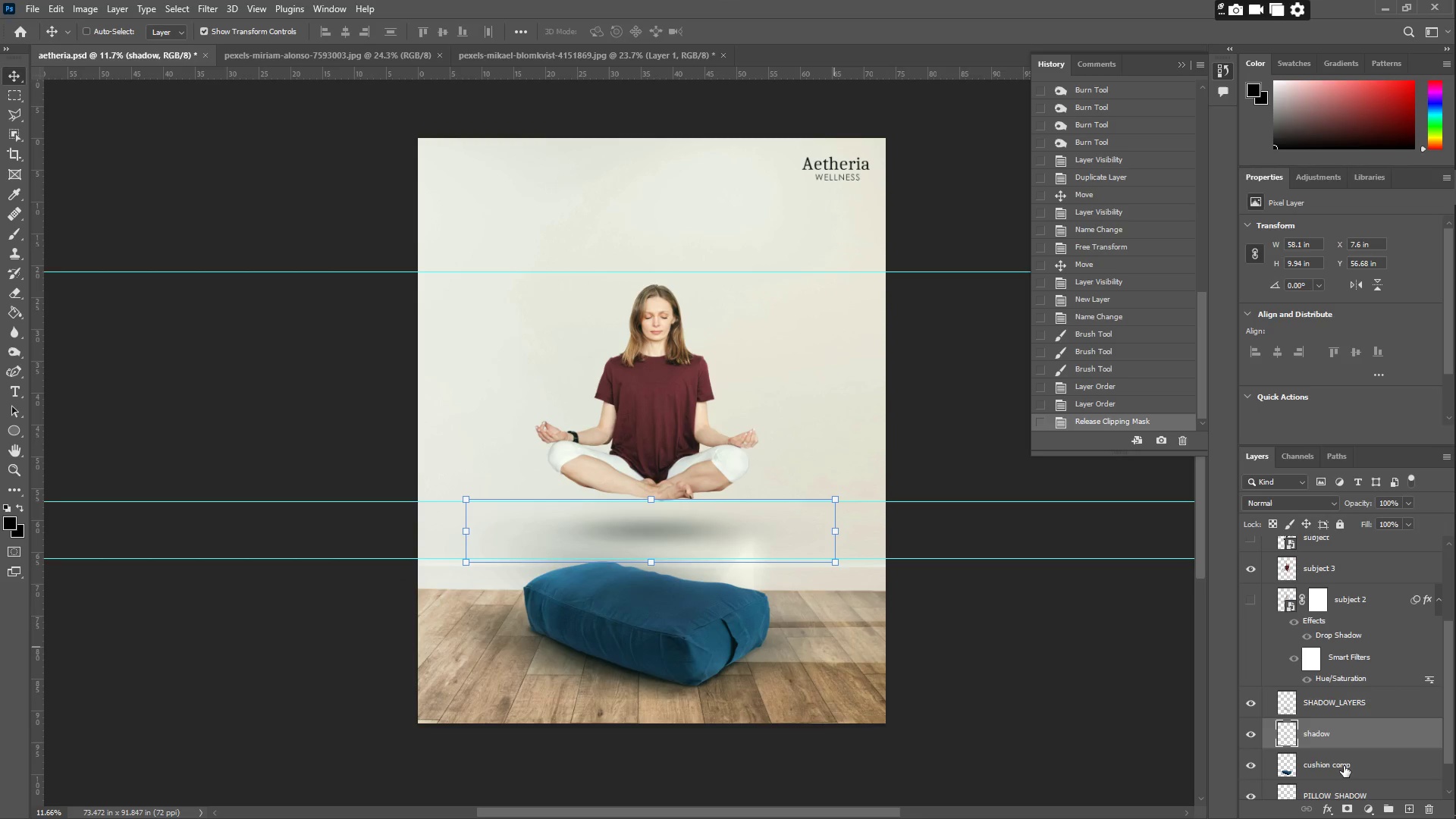 
left_click([1344, 766])
 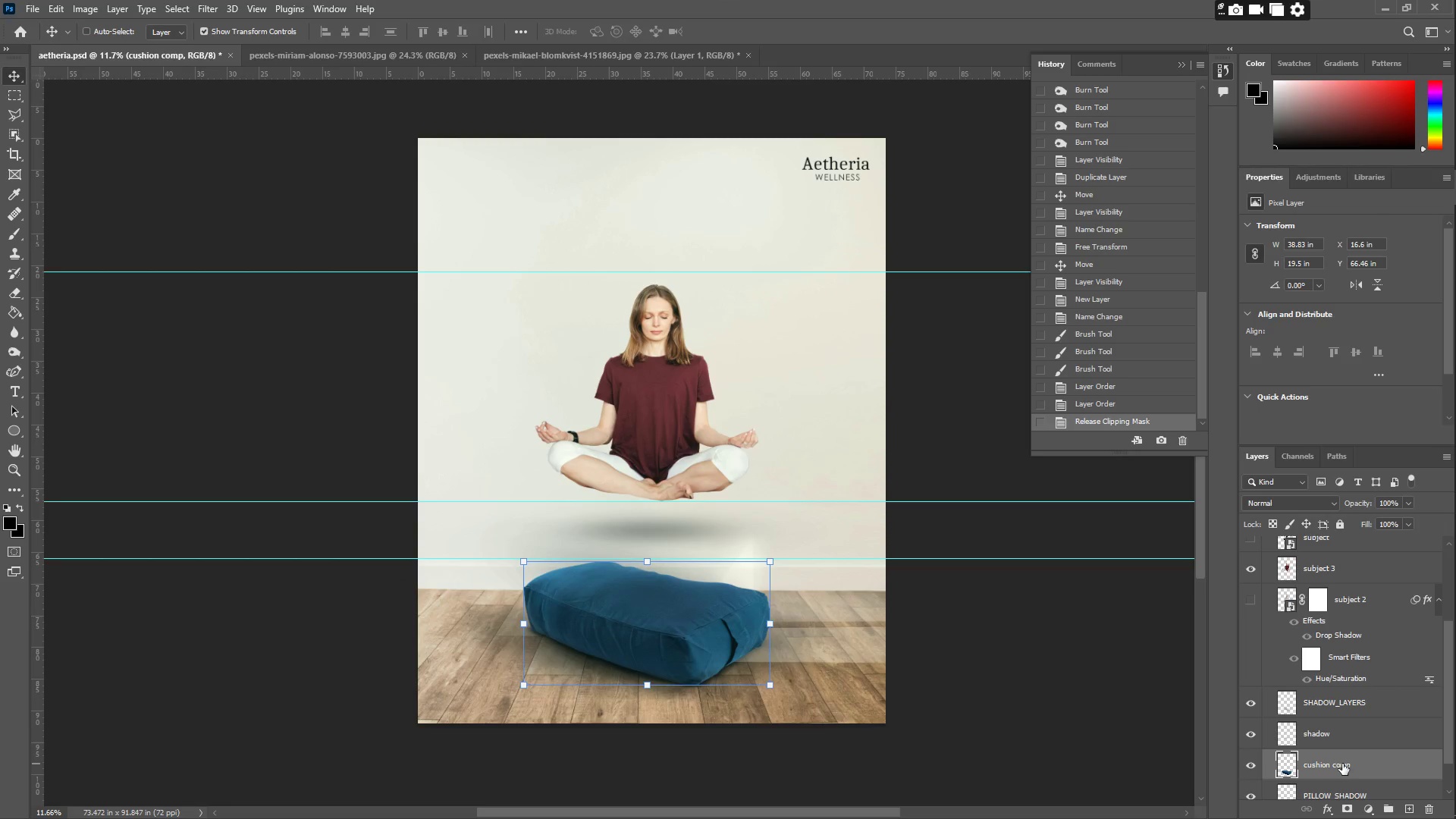 
left_click([1348, 780])
 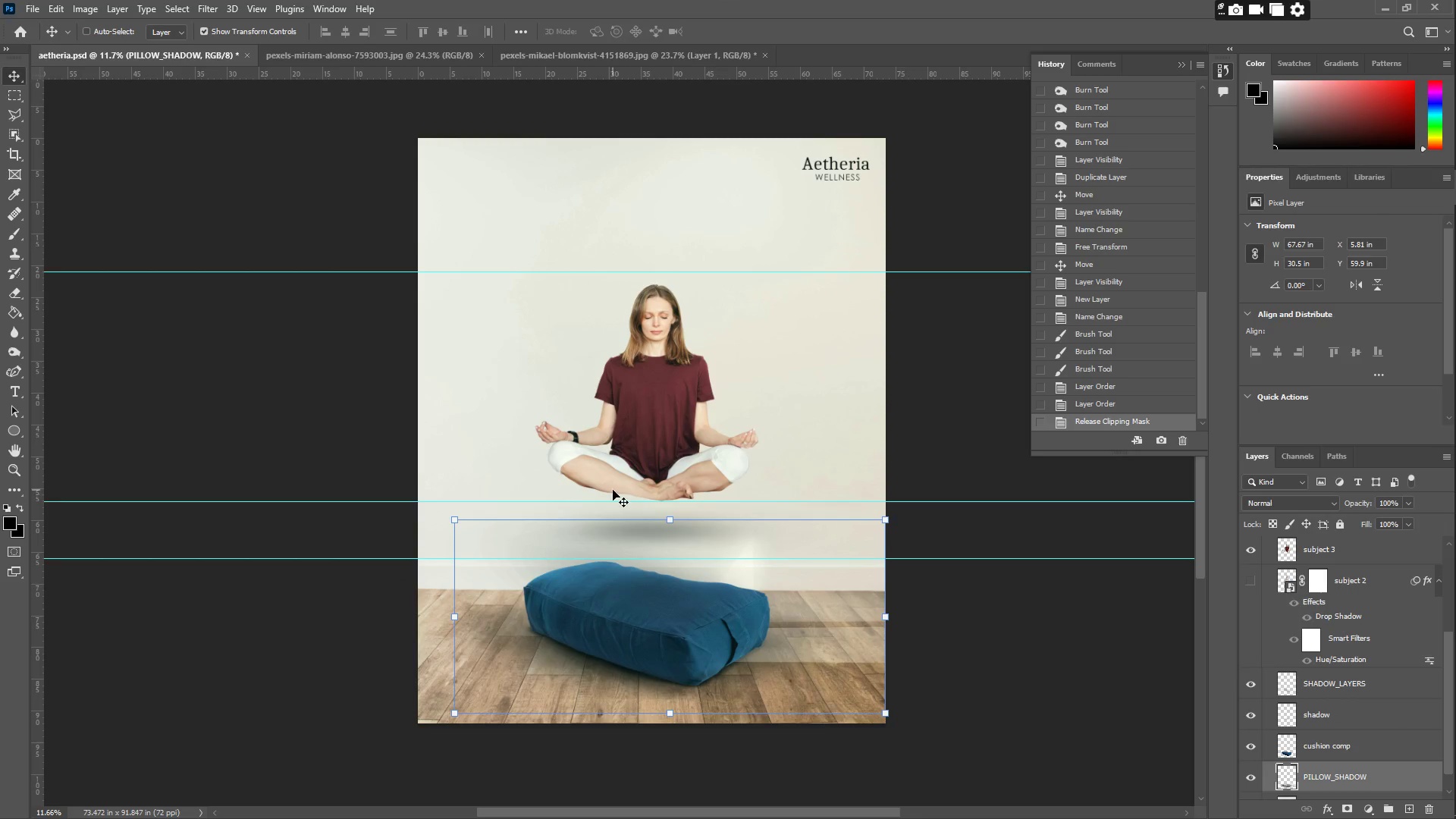 
scroll: coordinate [1342, 764], scroll_direction: down, amount: 1.0
 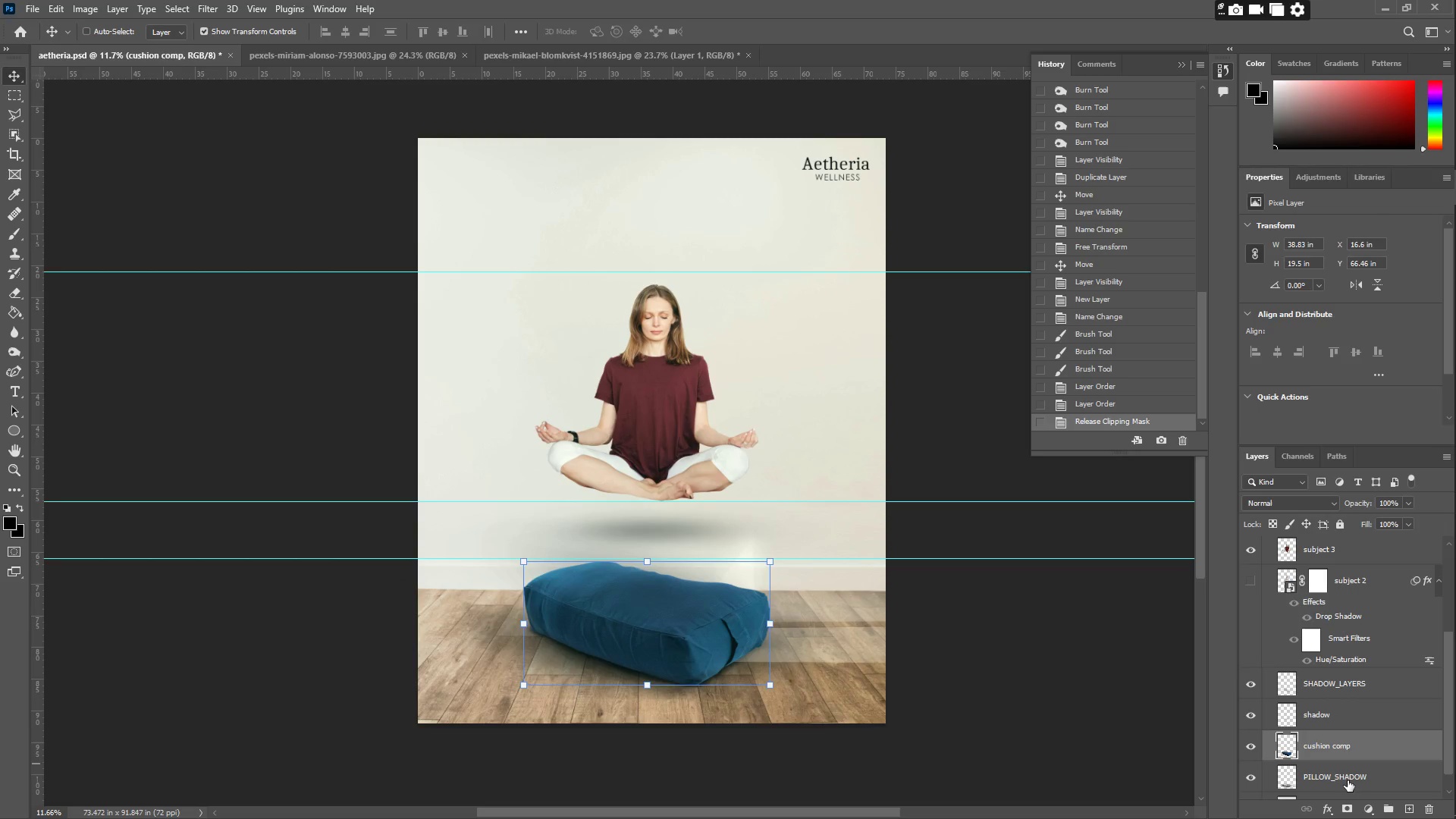 
key(E)
 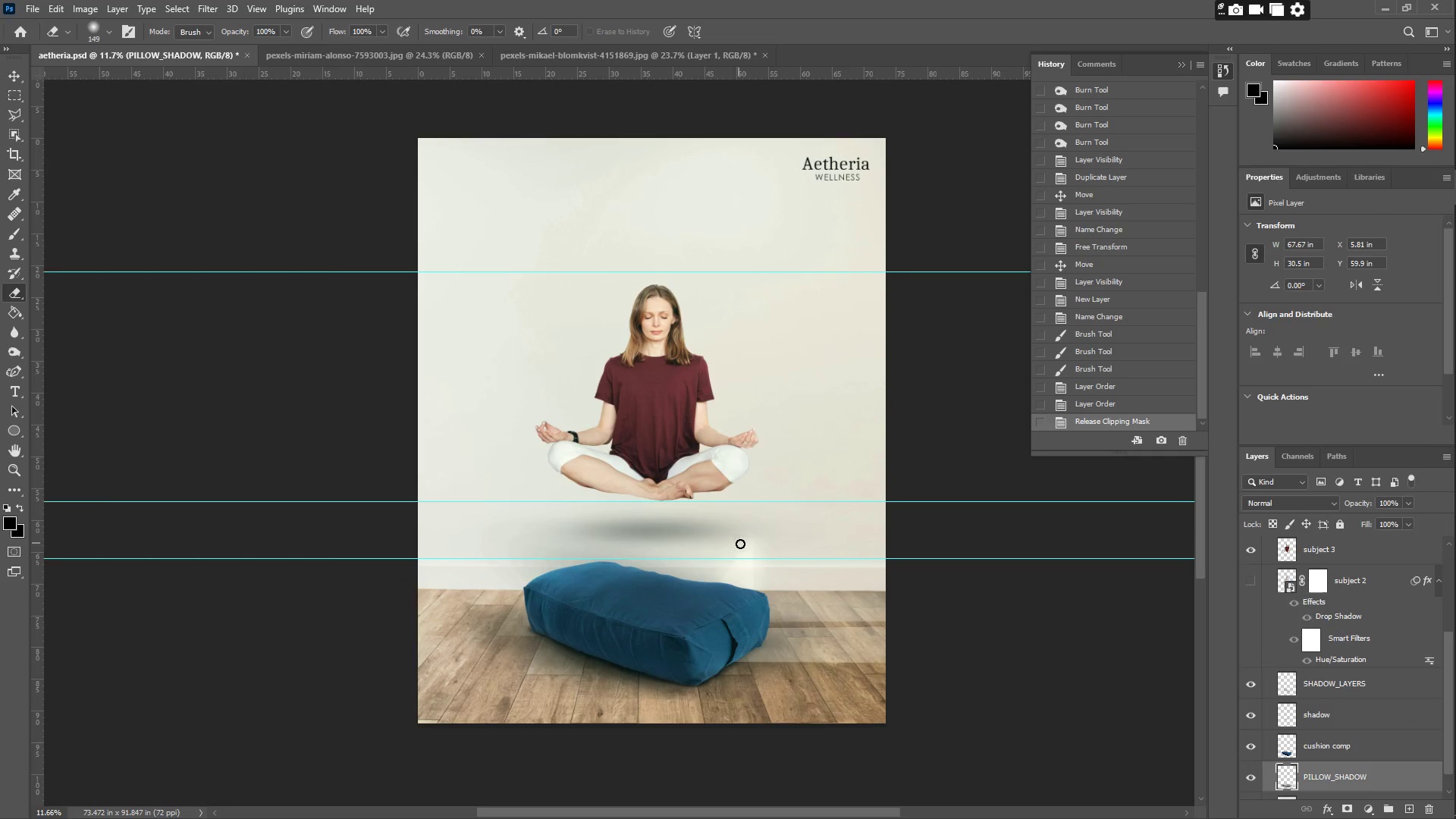 
left_click_drag(start_coordinate=[745, 548], to_coordinate=[780, 567])
 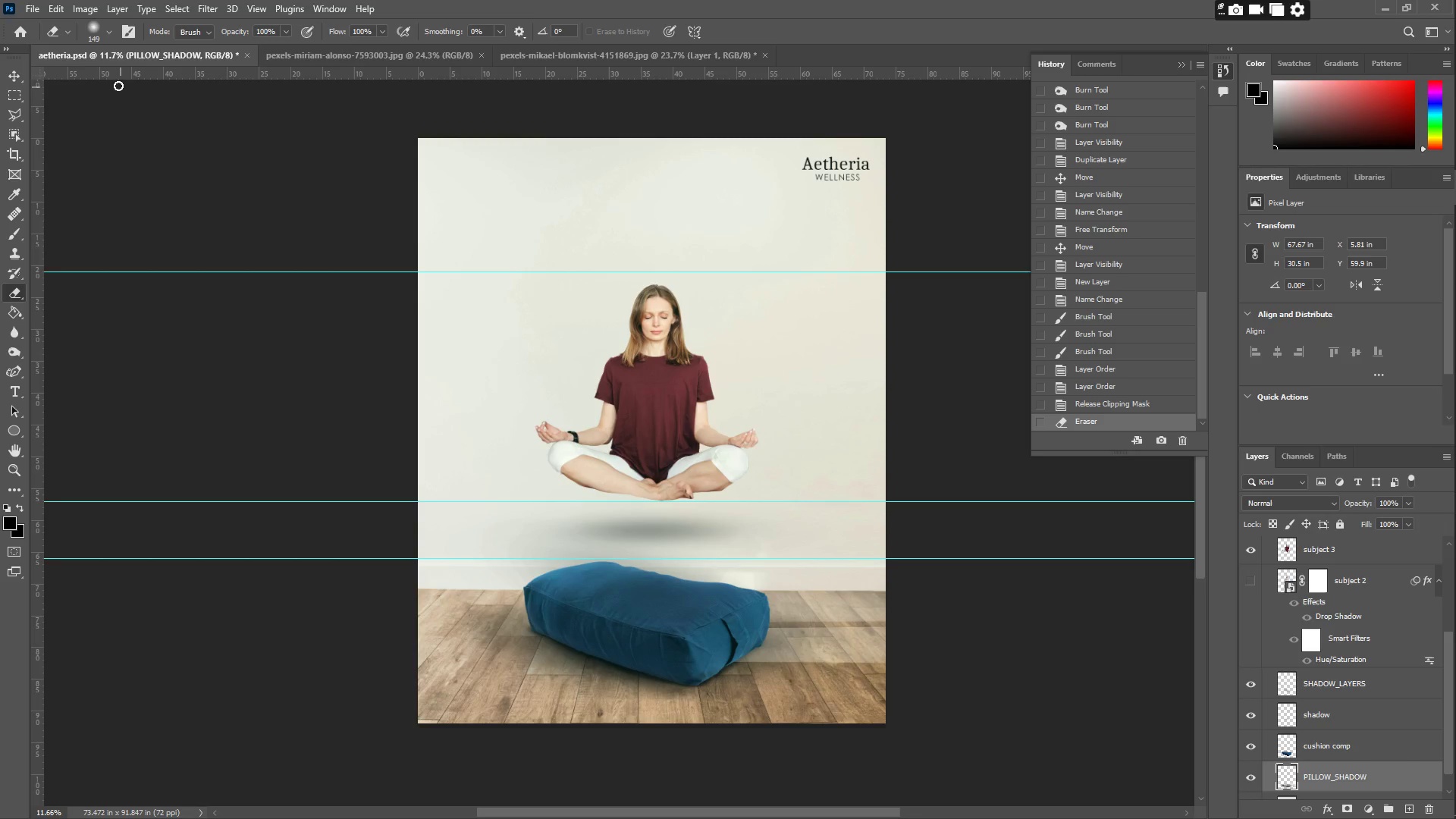 
left_click_drag(start_coordinate=[91, 40], to_coordinate=[91, 33])
 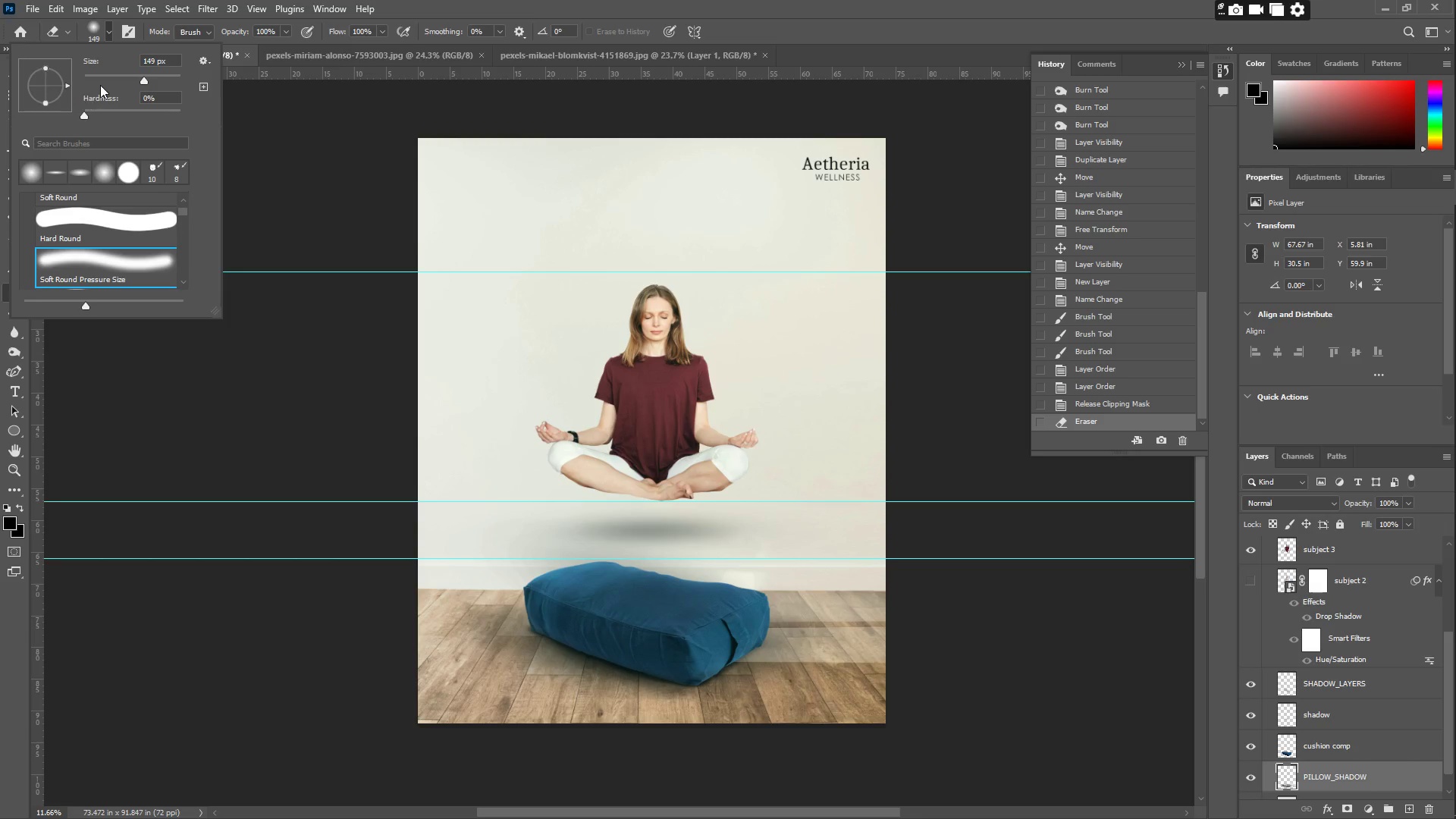 
left_click([110, 77])
 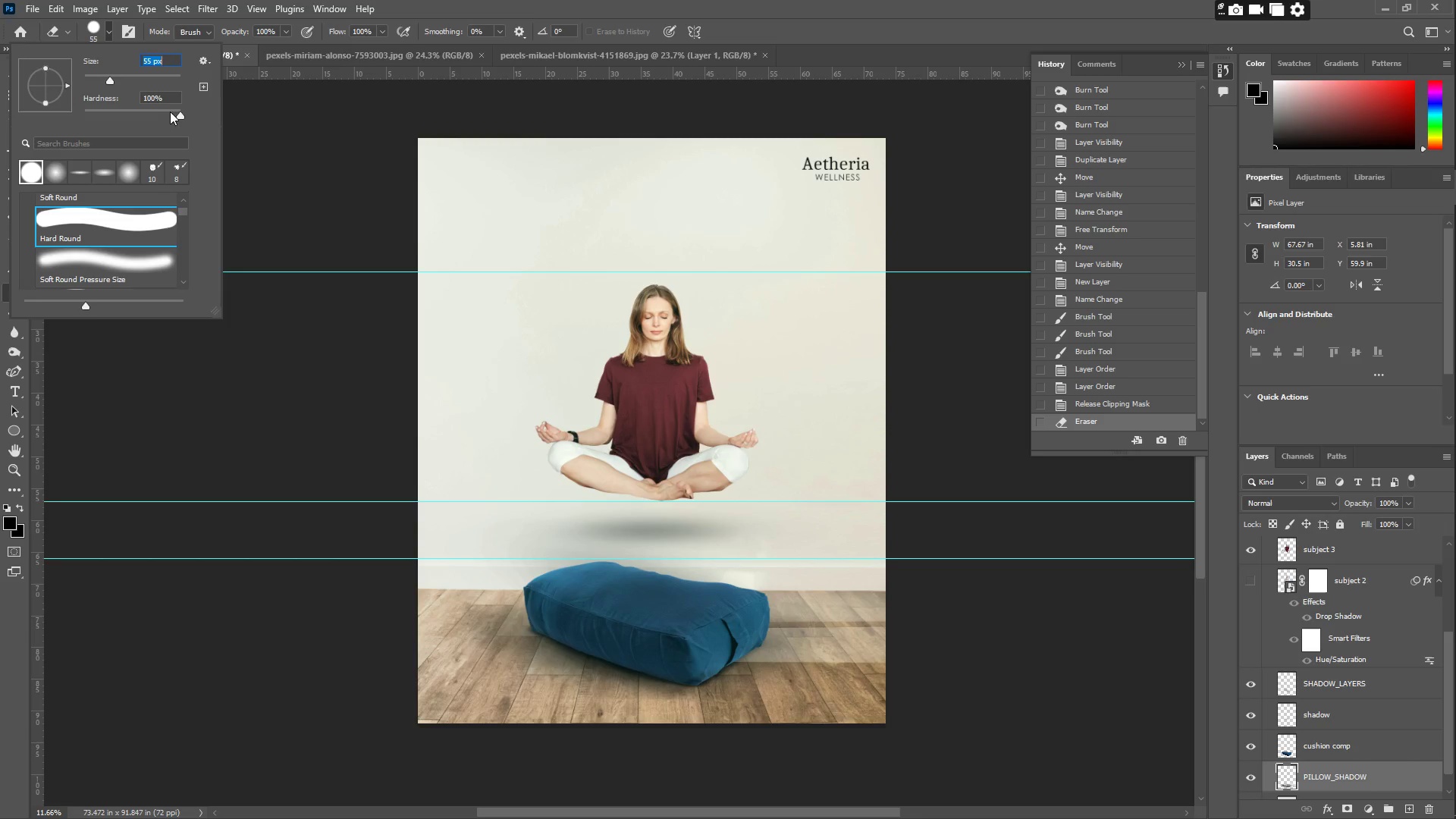 
left_click_drag(start_coordinate=[137, 77], to_coordinate=[147, 77])
 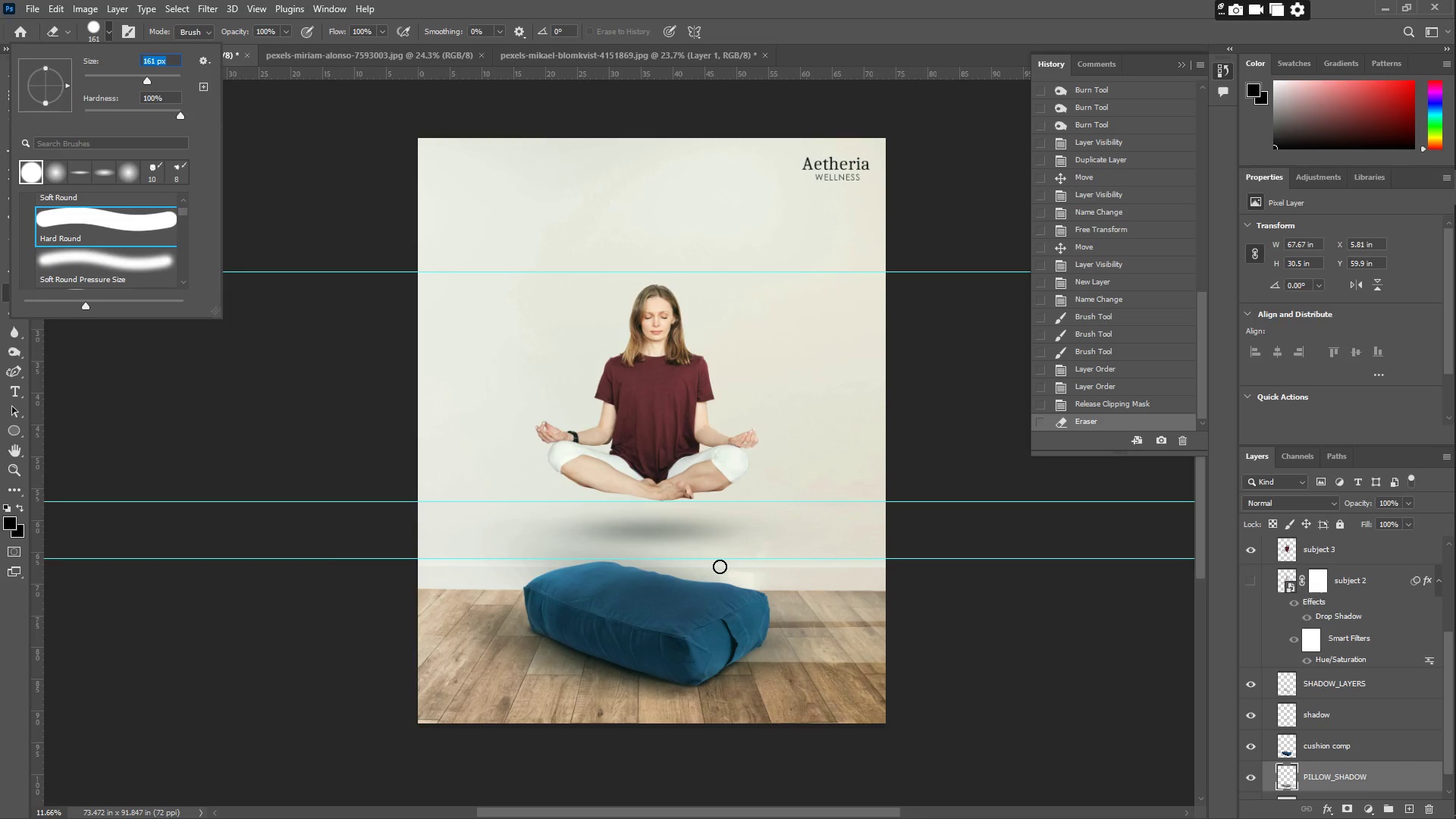 
left_click_drag(start_coordinate=[731, 560], to_coordinate=[733, 566])
 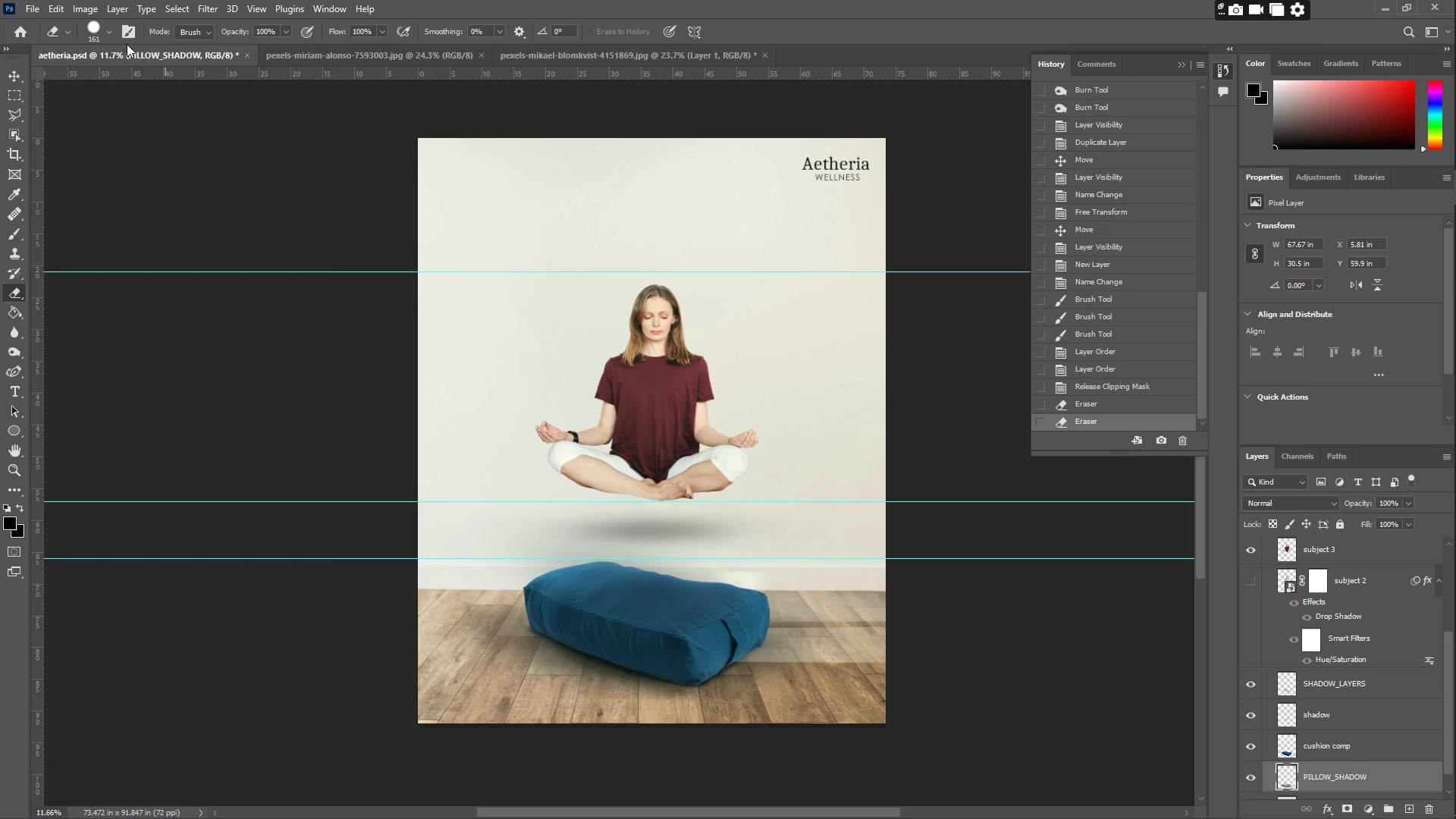 
left_click([95, 34])
 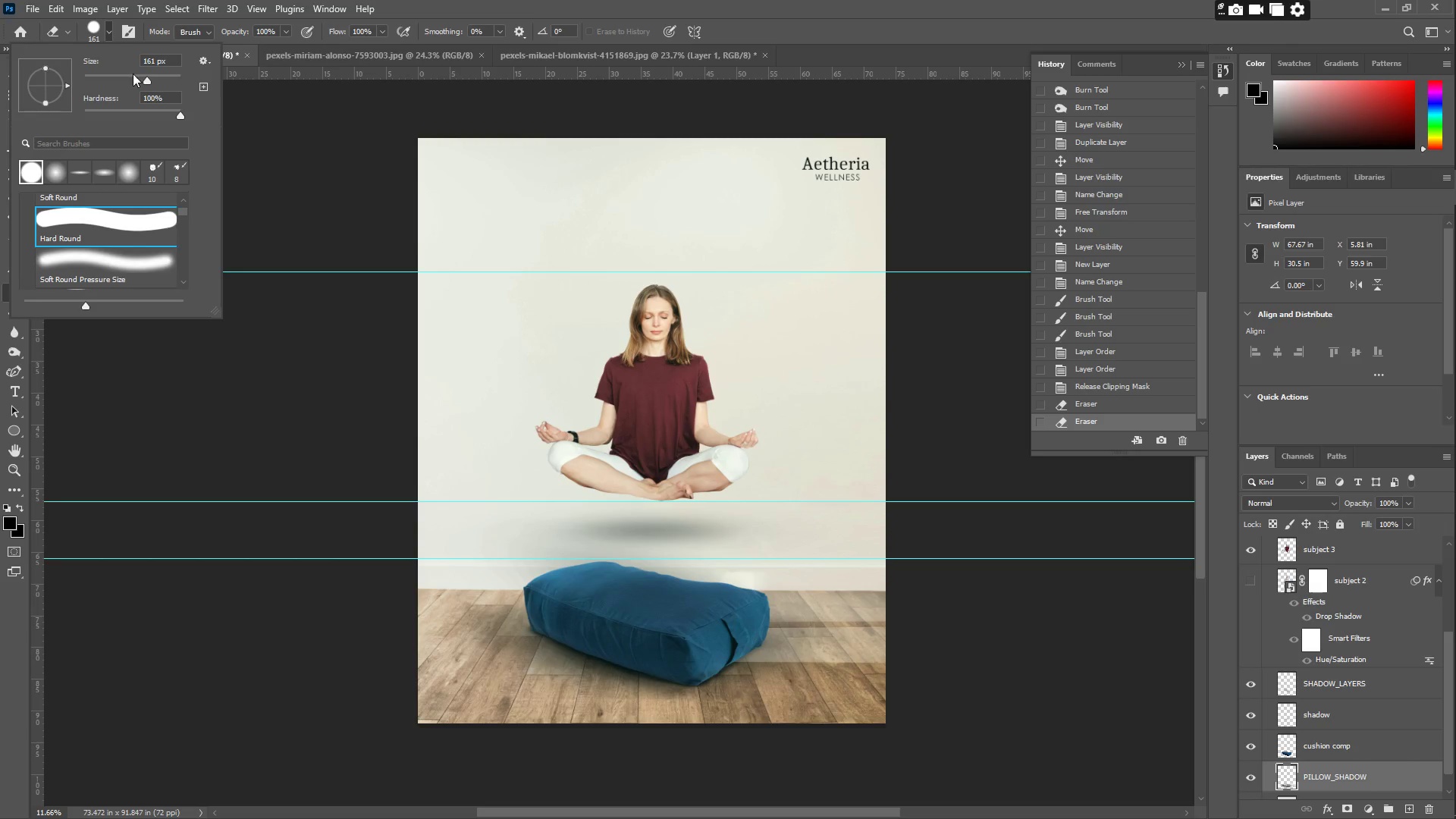 
left_click_drag(start_coordinate=[149, 77], to_coordinate=[159, 81])
 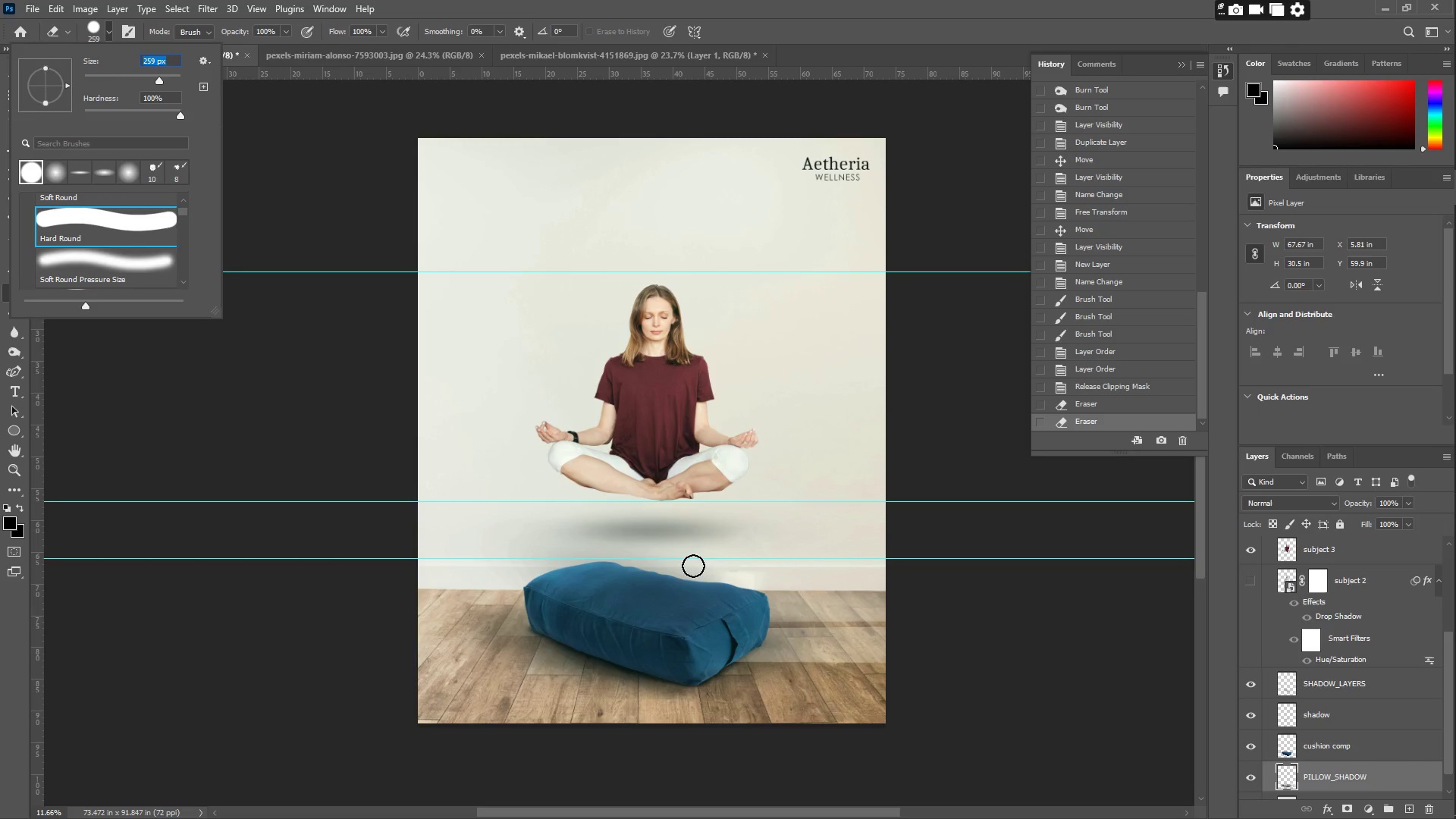 
left_click_drag(start_coordinate=[709, 573], to_coordinate=[765, 640])
 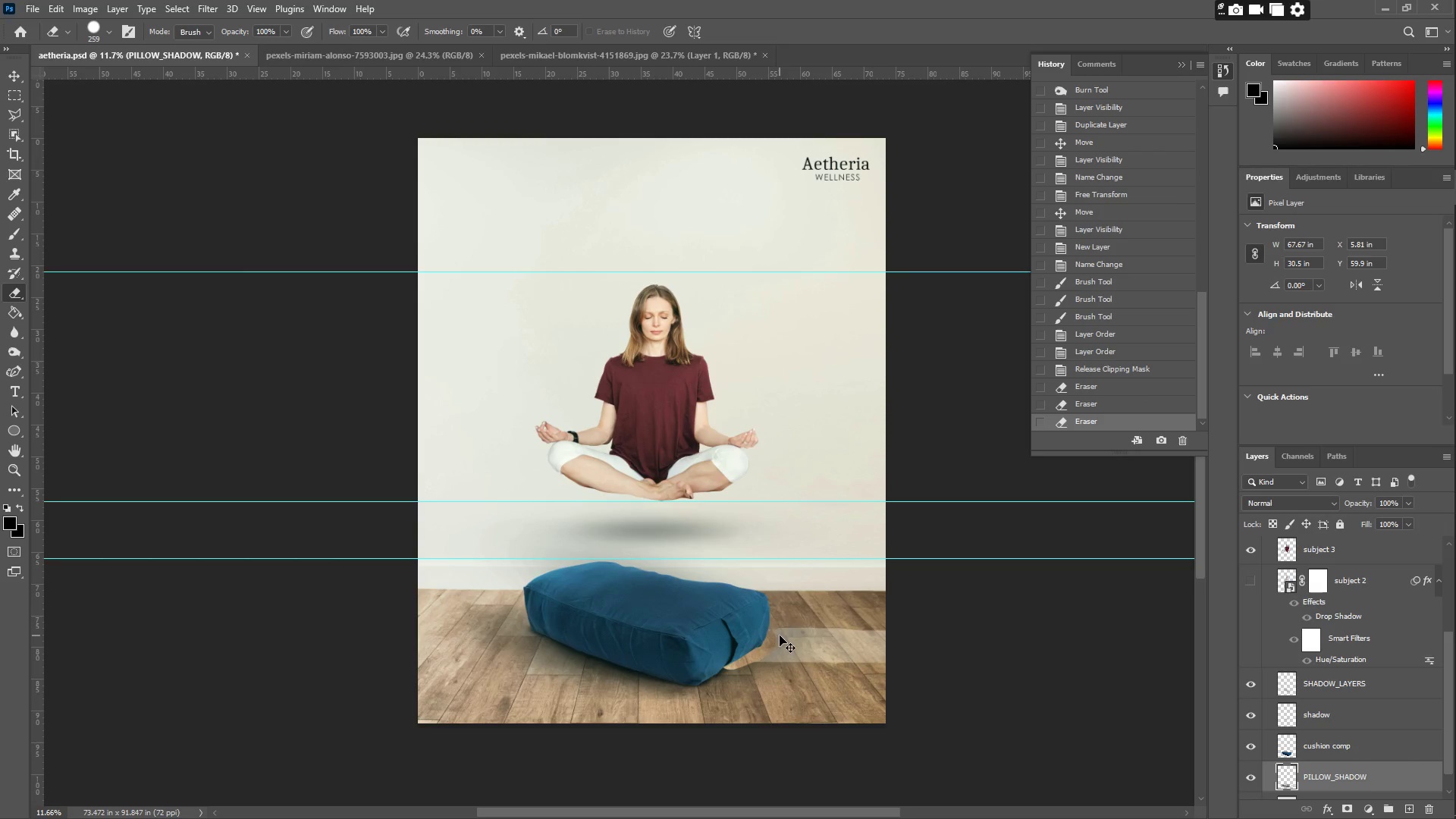 
key(Control+ControlLeft)
 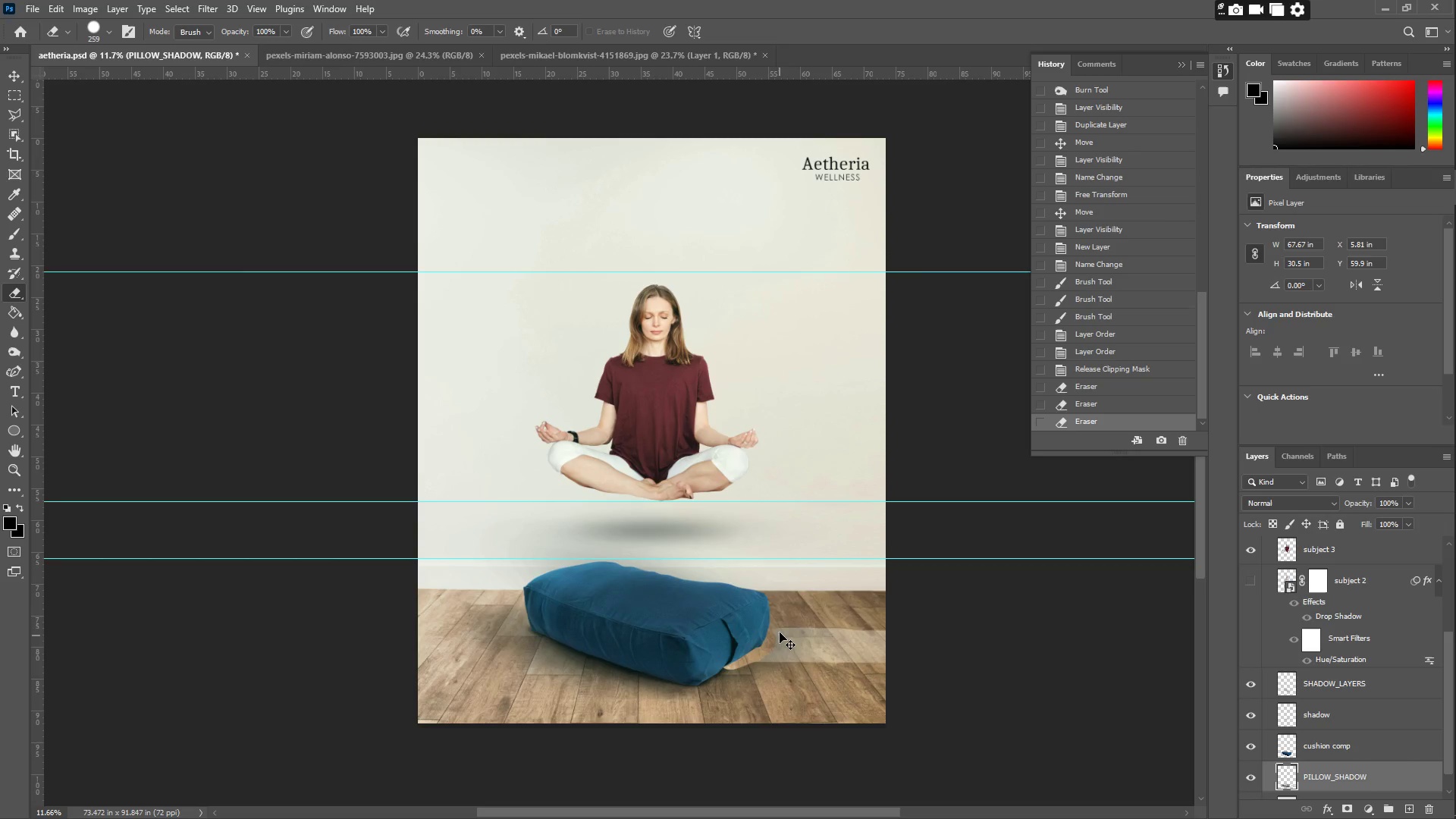 
key(Control+Z)
 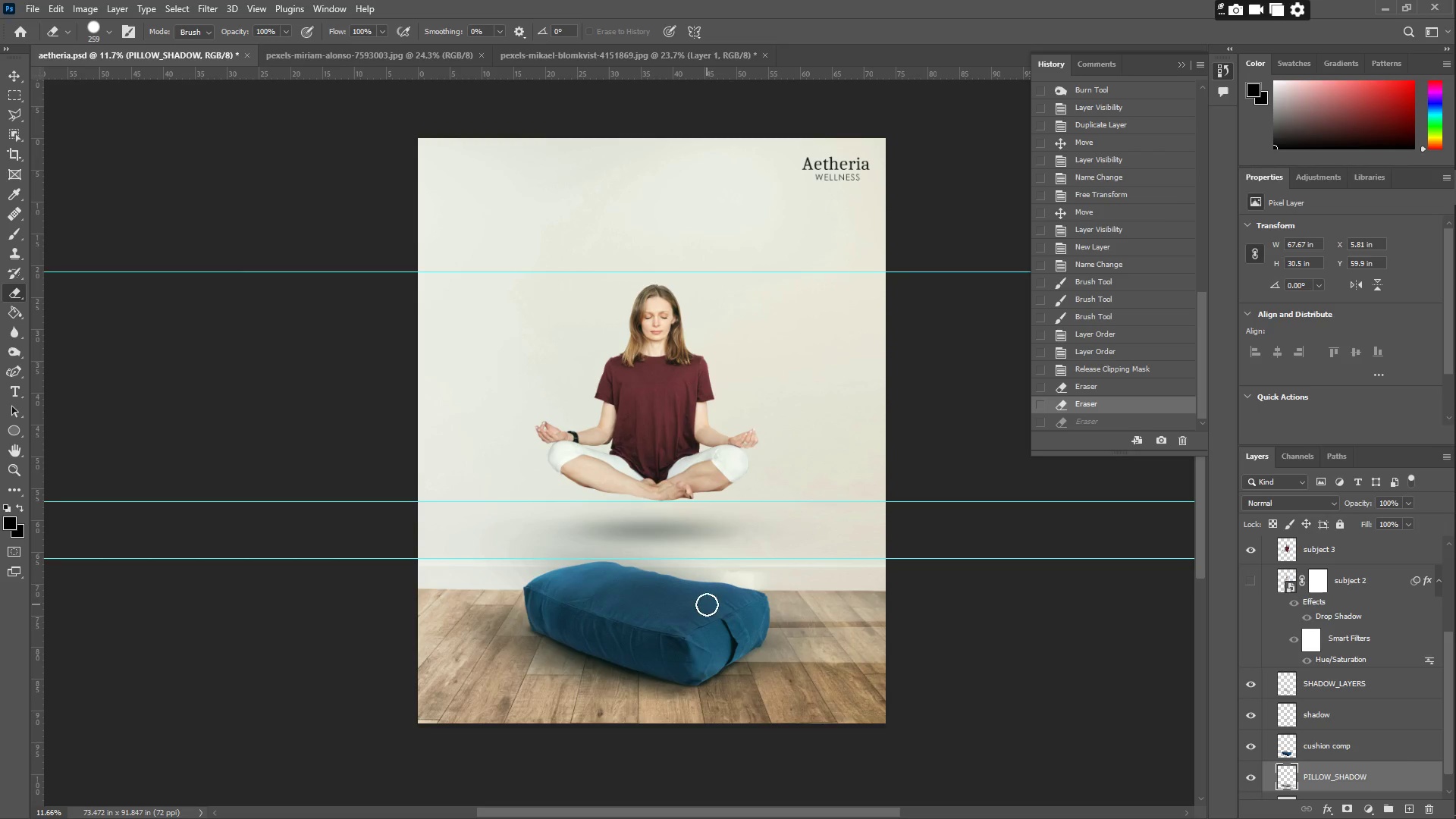 
left_click_drag(start_coordinate=[711, 592], to_coordinate=[778, 629])
 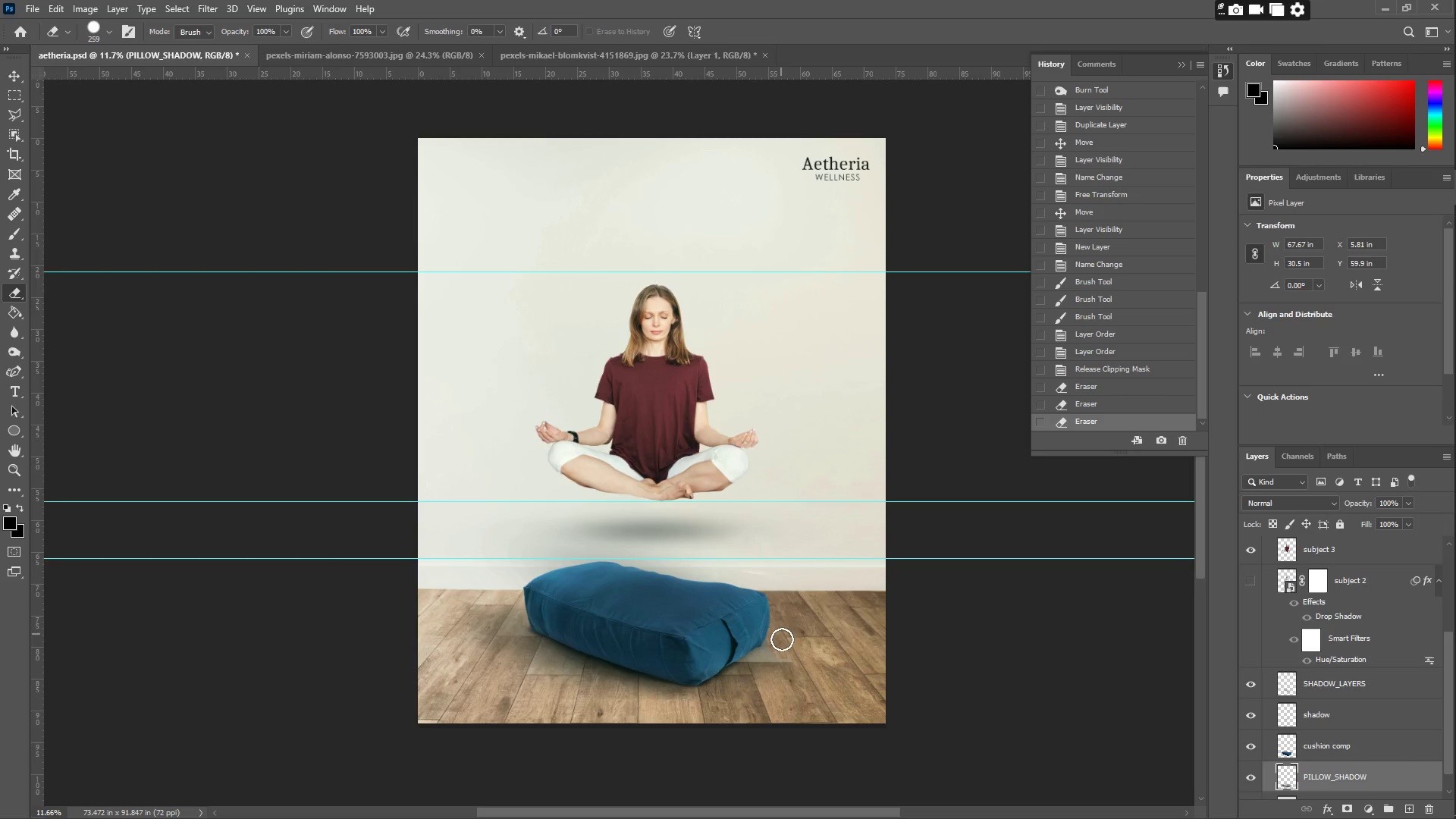 
type(ze)
 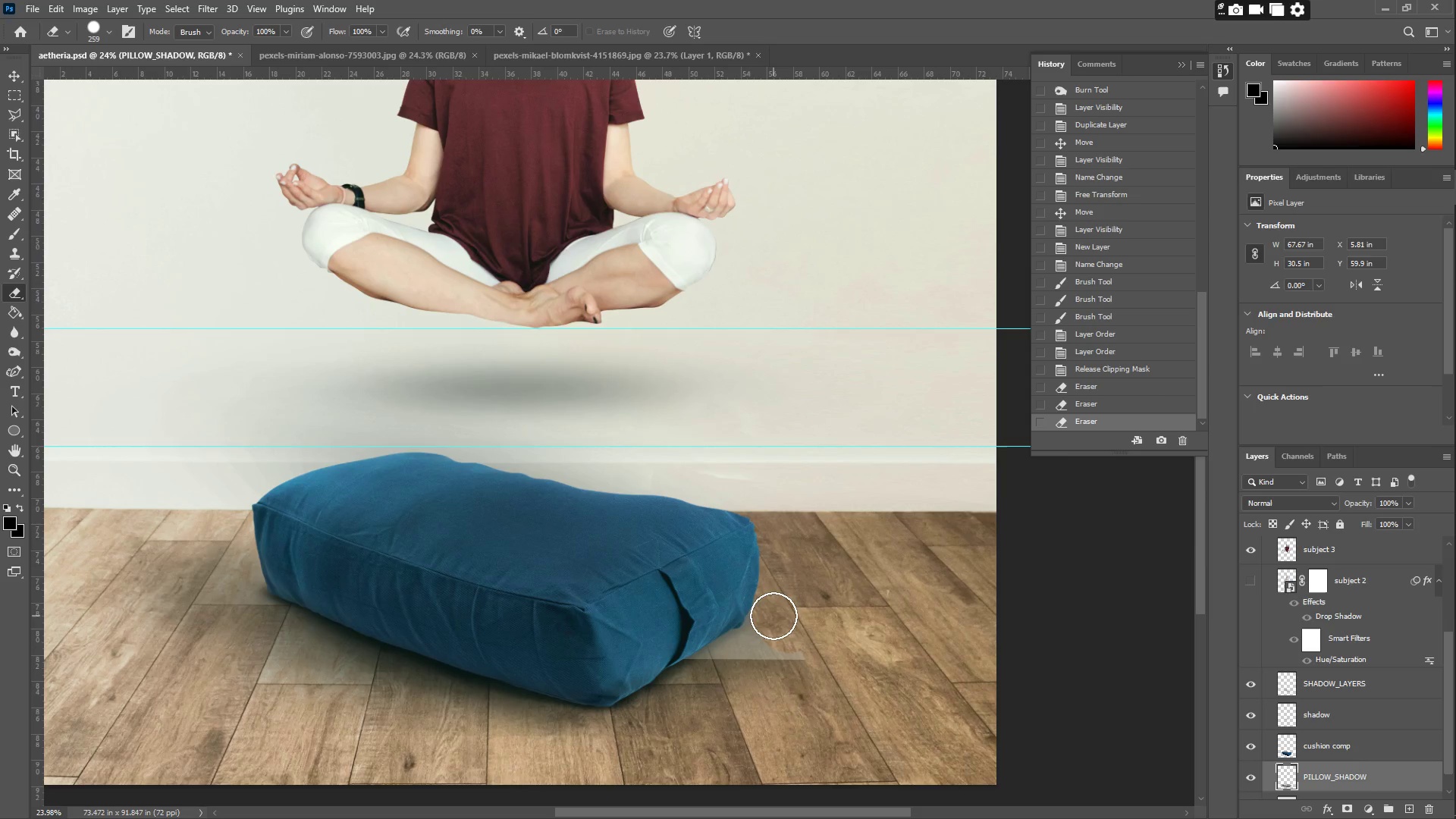 
left_click_drag(start_coordinate=[782, 666], to_coordinate=[830, 611])
 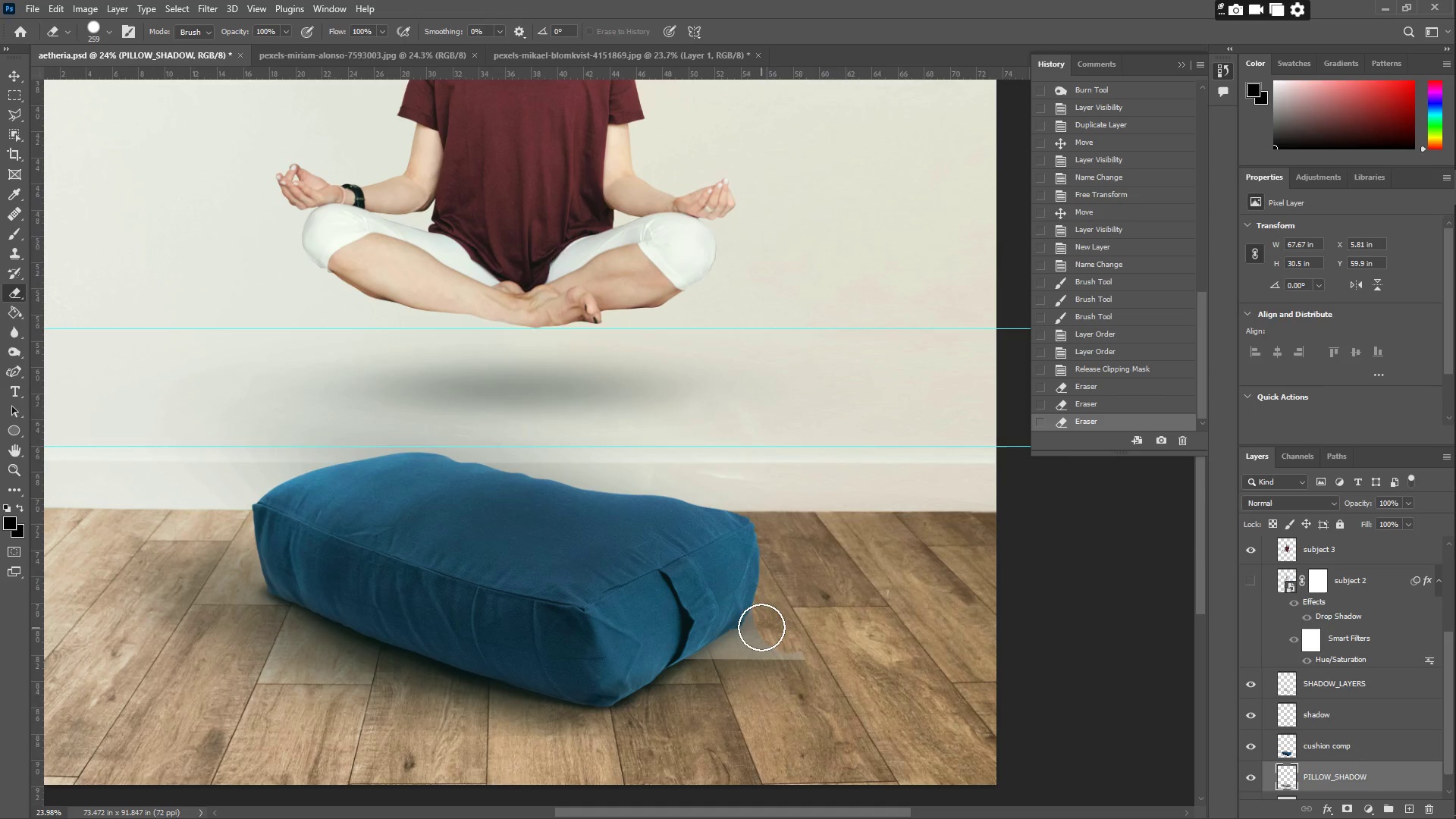 
left_click_drag(start_coordinate=[774, 616], to_coordinate=[864, 691])
 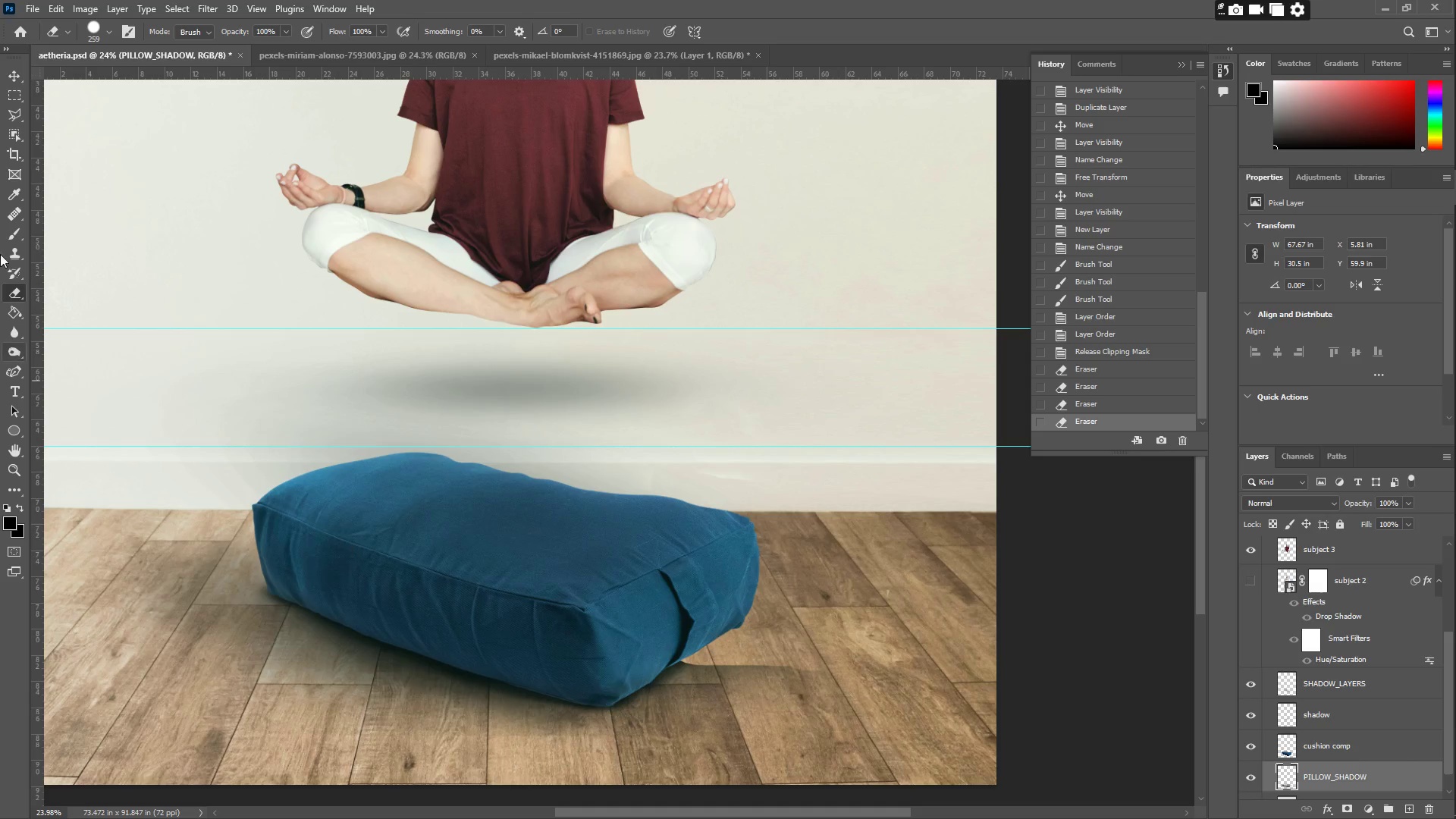 
left_click([13, 80])
 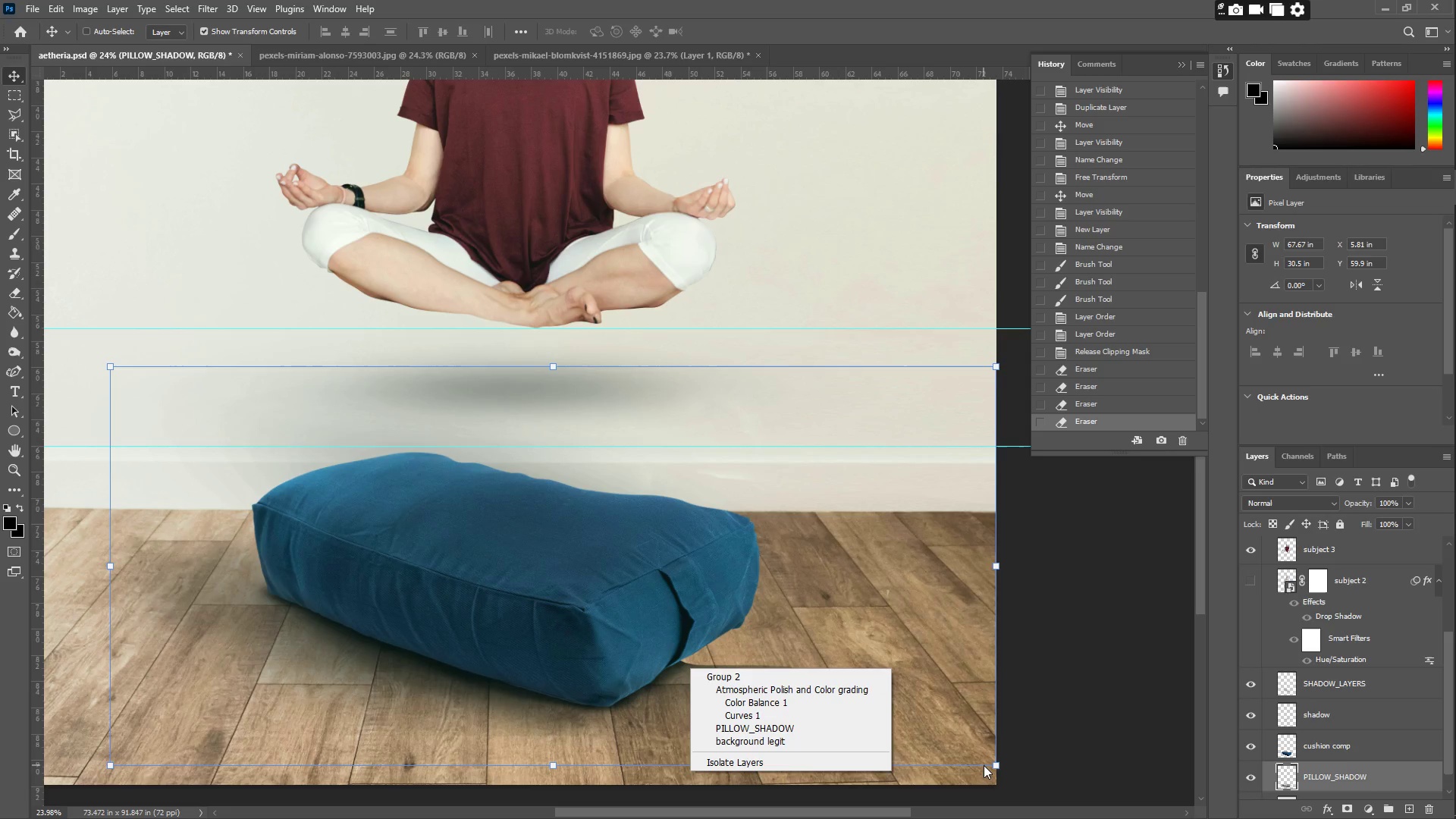 
left_click([1363, 775])
 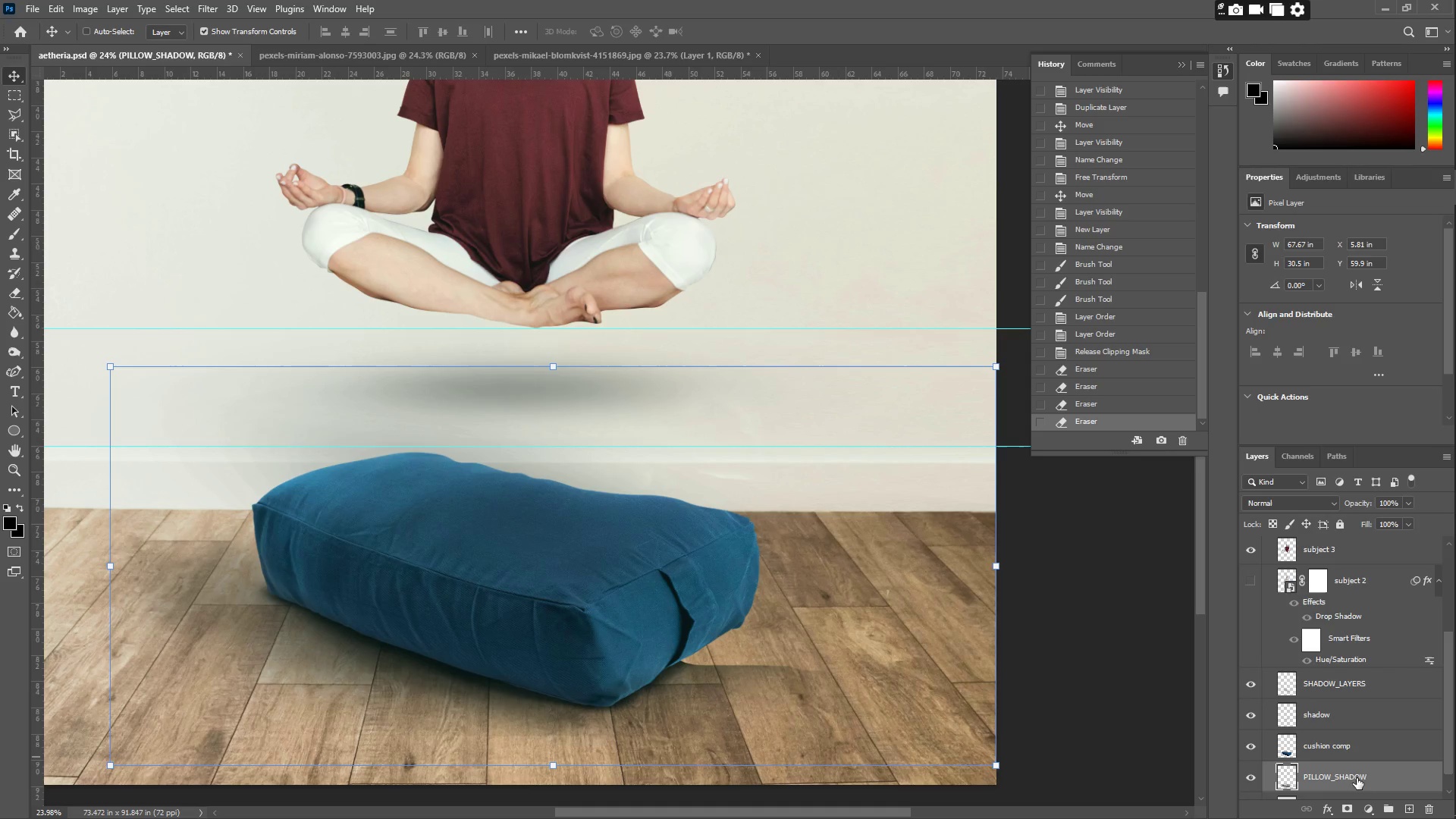 
scroll: coordinate [748, 627], scroll_direction: down, amount: 5.0
 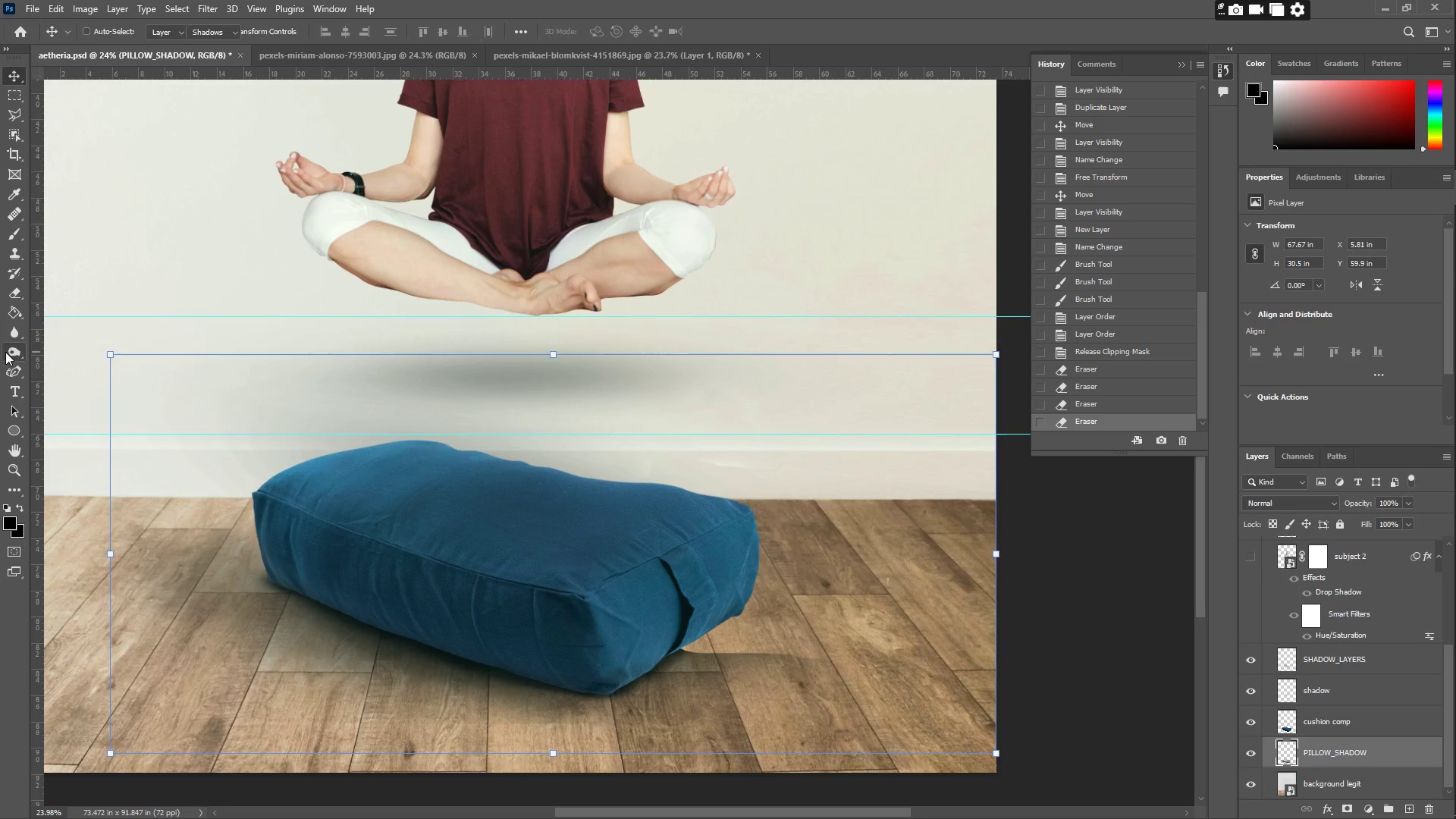 
double_click([8, 323])
 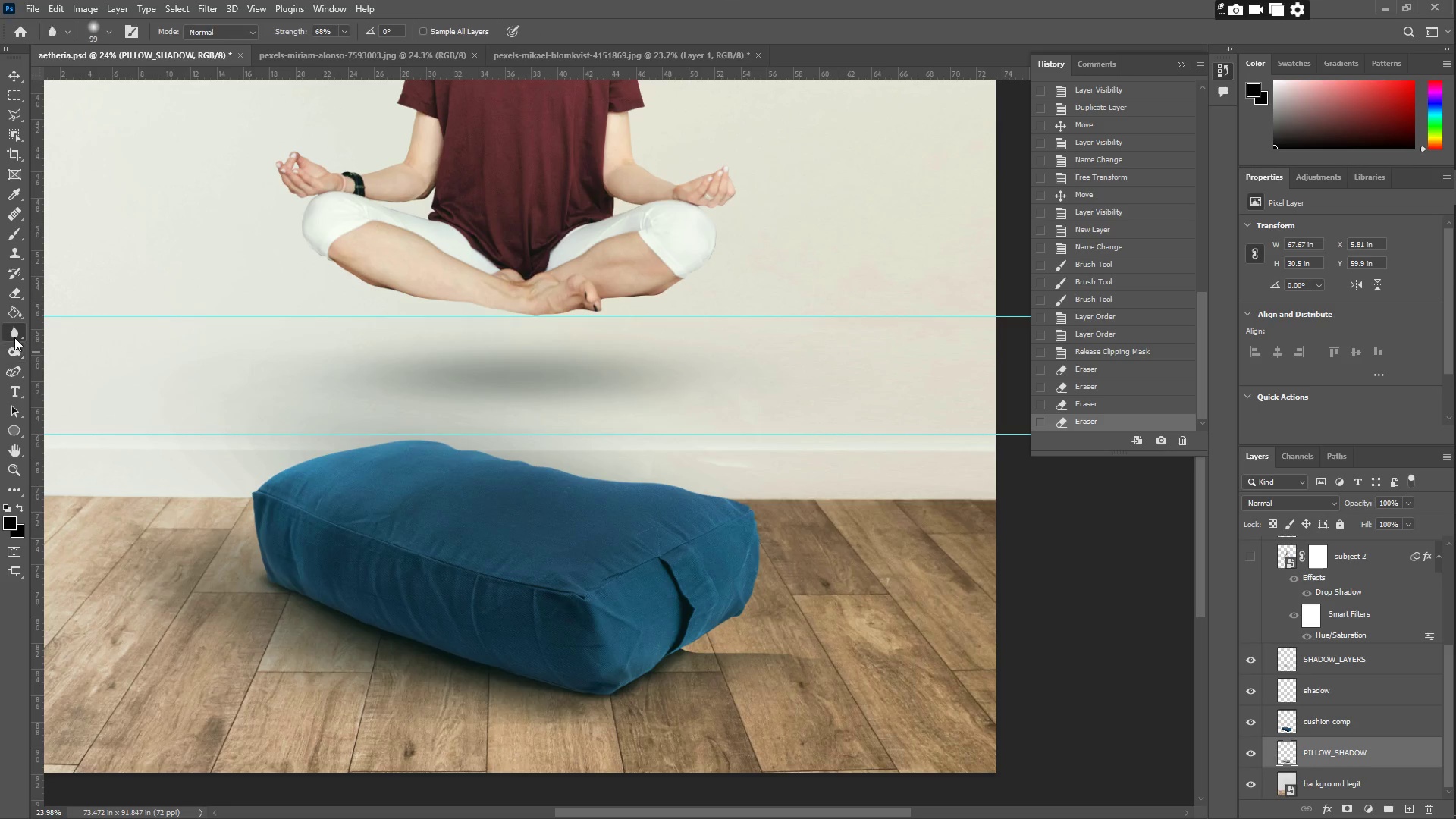 
left_click([14, 337])
 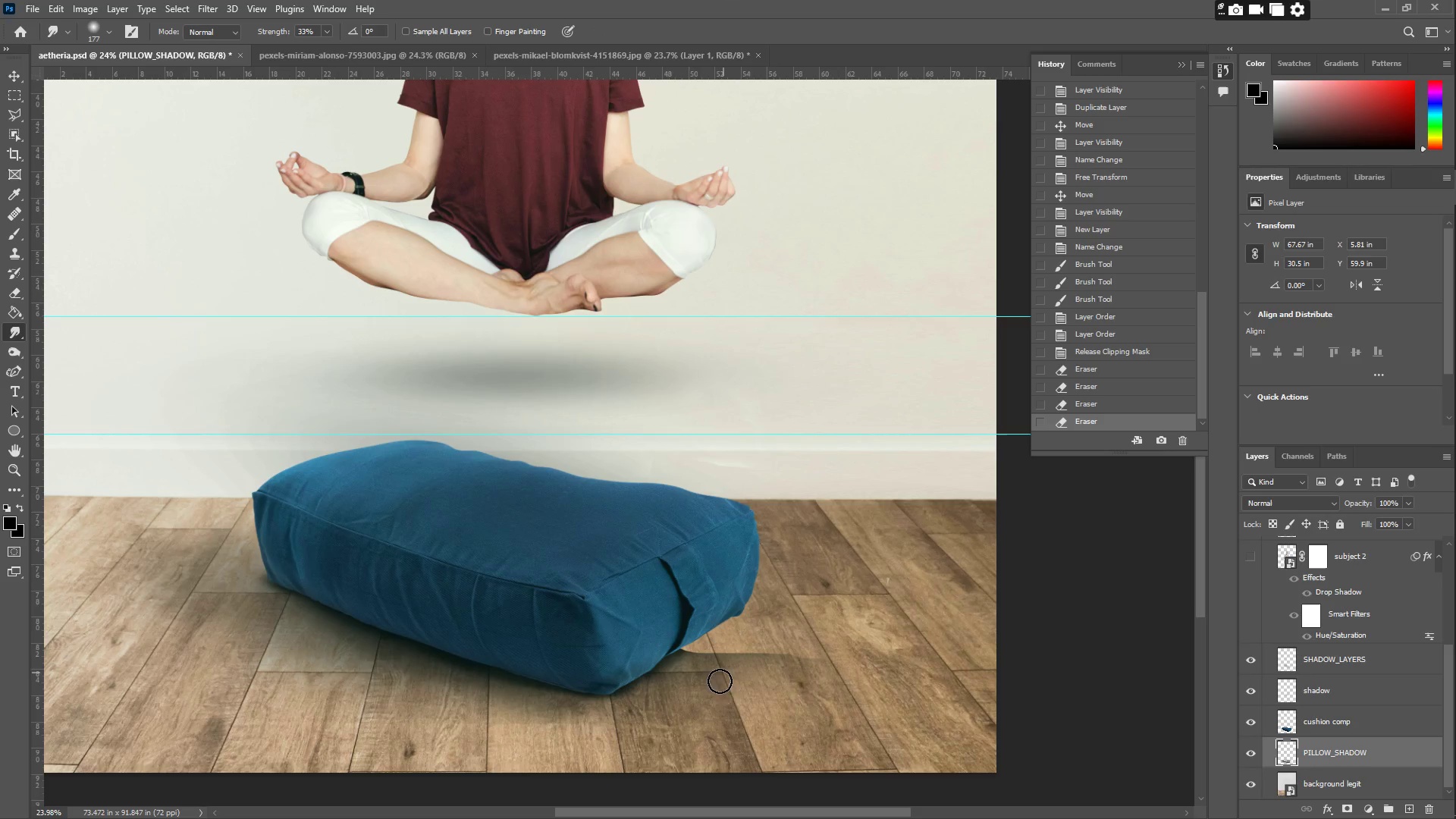 
left_click_drag(start_coordinate=[681, 665], to_coordinate=[739, 609])
 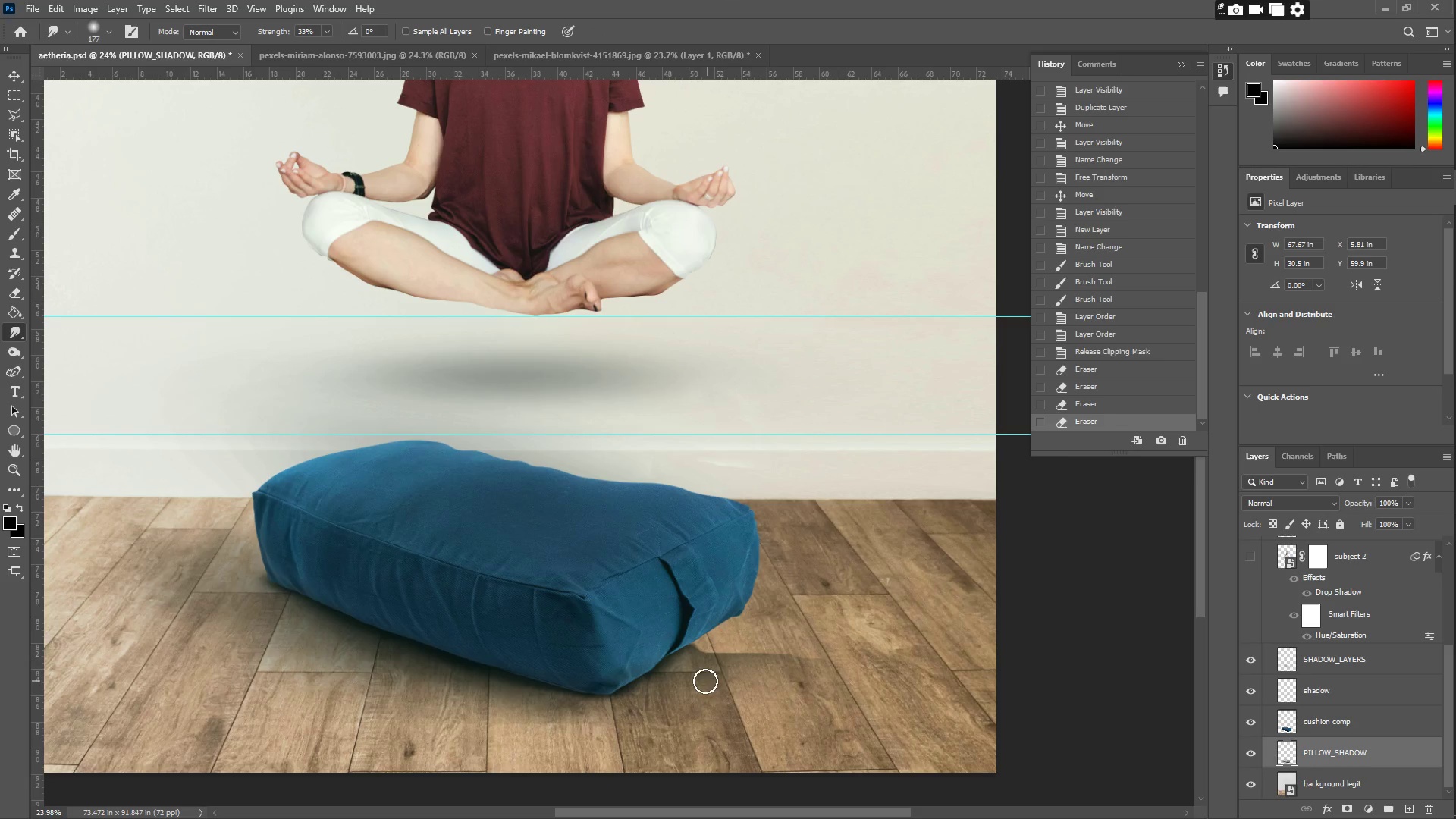 
left_click_drag(start_coordinate=[704, 666], to_coordinate=[739, 604])
 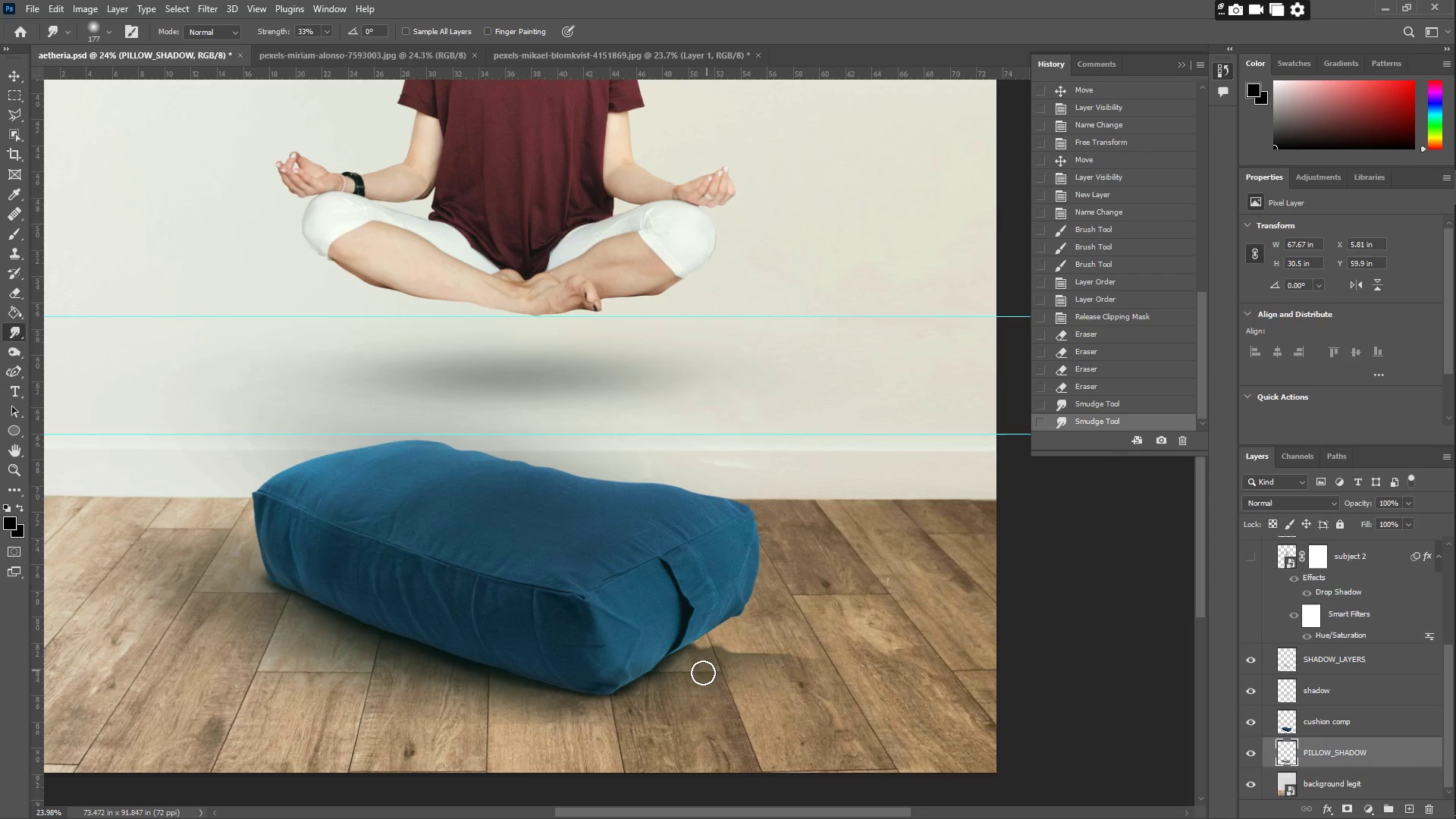 
left_click_drag(start_coordinate=[702, 668], to_coordinate=[726, 597])
 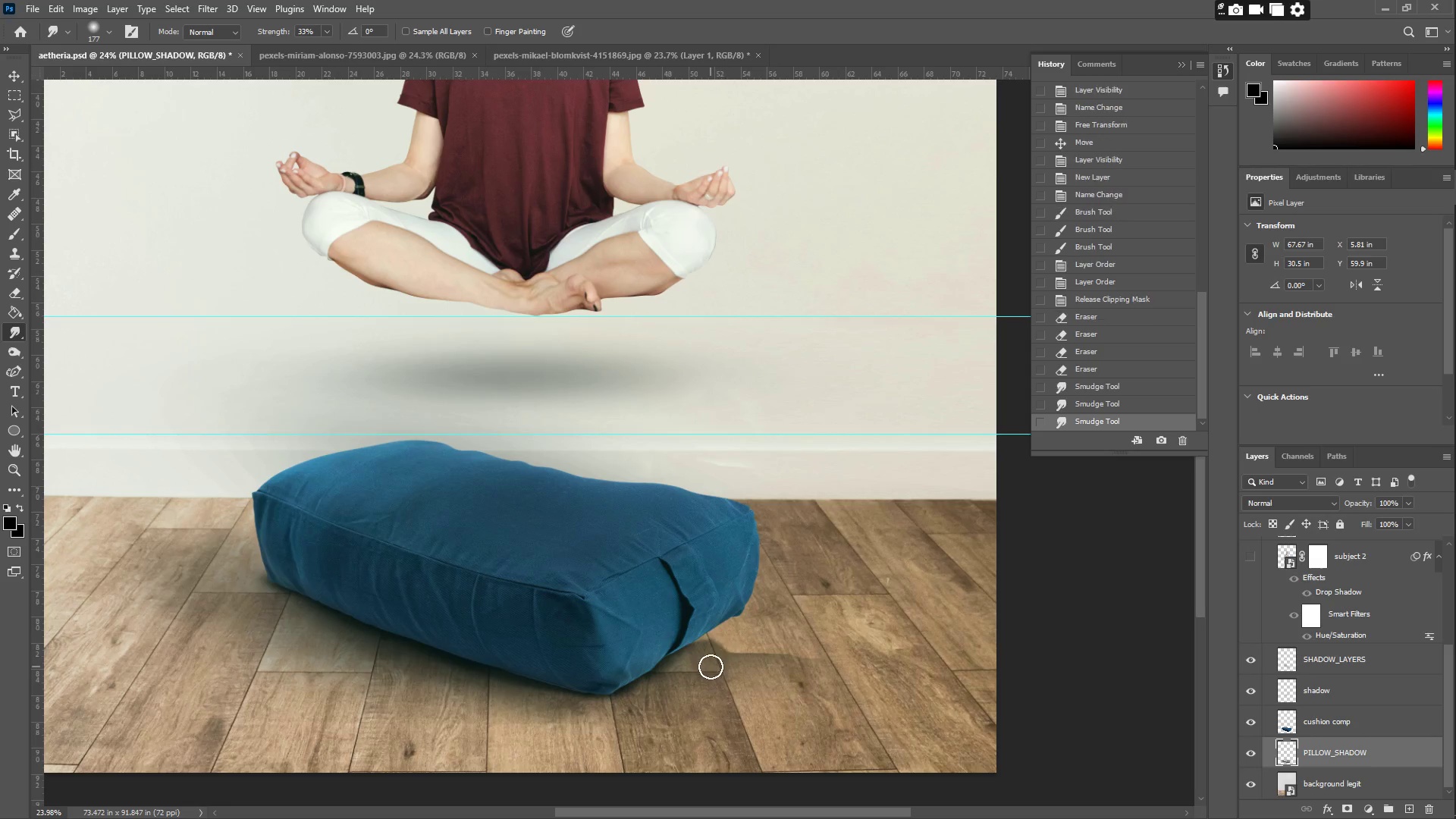 
left_click_drag(start_coordinate=[710, 665], to_coordinate=[739, 571])
 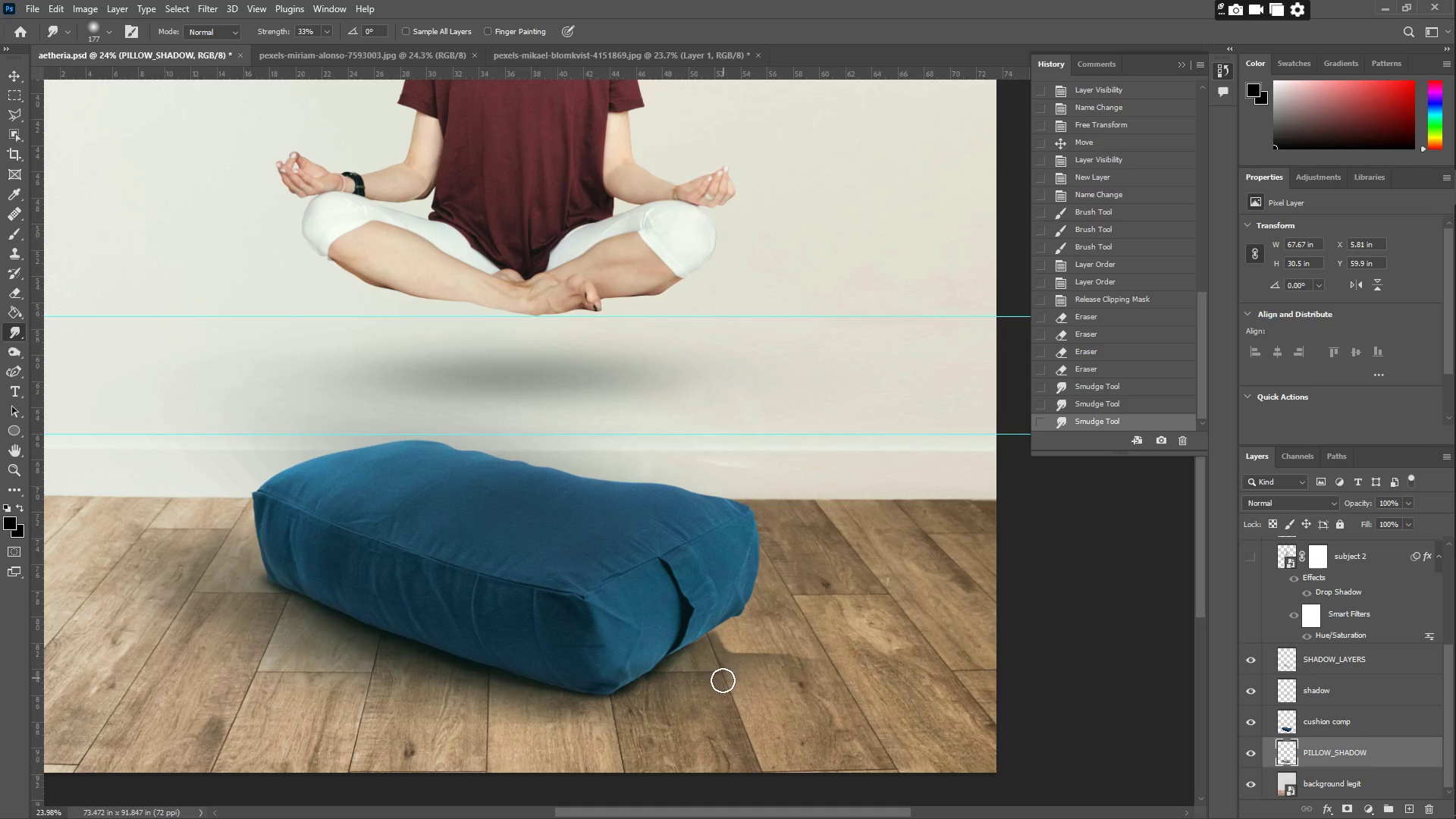 
left_click_drag(start_coordinate=[723, 660], to_coordinate=[764, 597])
 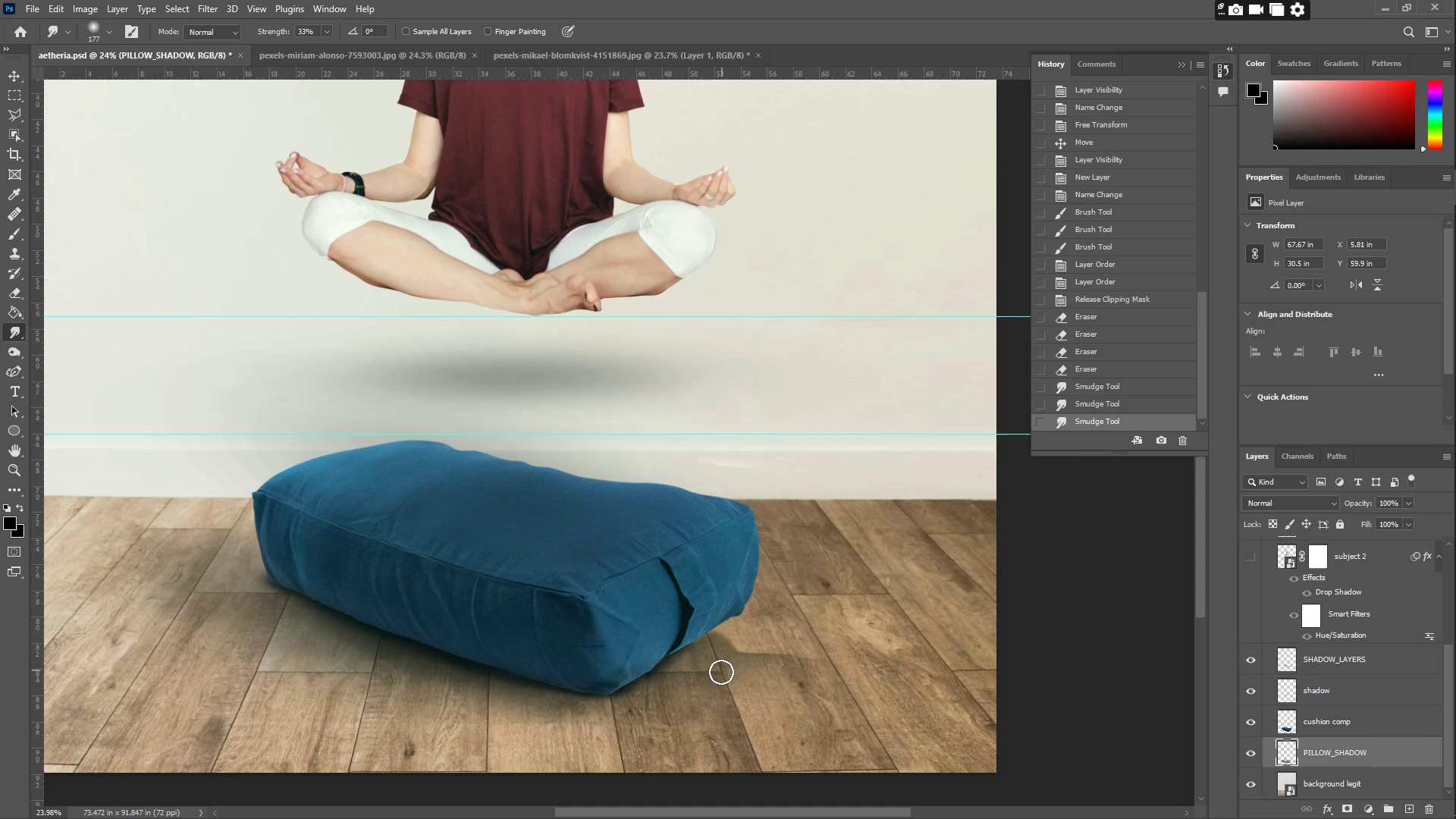 
left_click_drag(start_coordinate=[720, 667], to_coordinate=[755, 595])
 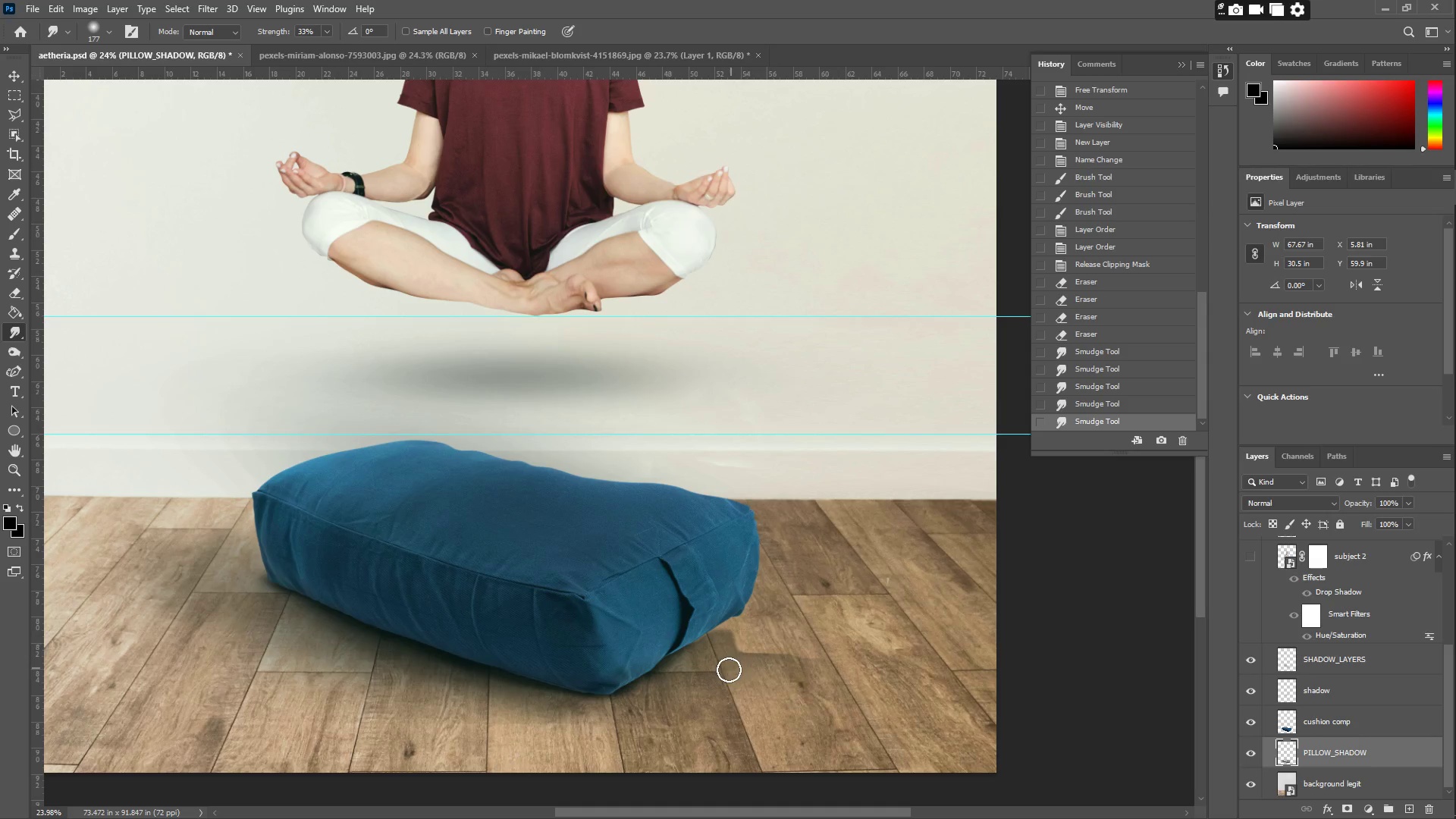 
left_click_drag(start_coordinate=[729, 668], to_coordinate=[758, 589])
 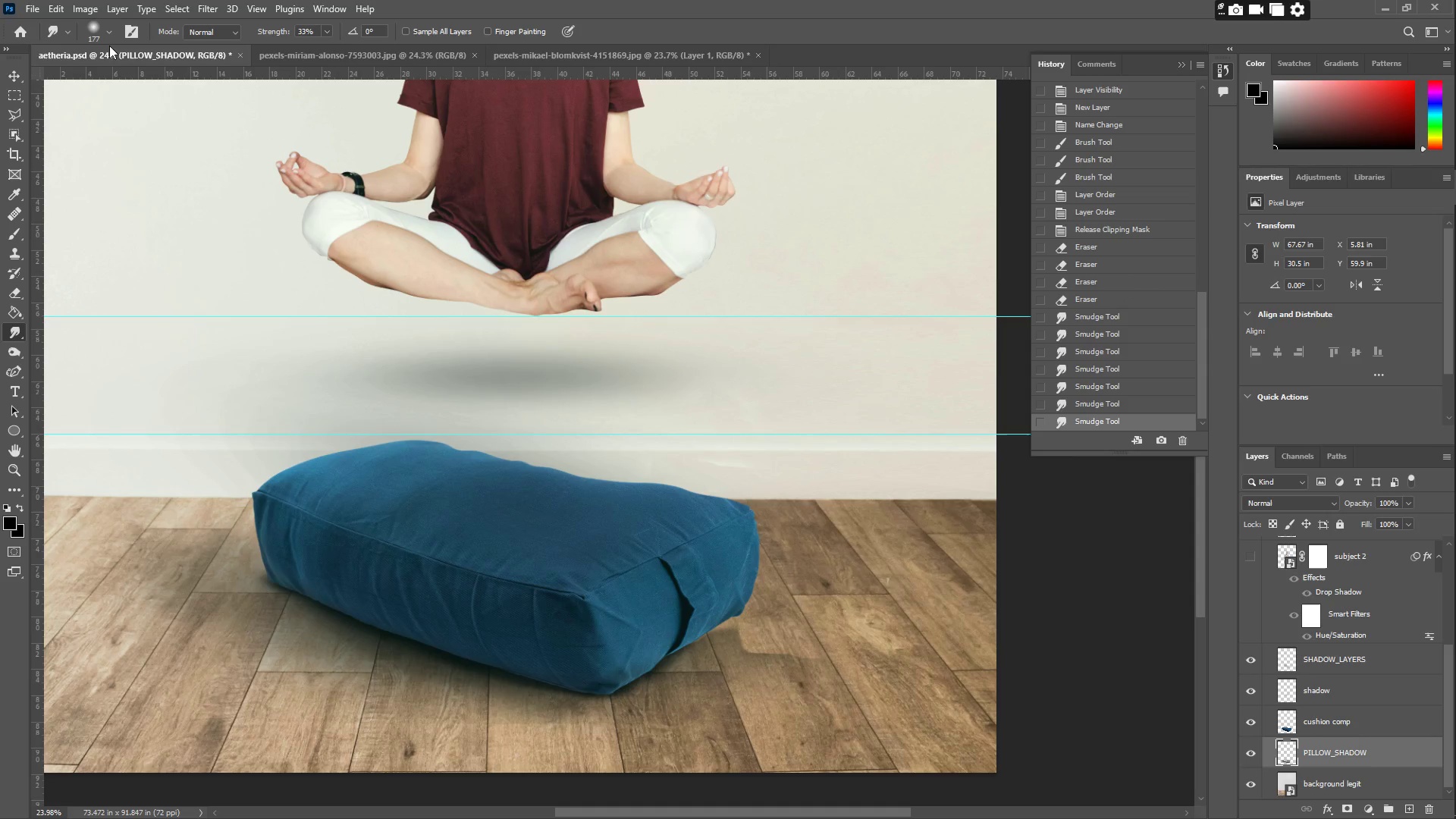 
left_click([95, 35])
 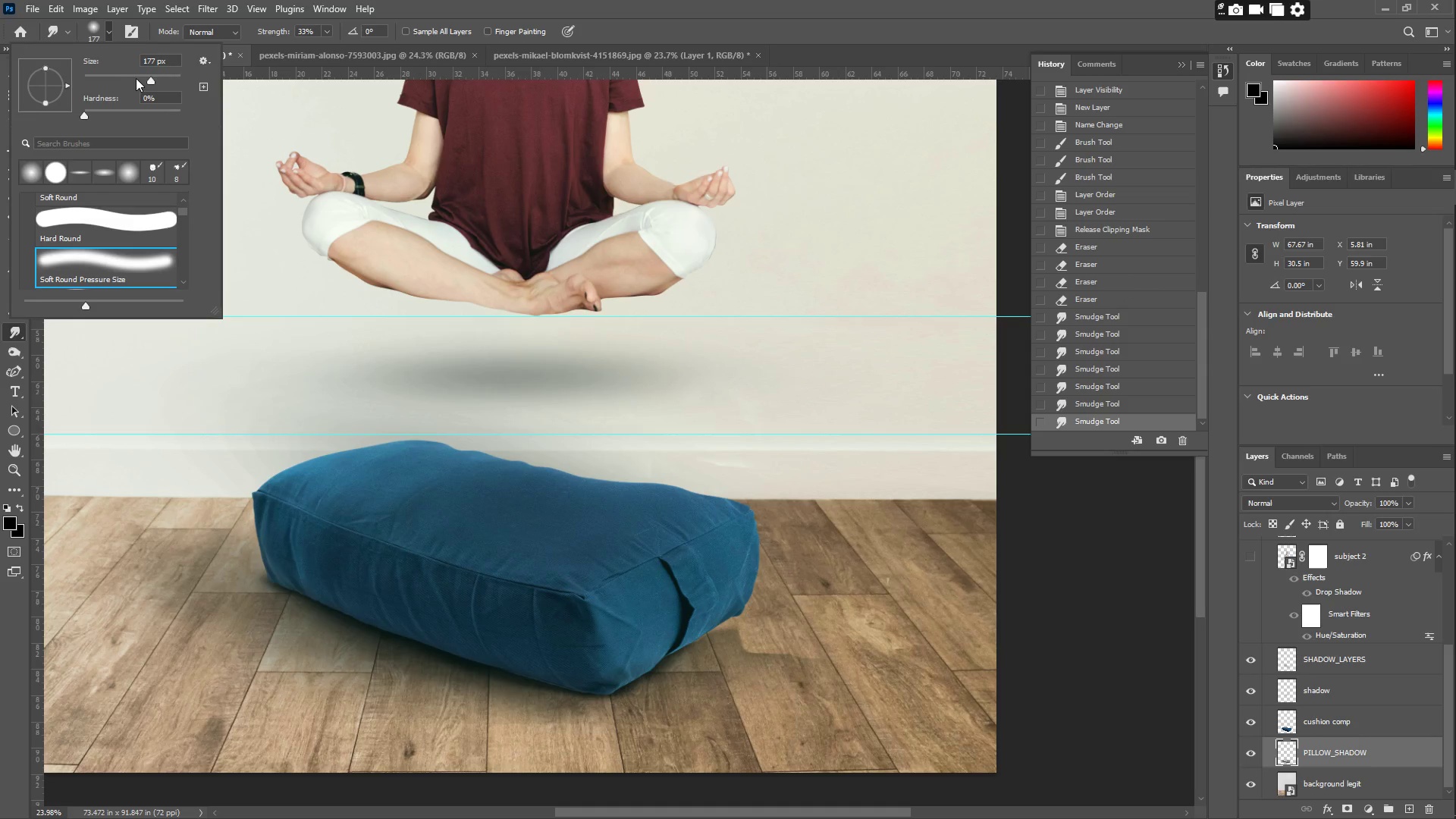 
left_click_drag(start_coordinate=[152, 81], to_coordinate=[161, 82])
 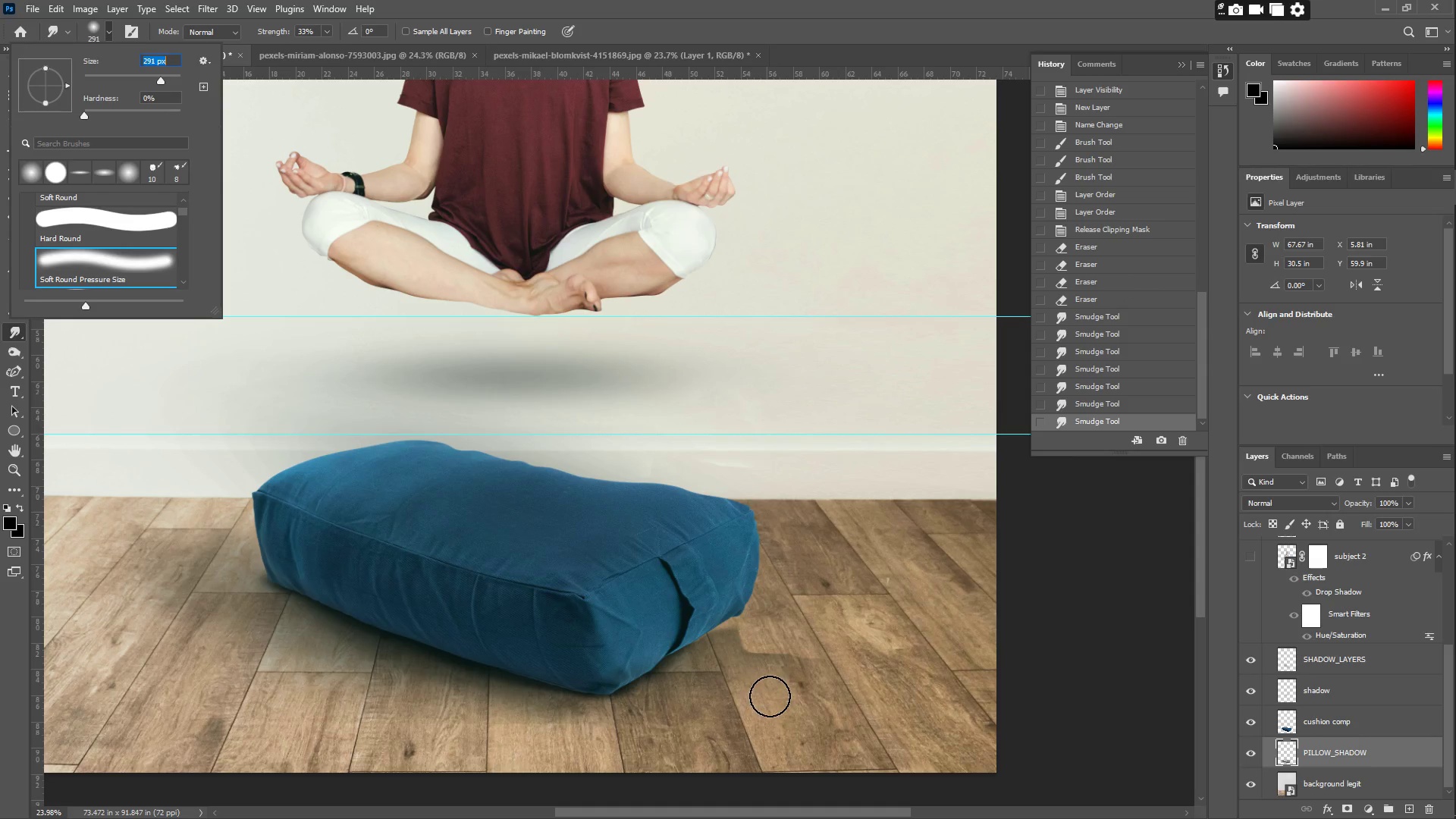 
left_click_drag(start_coordinate=[761, 665], to_coordinate=[795, 608])
 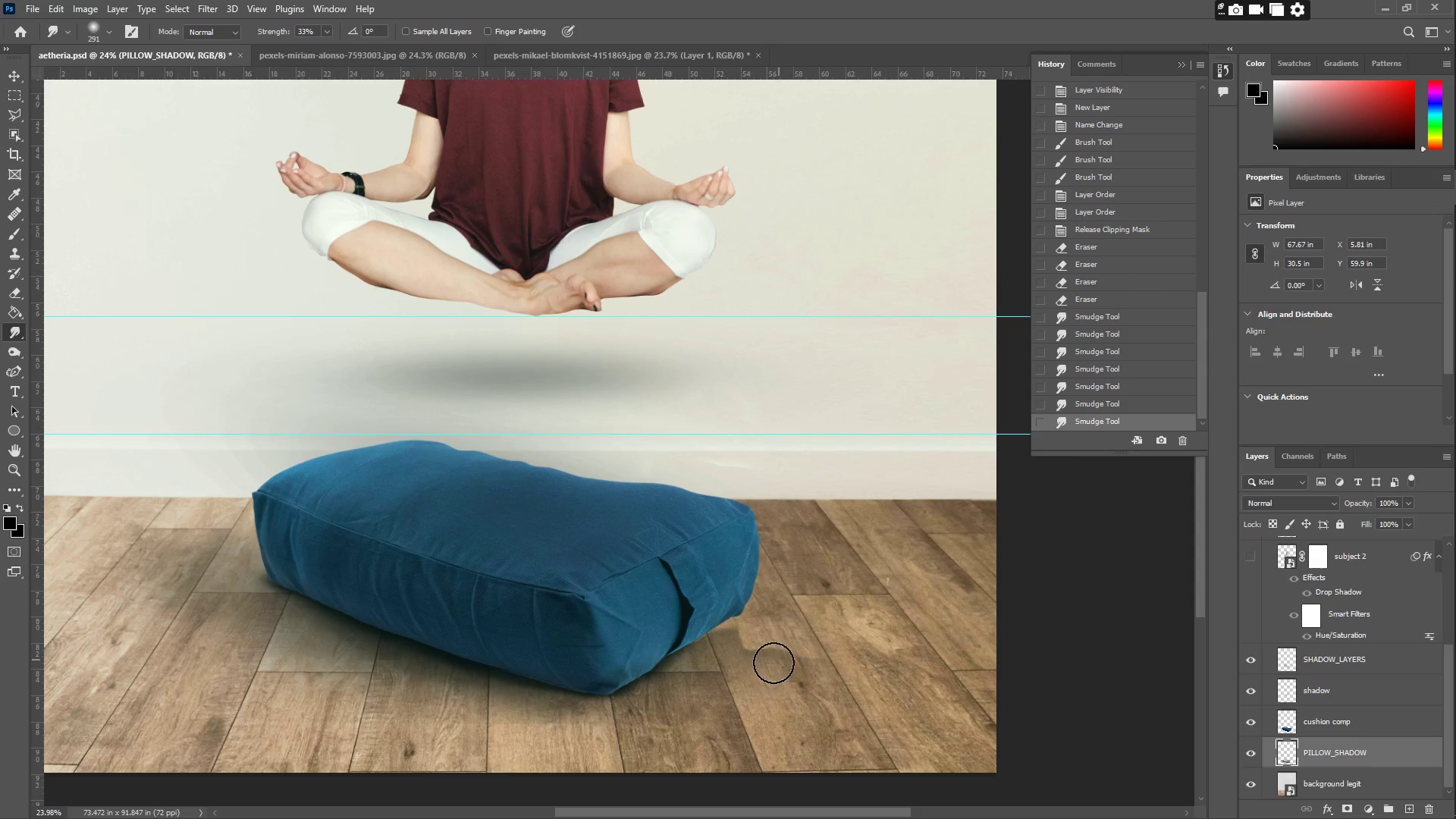 
left_click_drag(start_coordinate=[773, 663], to_coordinate=[814, 595])
 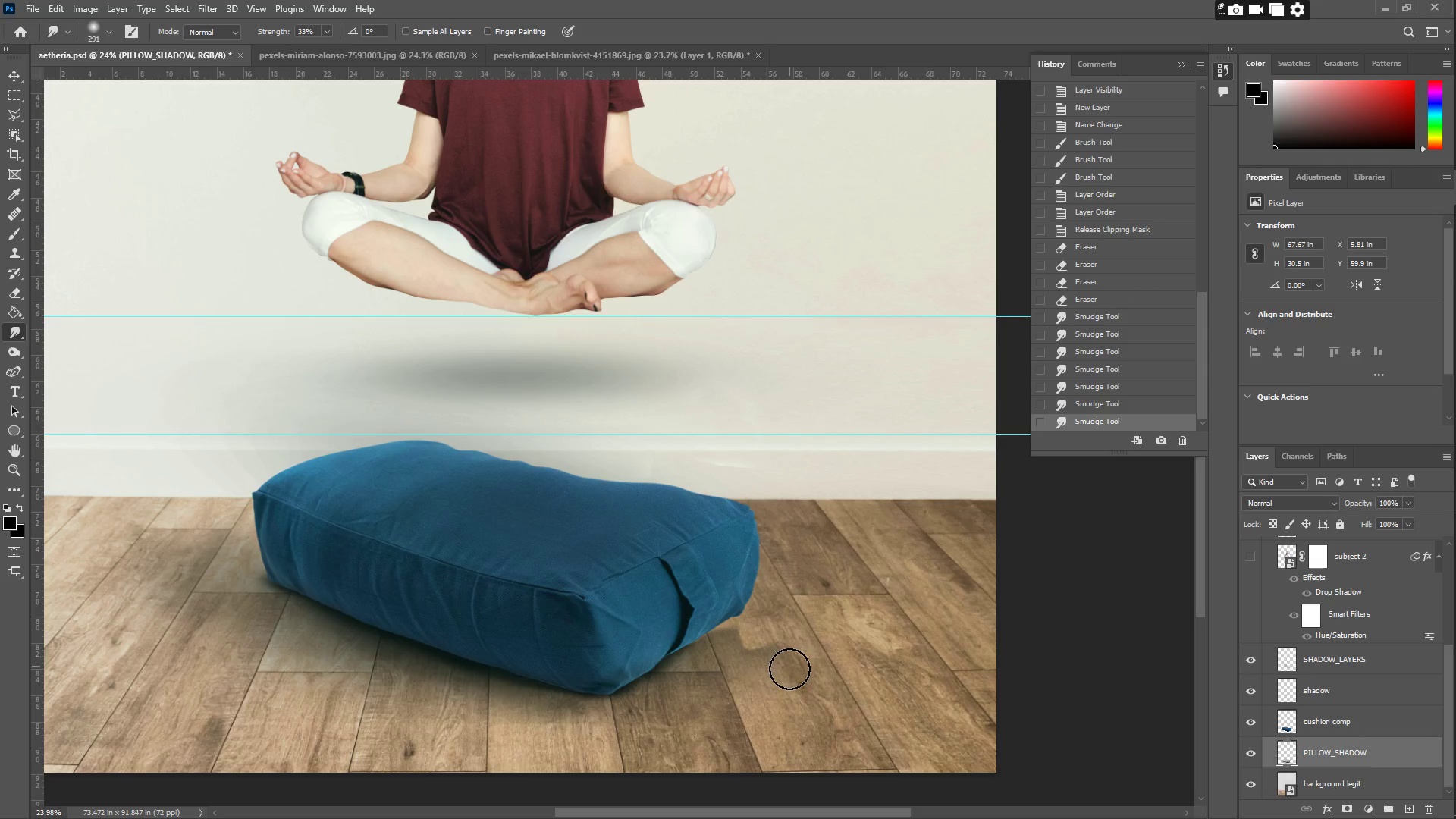 
left_click_drag(start_coordinate=[789, 667], to_coordinate=[832, 622])
 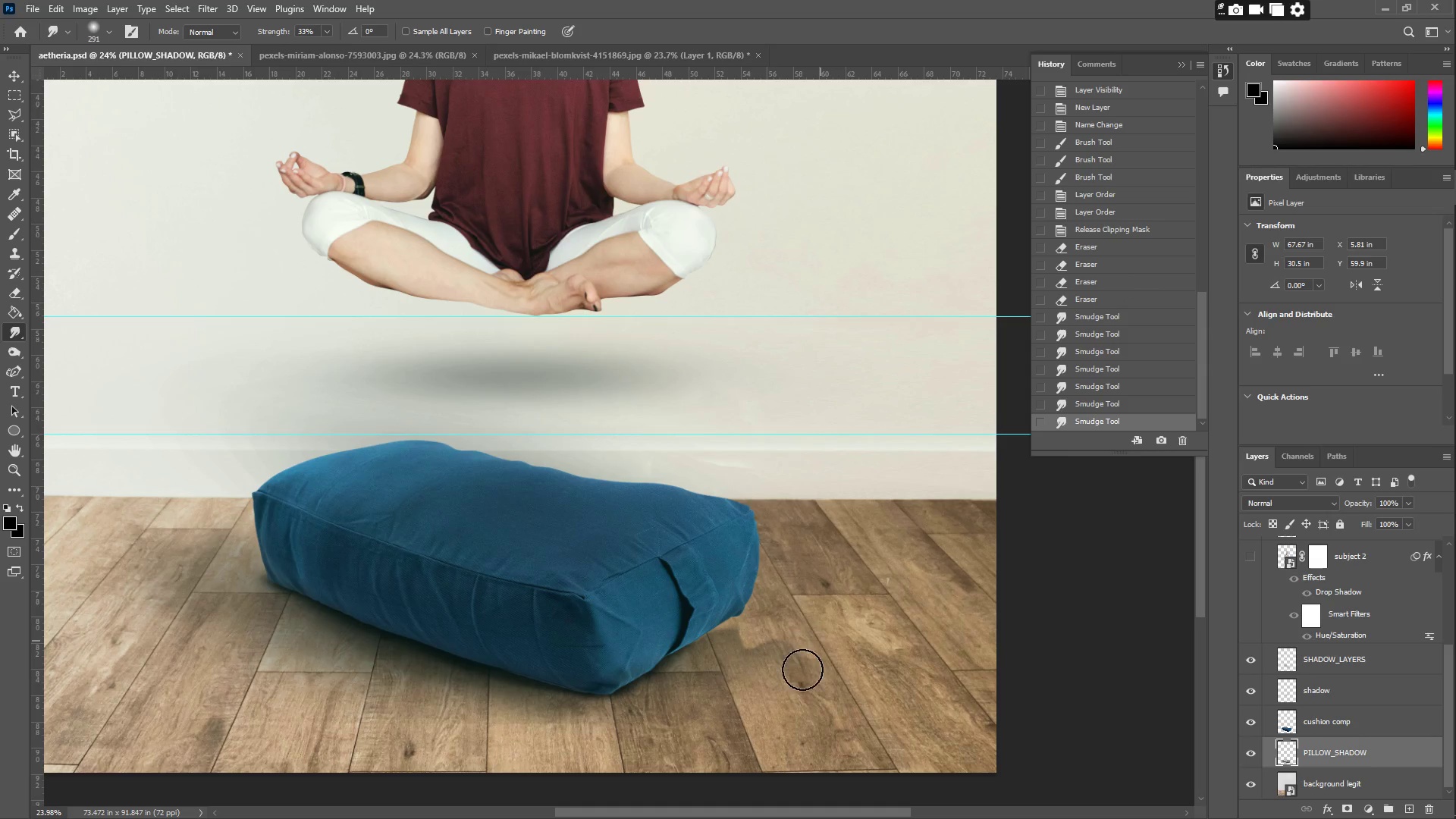 
left_click_drag(start_coordinate=[799, 667], to_coordinate=[830, 619])
 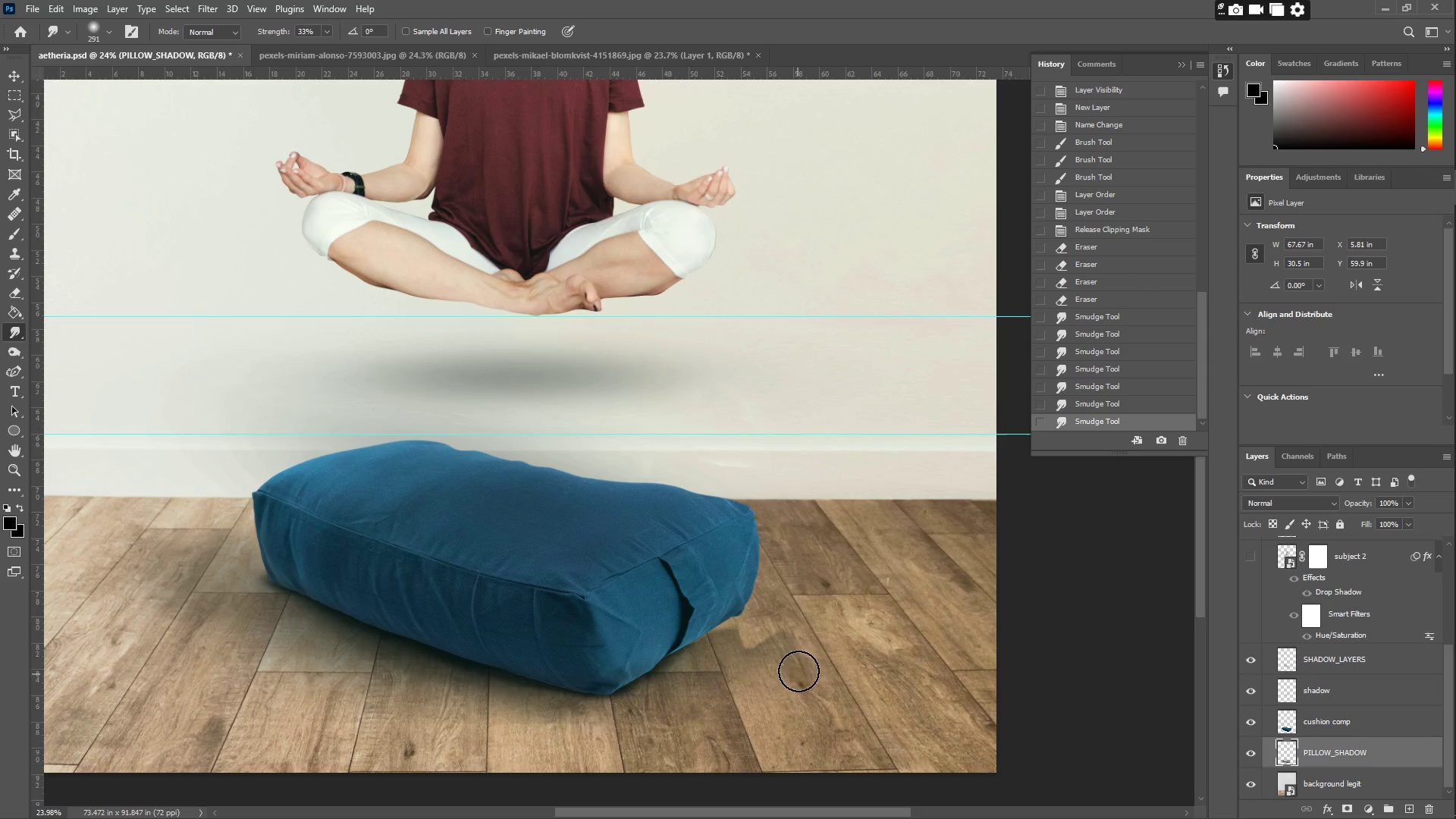 
left_click_drag(start_coordinate=[802, 661], to_coordinate=[838, 628])
 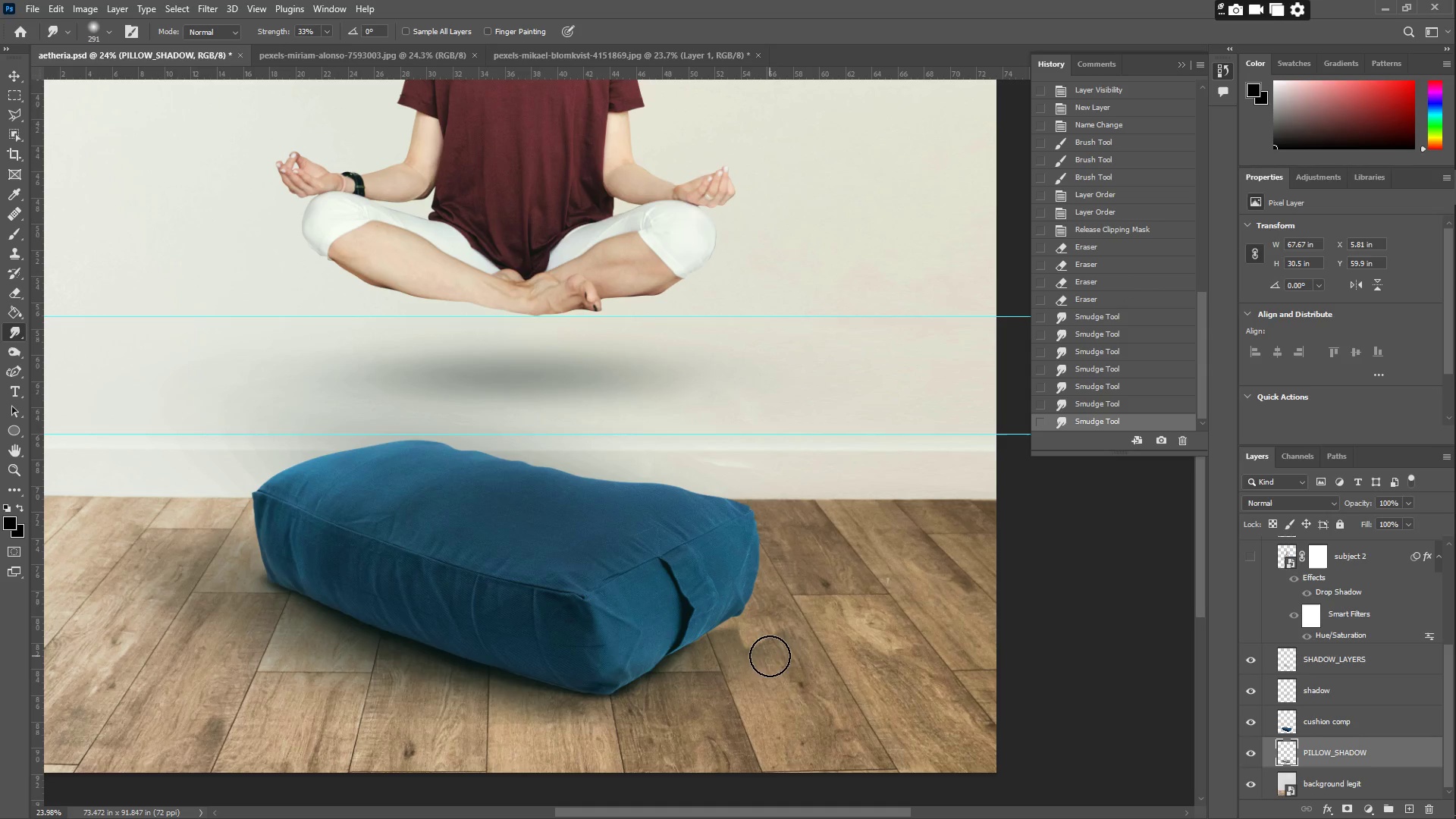 
left_click_drag(start_coordinate=[770, 656], to_coordinate=[773, 590])
 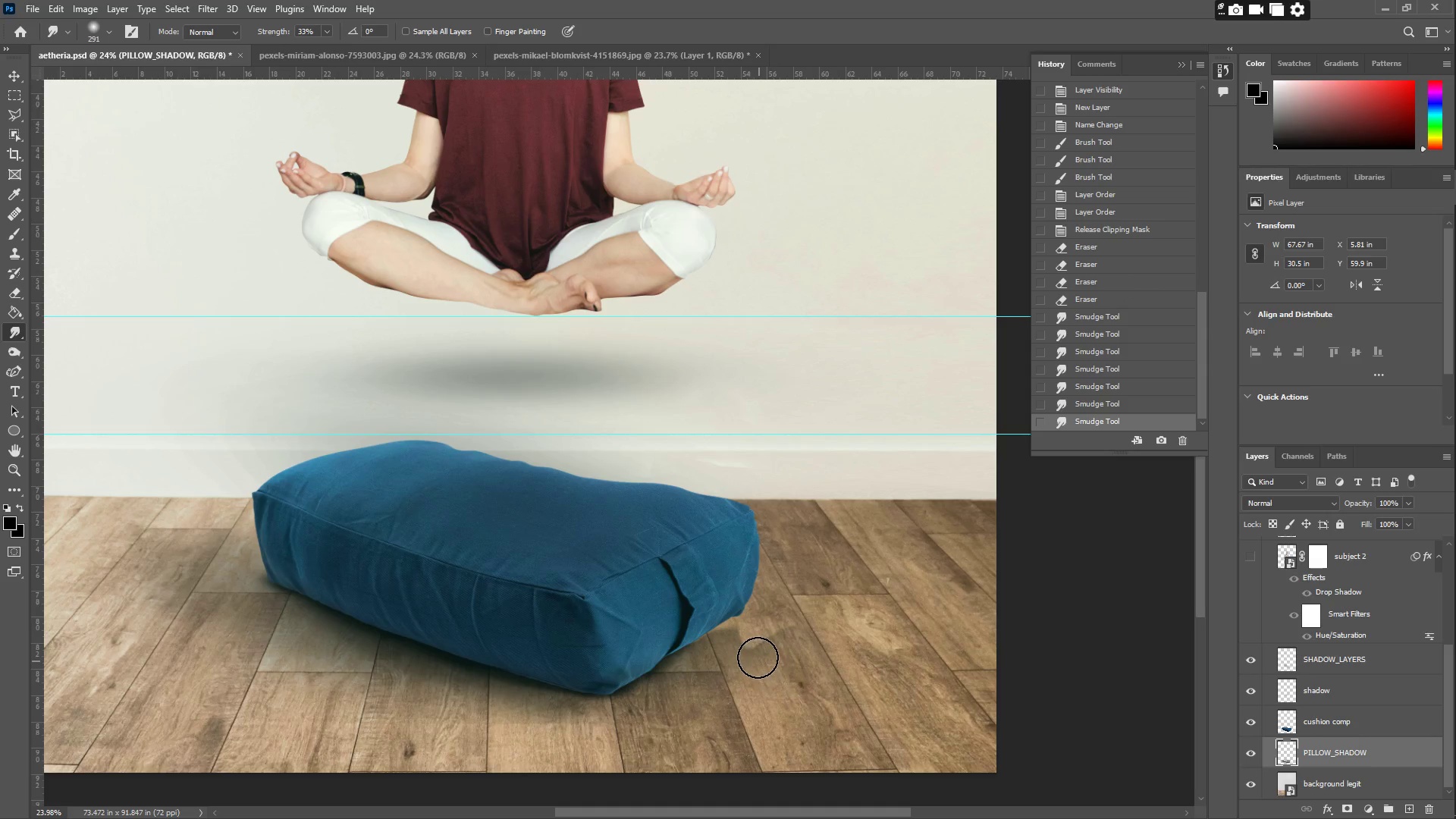 
left_click_drag(start_coordinate=[757, 654], to_coordinate=[758, 585])
 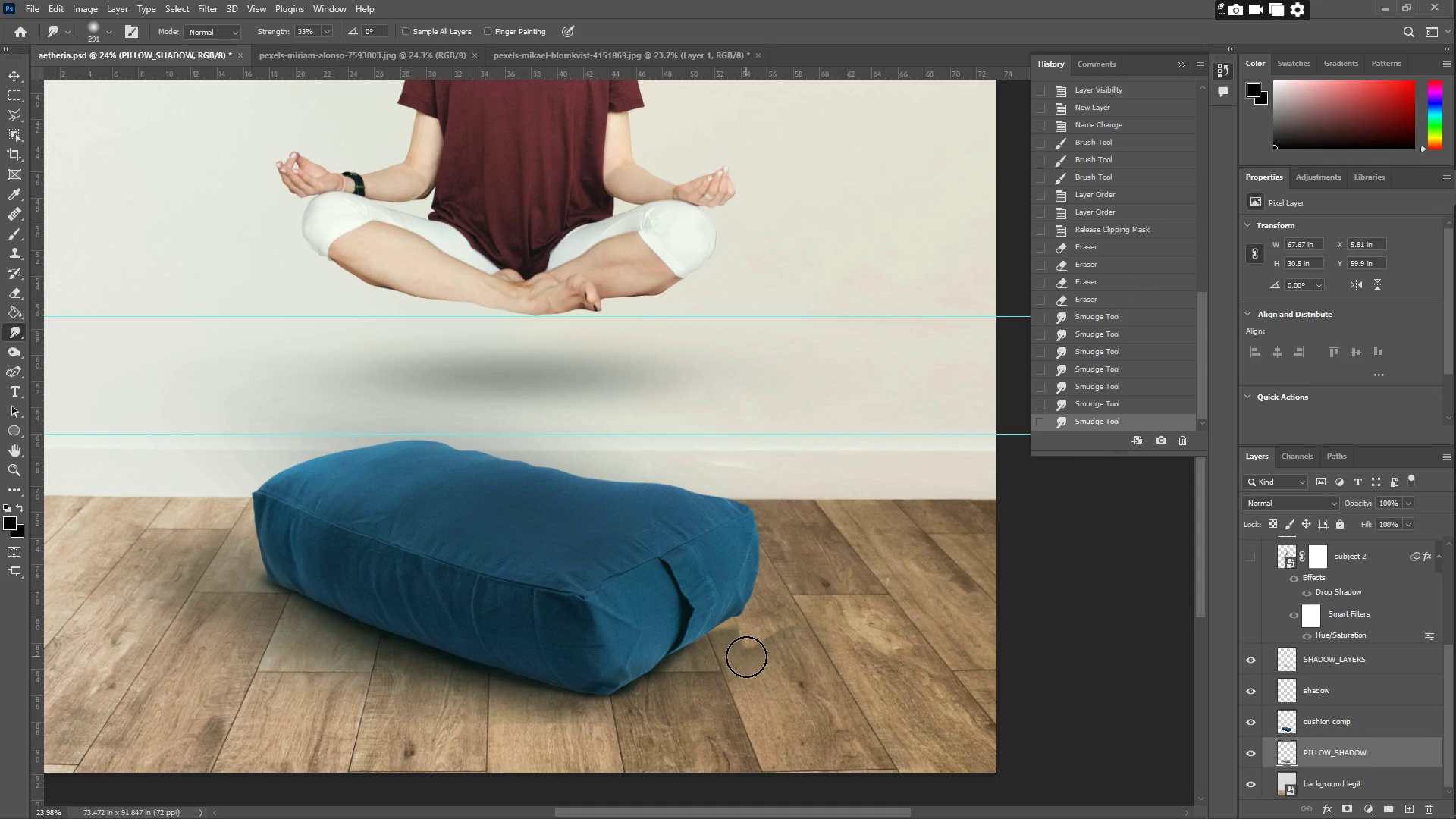 
left_click_drag(start_coordinate=[752, 659], to_coordinate=[736, 590])
 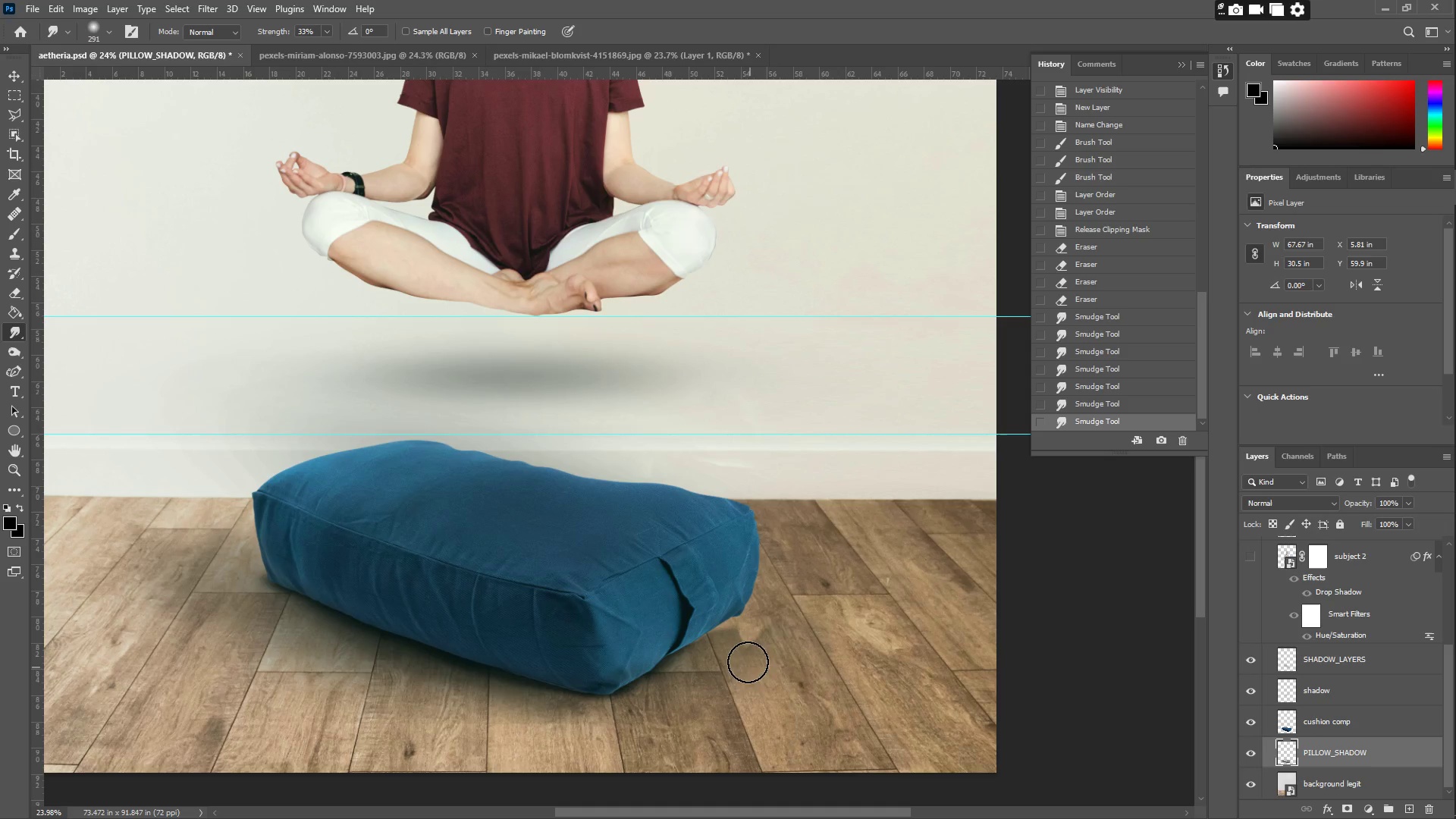 
left_click_drag(start_coordinate=[745, 647], to_coordinate=[732, 590])
 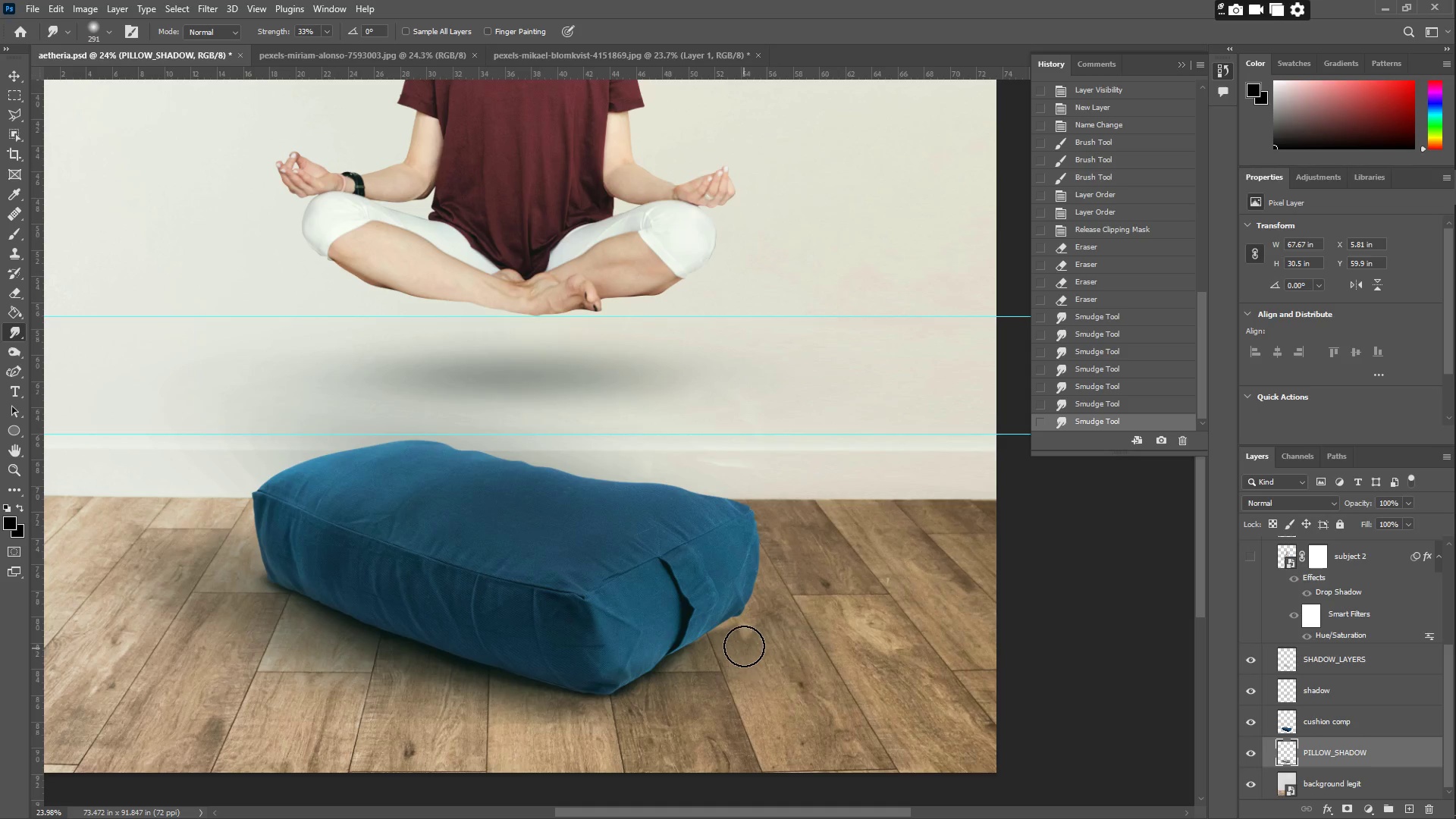 
left_click_drag(start_coordinate=[745, 638], to_coordinate=[733, 604])
 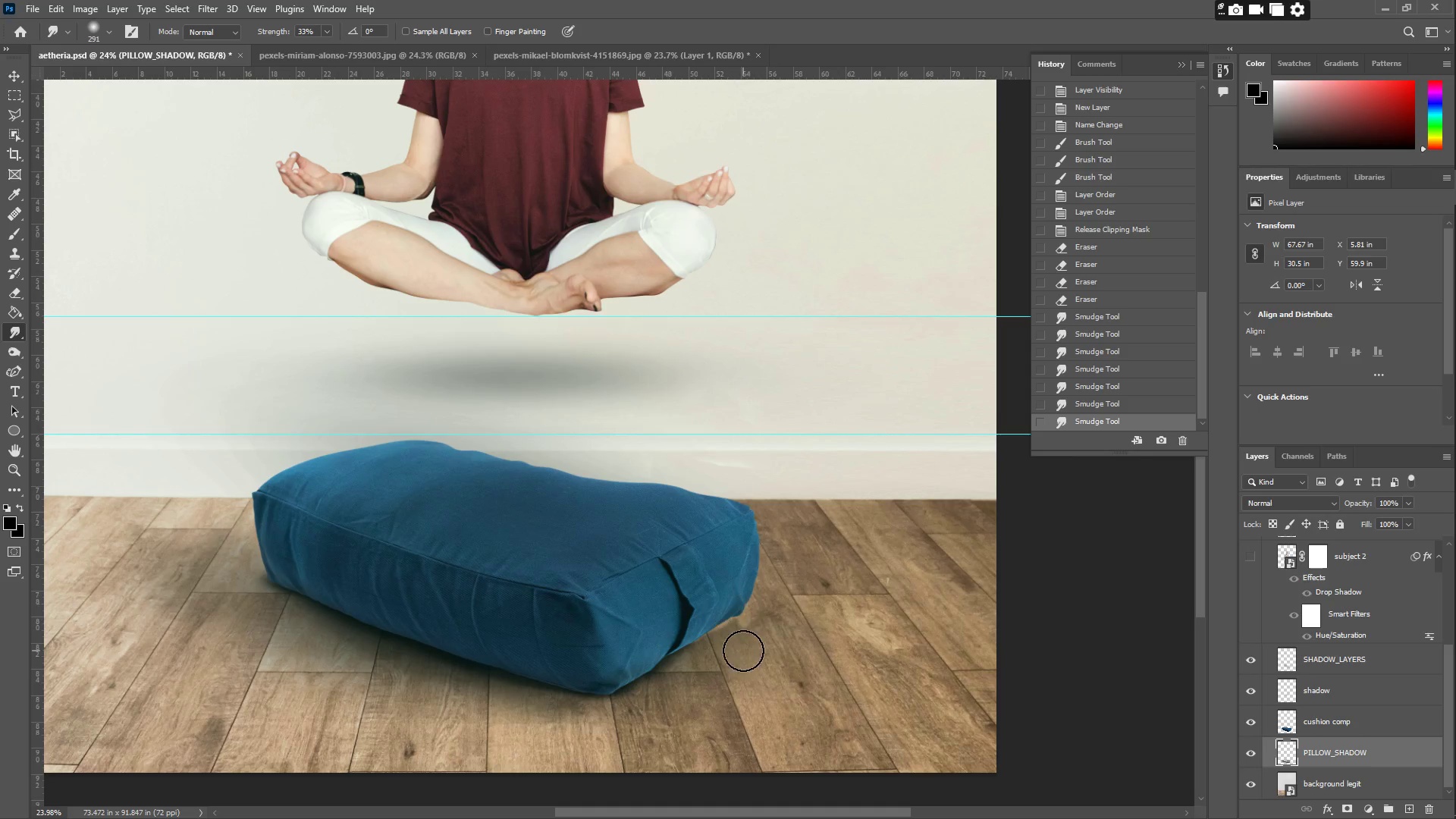 
left_click_drag(start_coordinate=[744, 635], to_coordinate=[739, 585])
 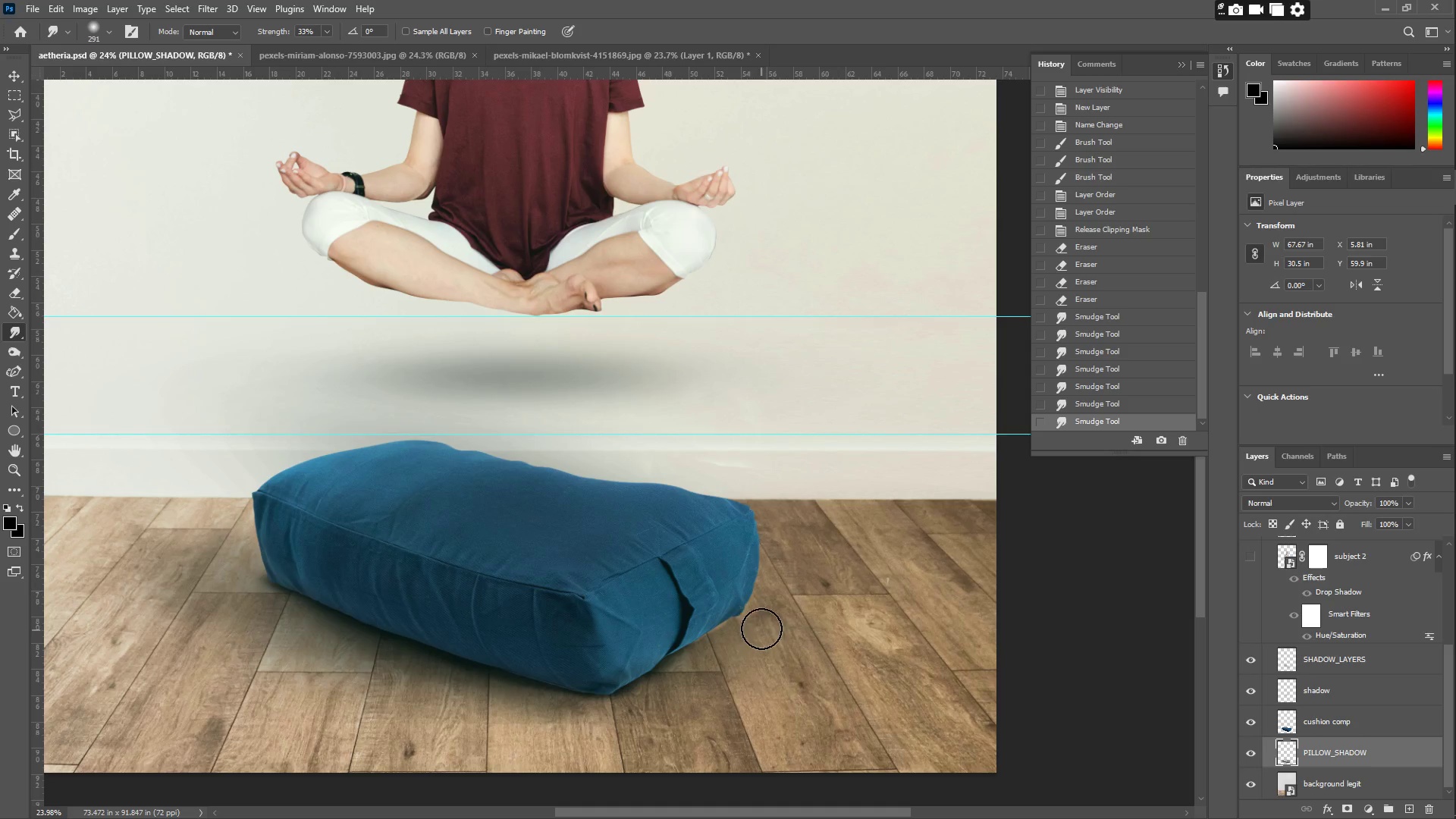 
left_click_drag(start_coordinate=[761, 626], to_coordinate=[728, 604])
 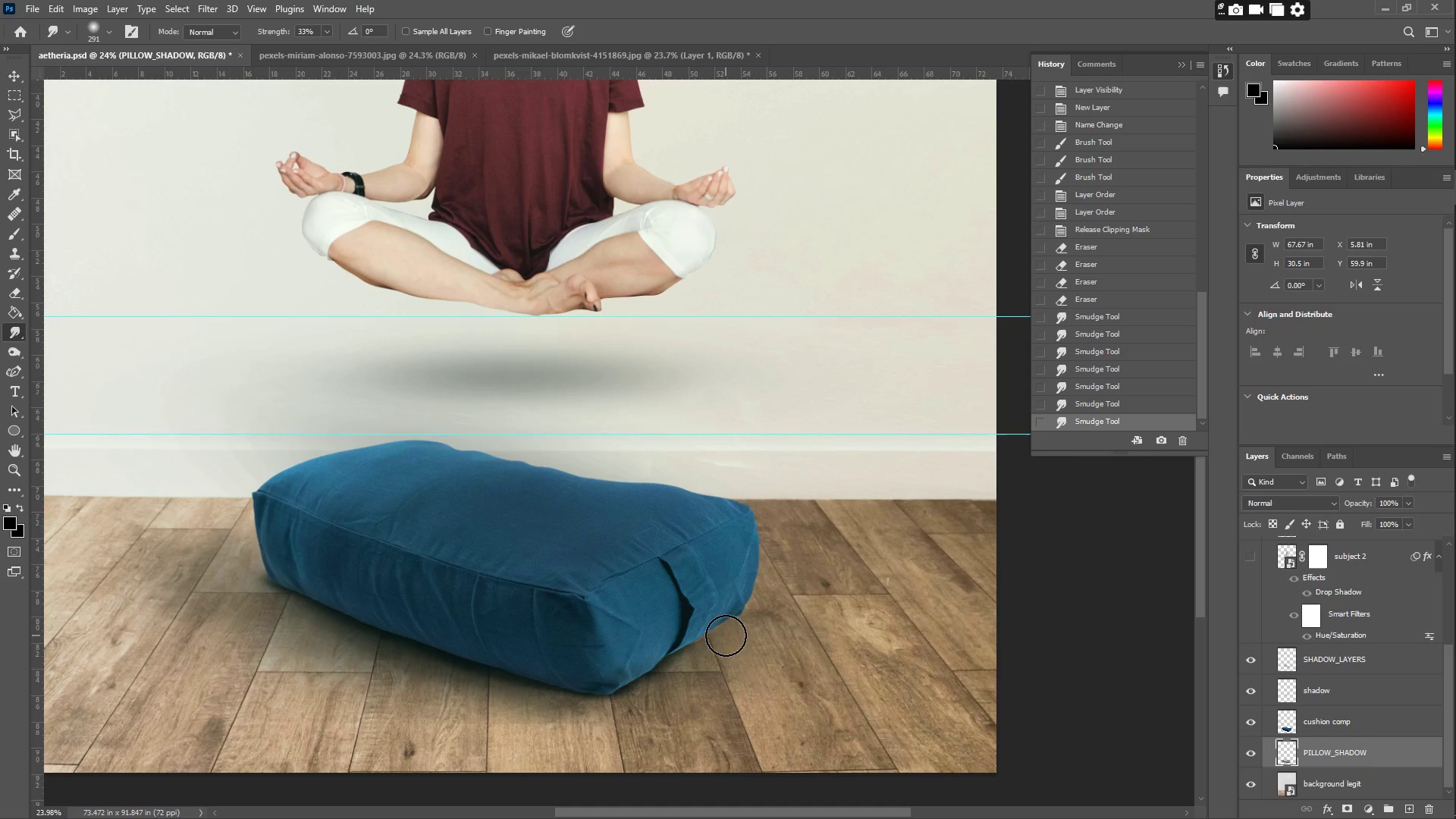 
left_click_drag(start_coordinate=[718, 632], to_coordinate=[711, 618])
 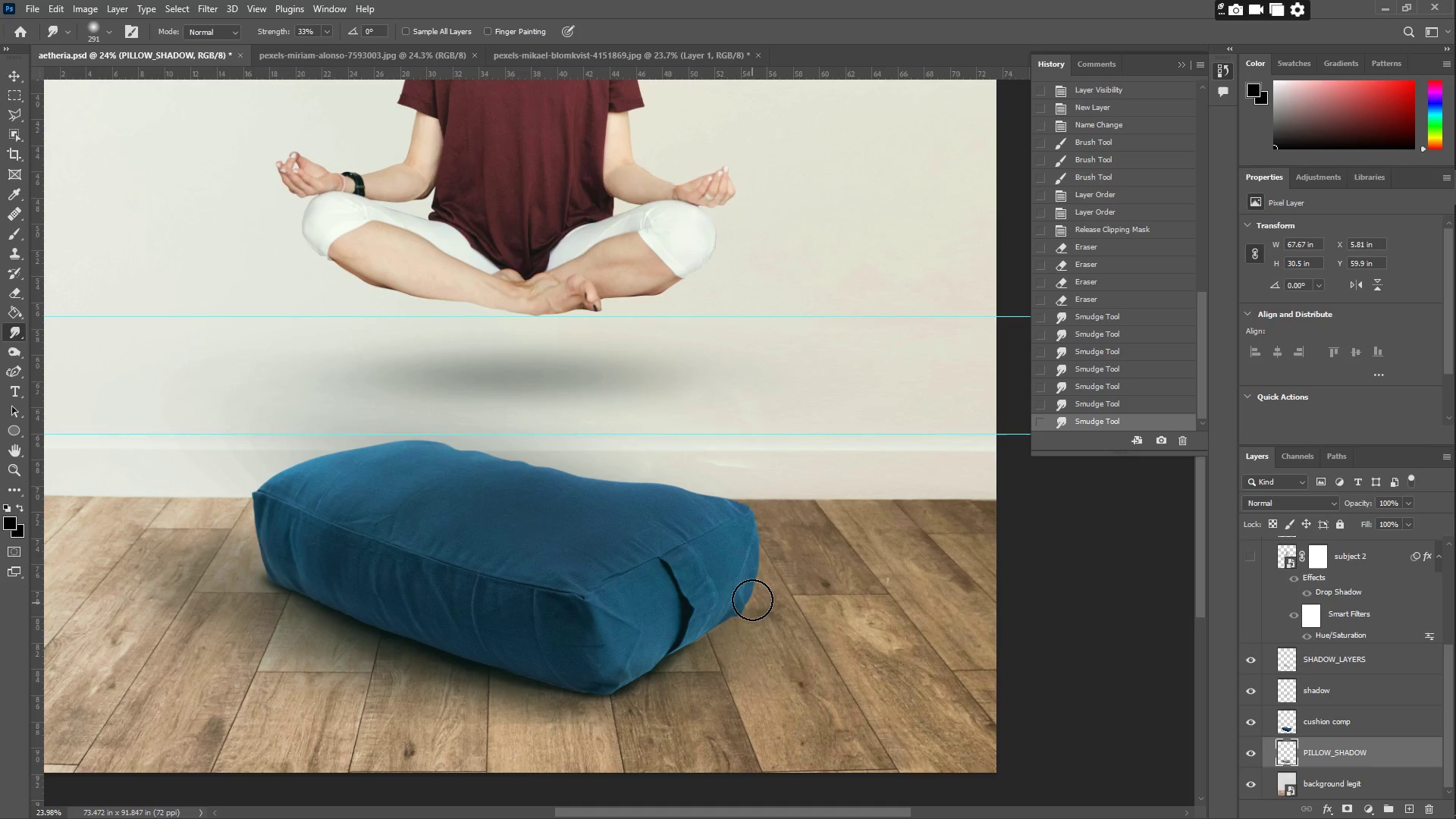 
left_click_drag(start_coordinate=[752, 598], to_coordinate=[730, 593])
 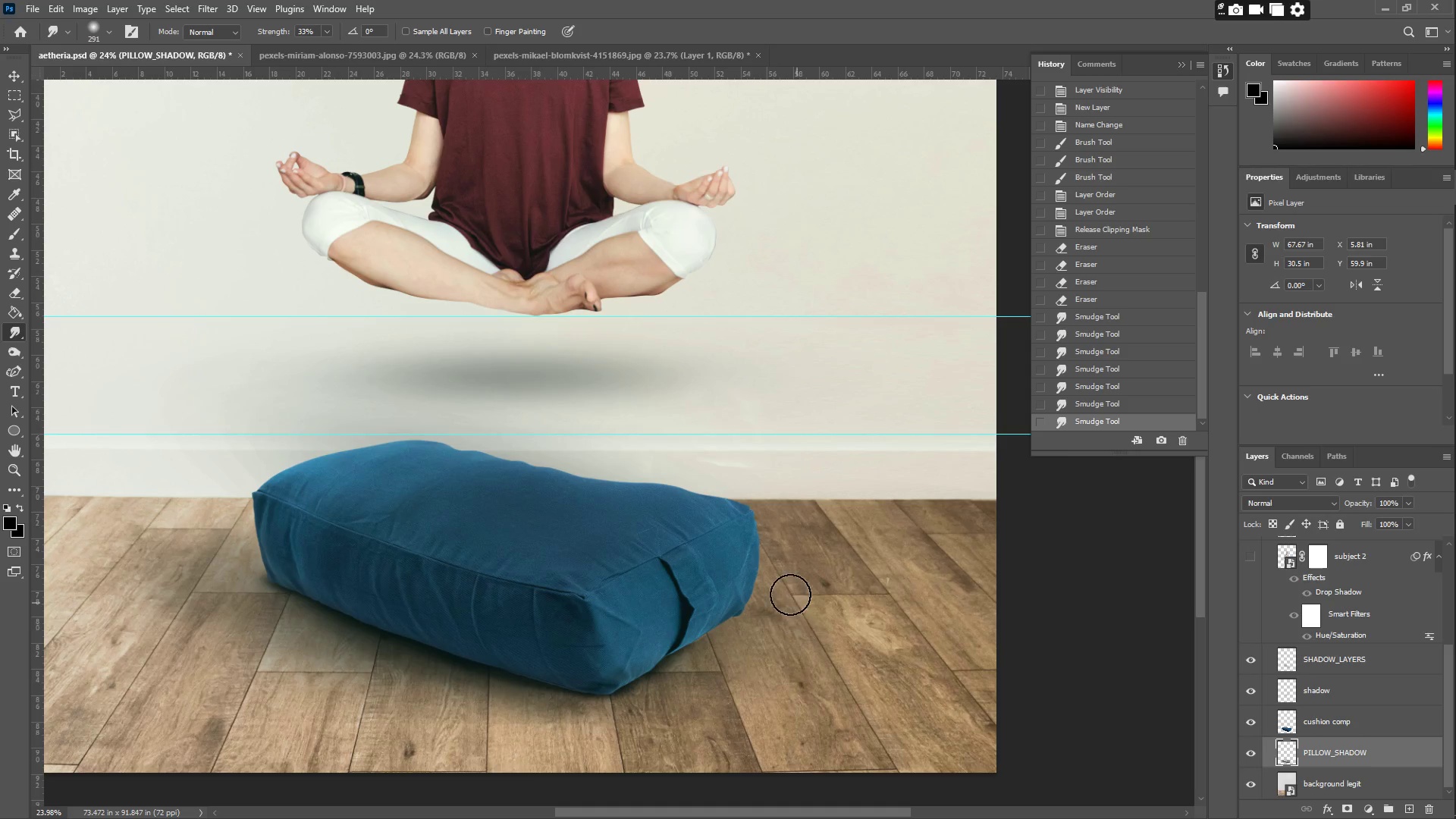 
left_click_drag(start_coordinate=[762, 590], to_coordinate=[739, 578])
 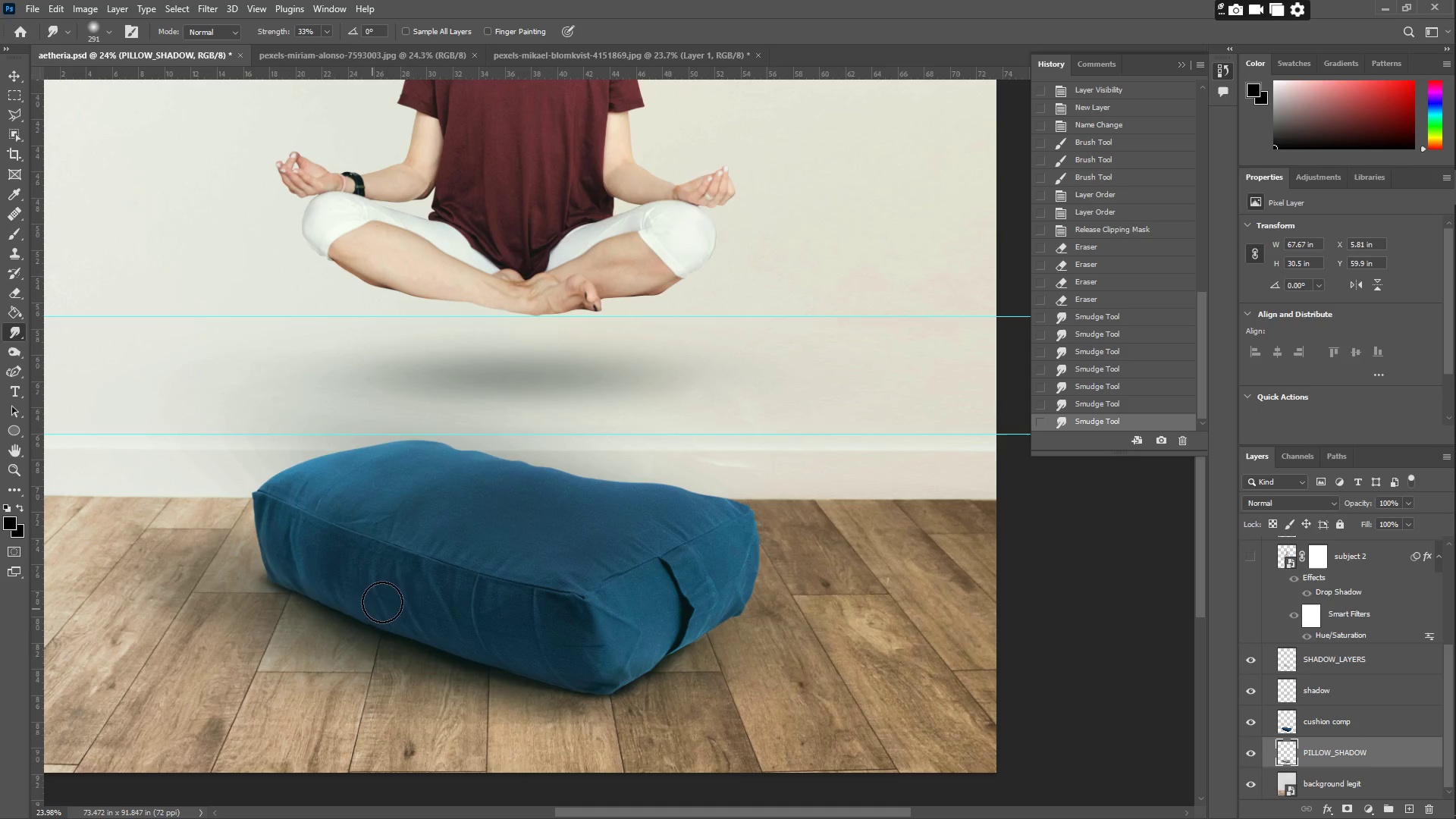 
type(zze)
 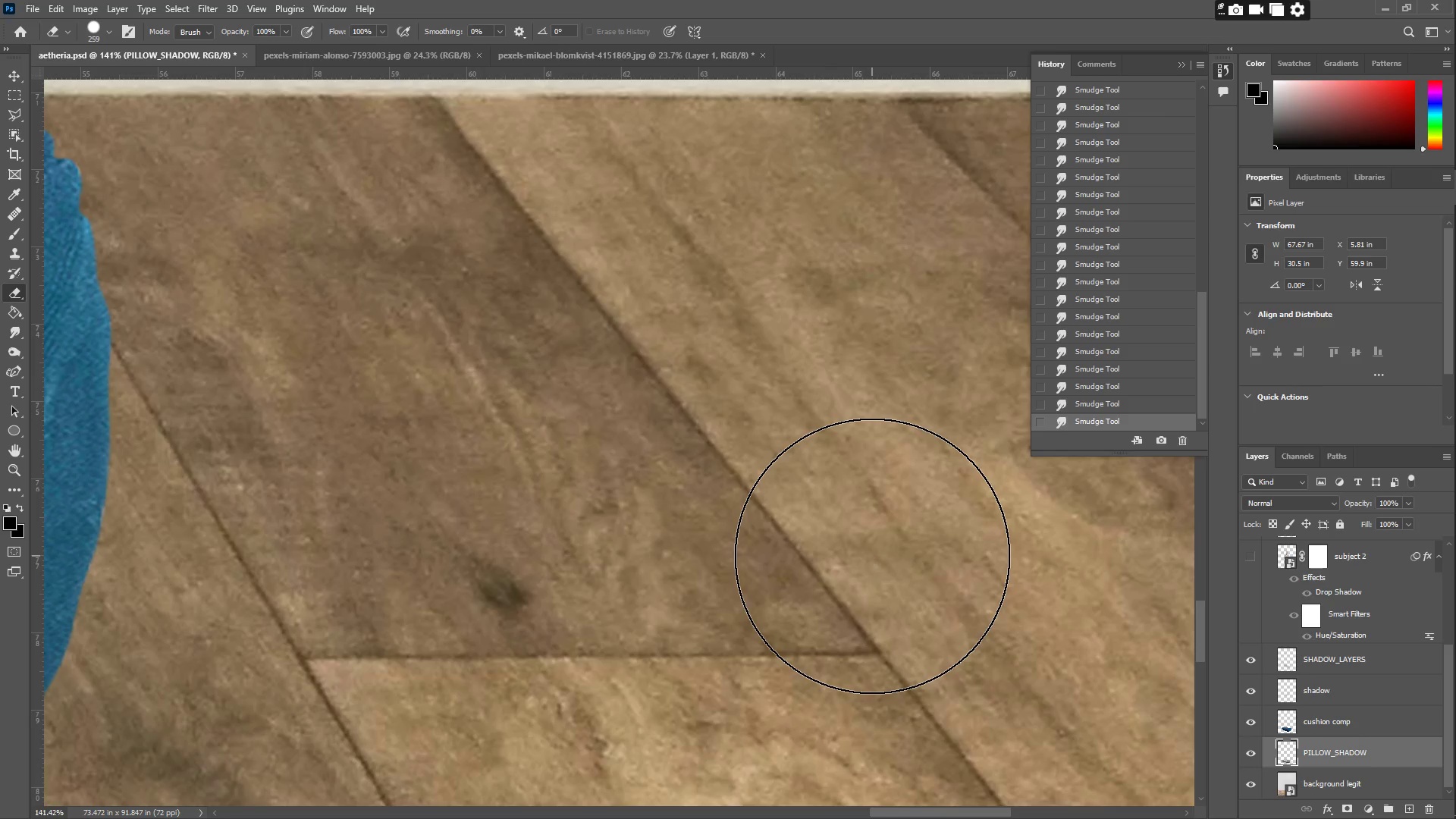 
left_click_drag(start_coordinate=[888, 586], to_coordinate=[902, 576])
 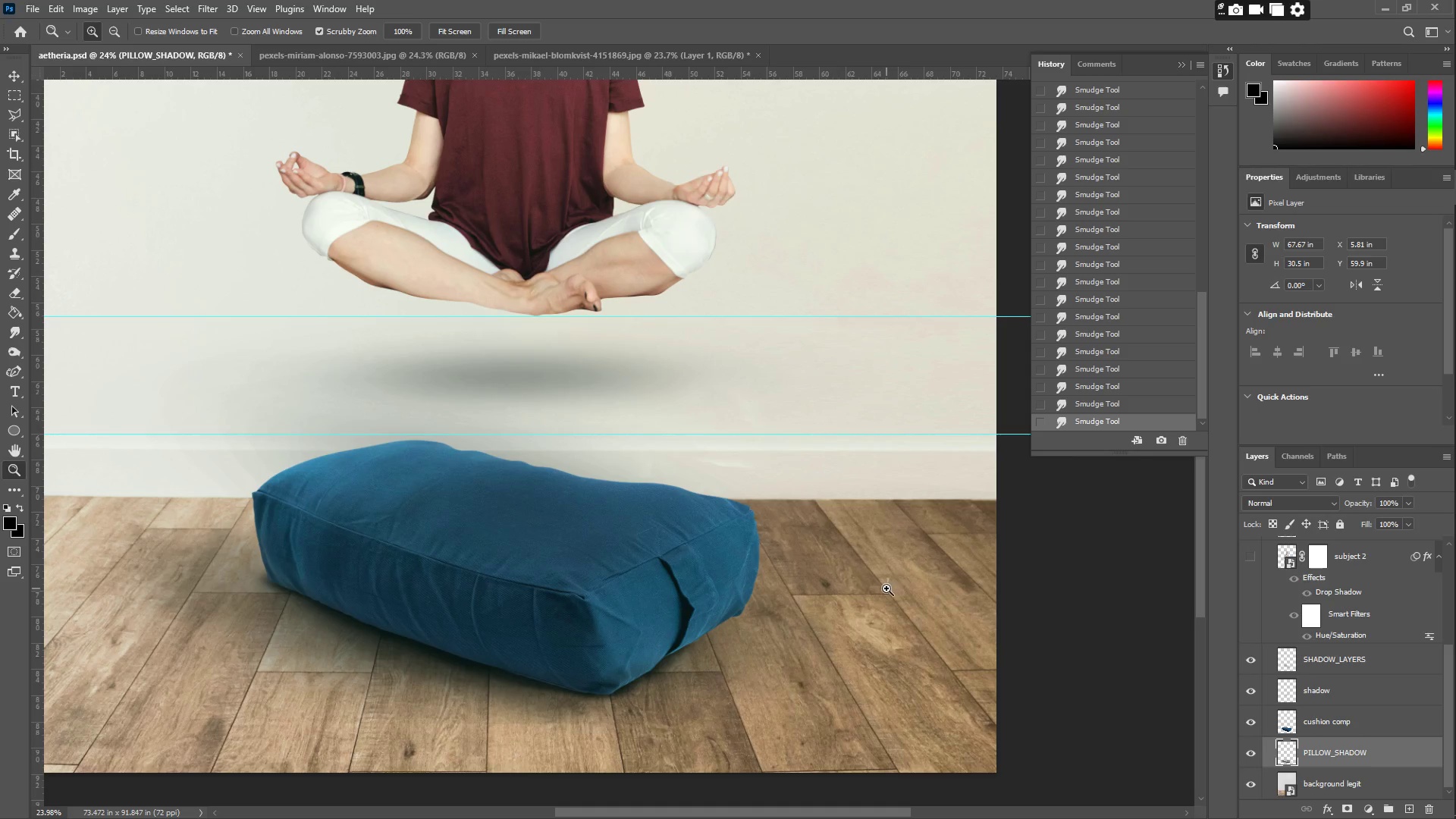 
left_click_drag(start_coordinate=[892, 582], to_coordinate=[998, 526])
 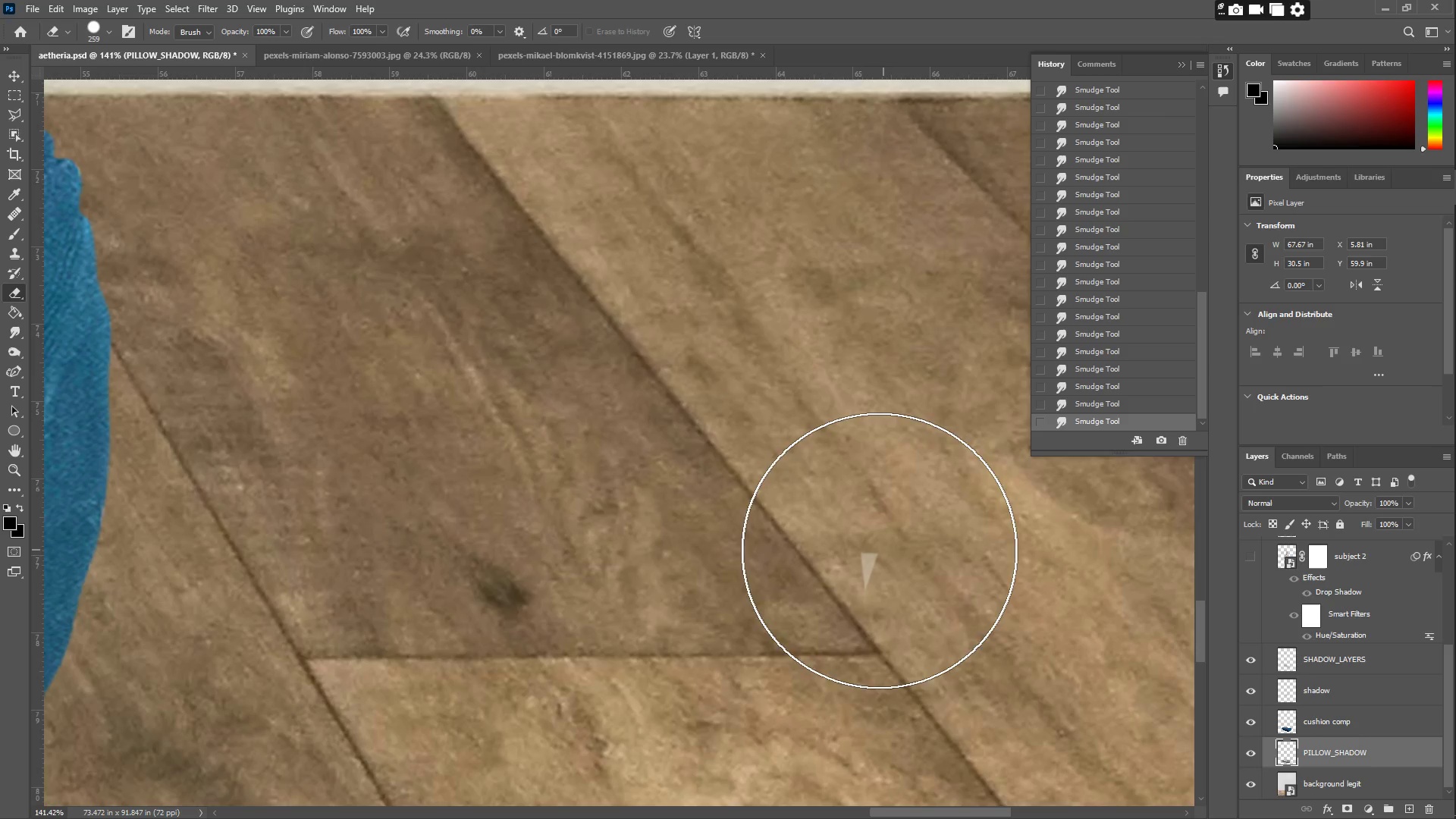 
left_click([872, 556])
 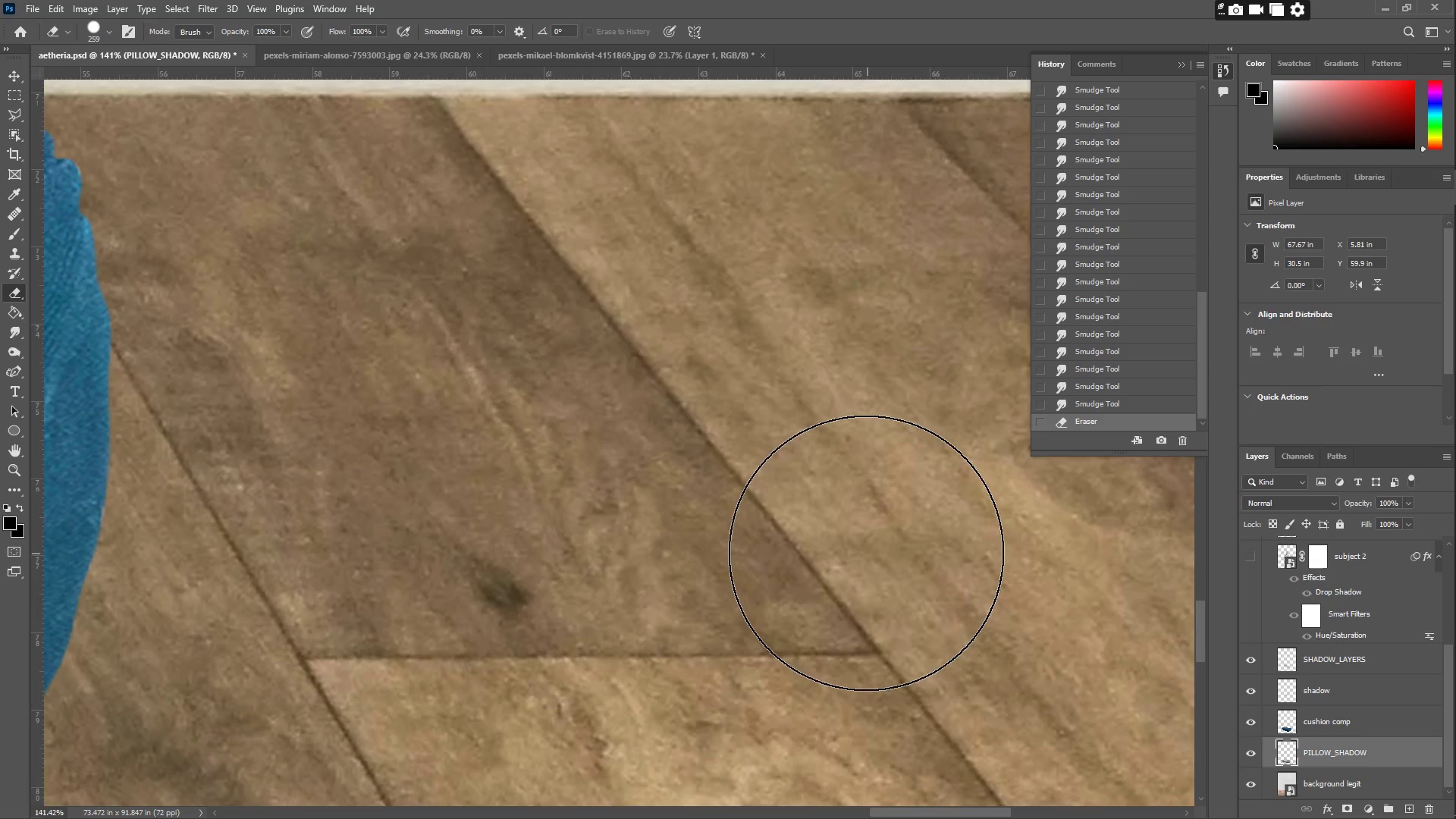 
type(zzz)
 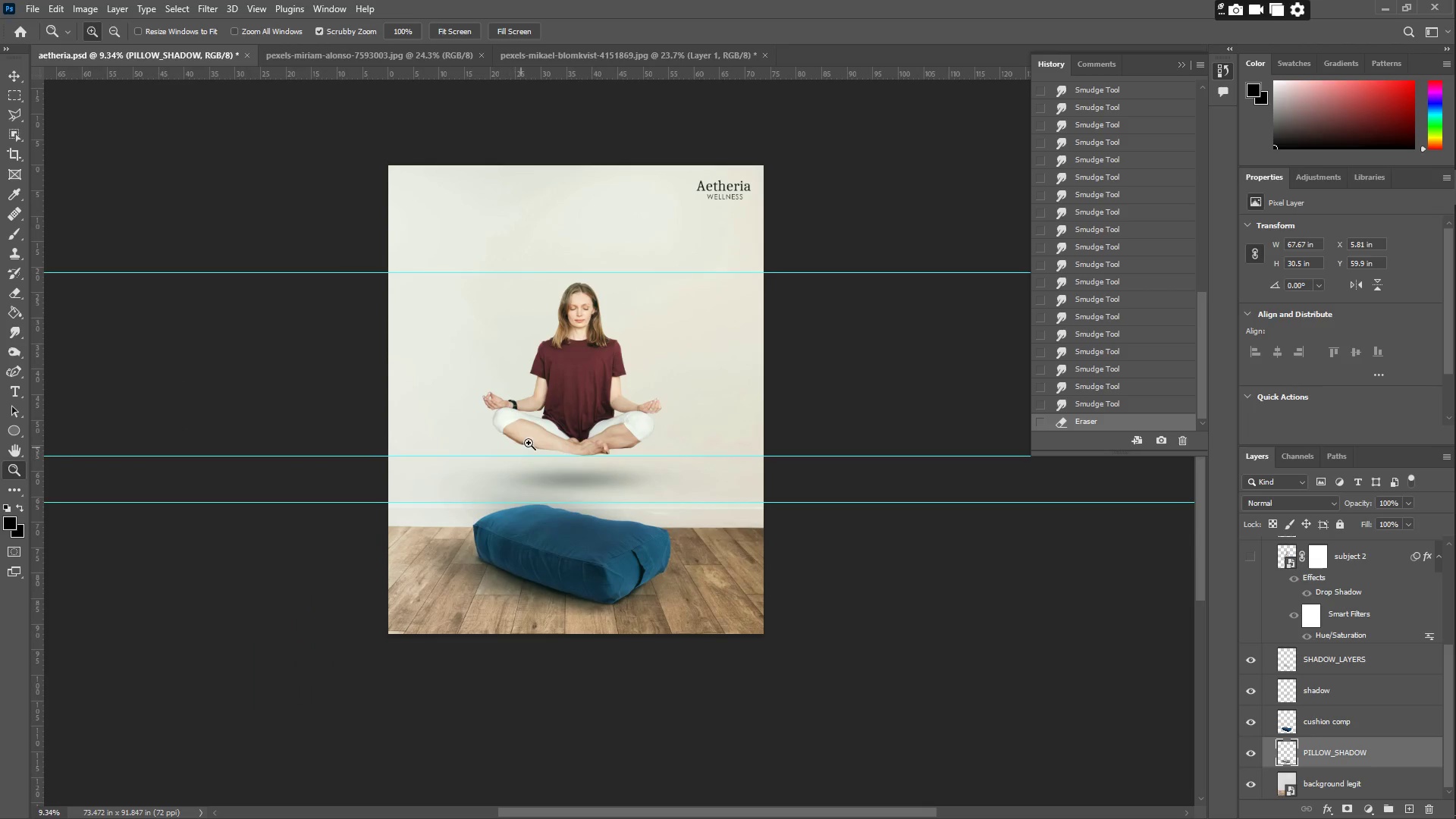 
left_click_drag(start_coordinate=[670, 515], to_coordinate=[581, 574])
 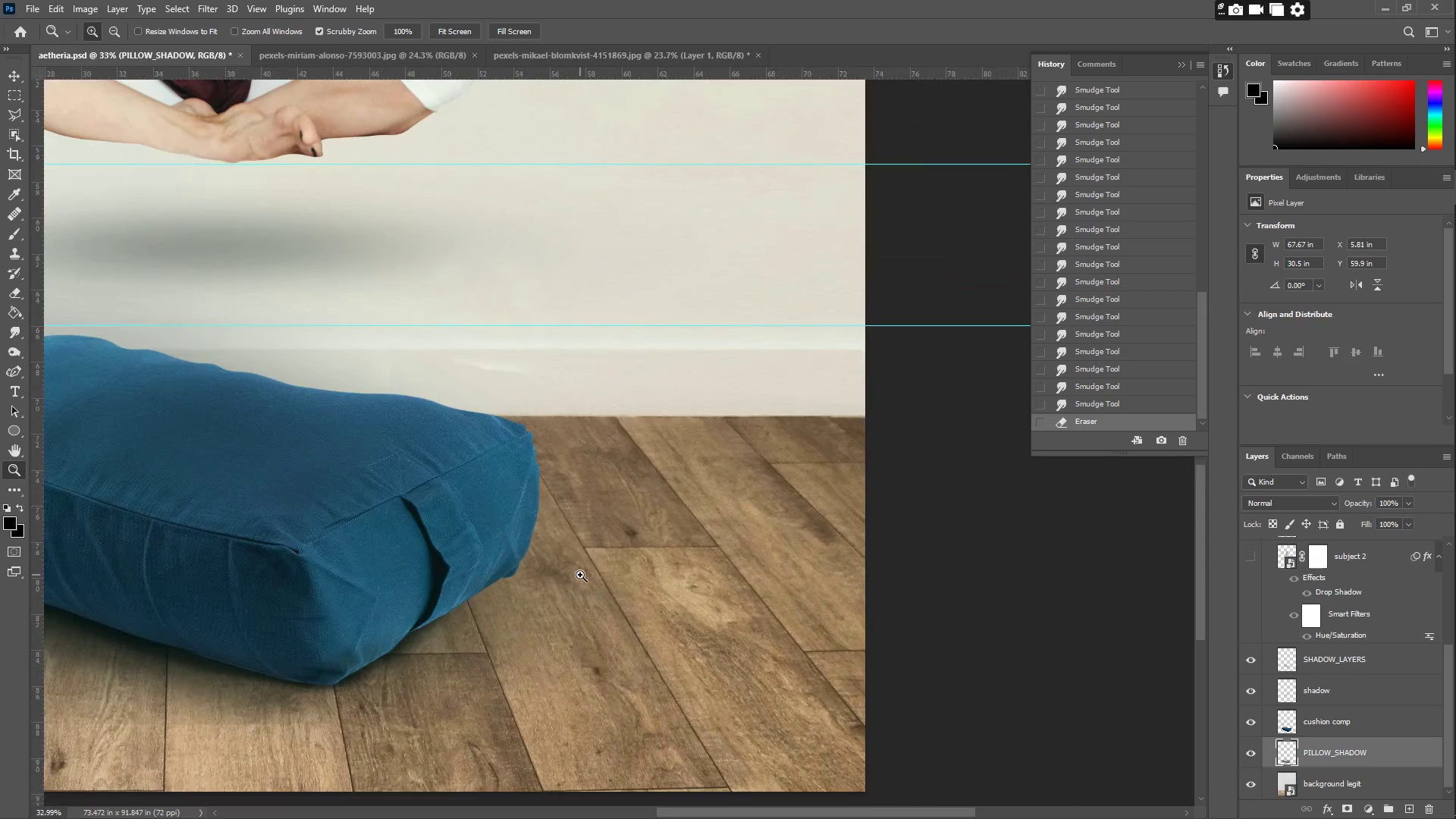 
hold_key(key=Space, duration=0.59)
 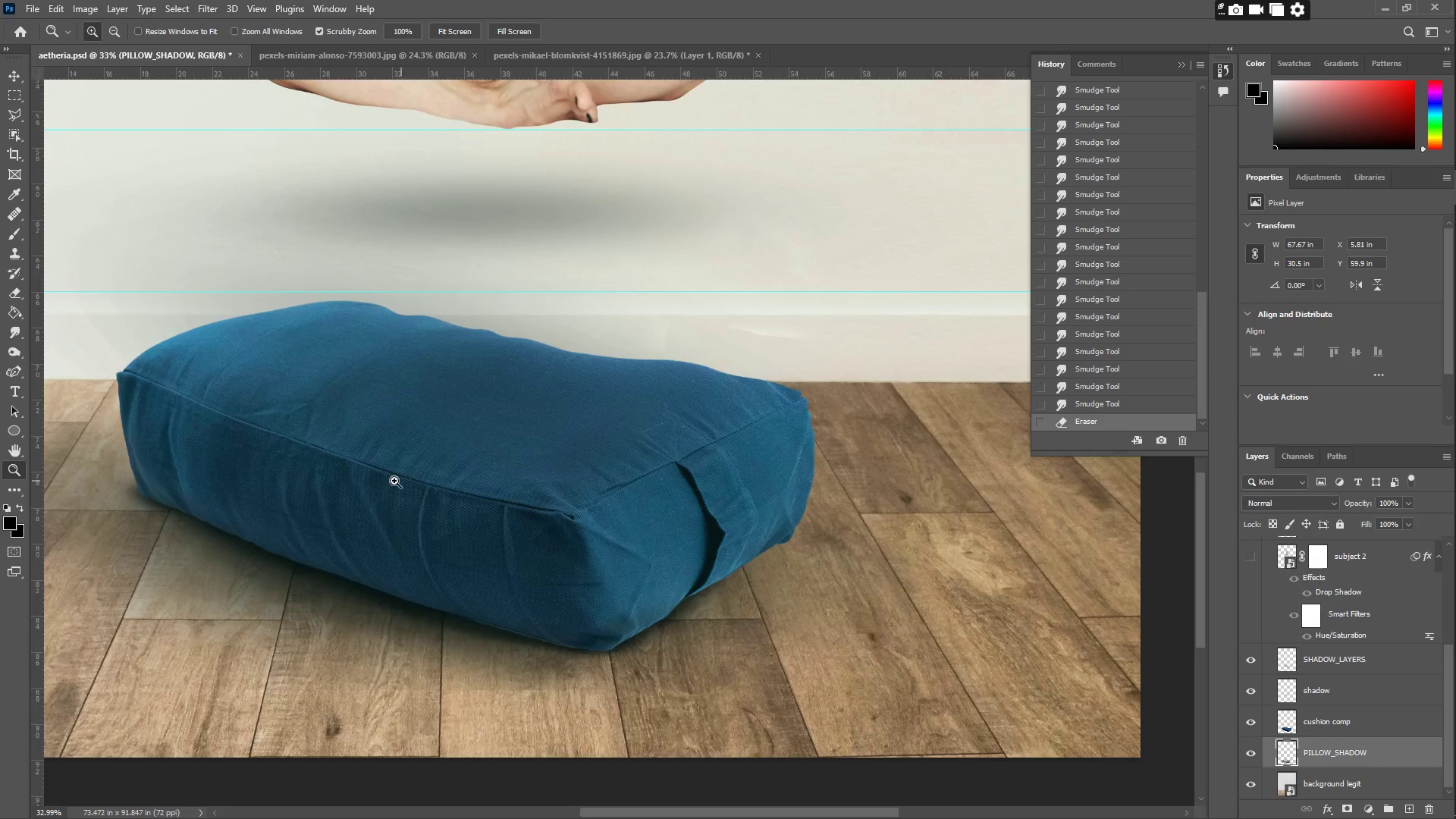 
left_click_drag(start_coordinate=[464, 570], to_coordinate=[739, 535])
 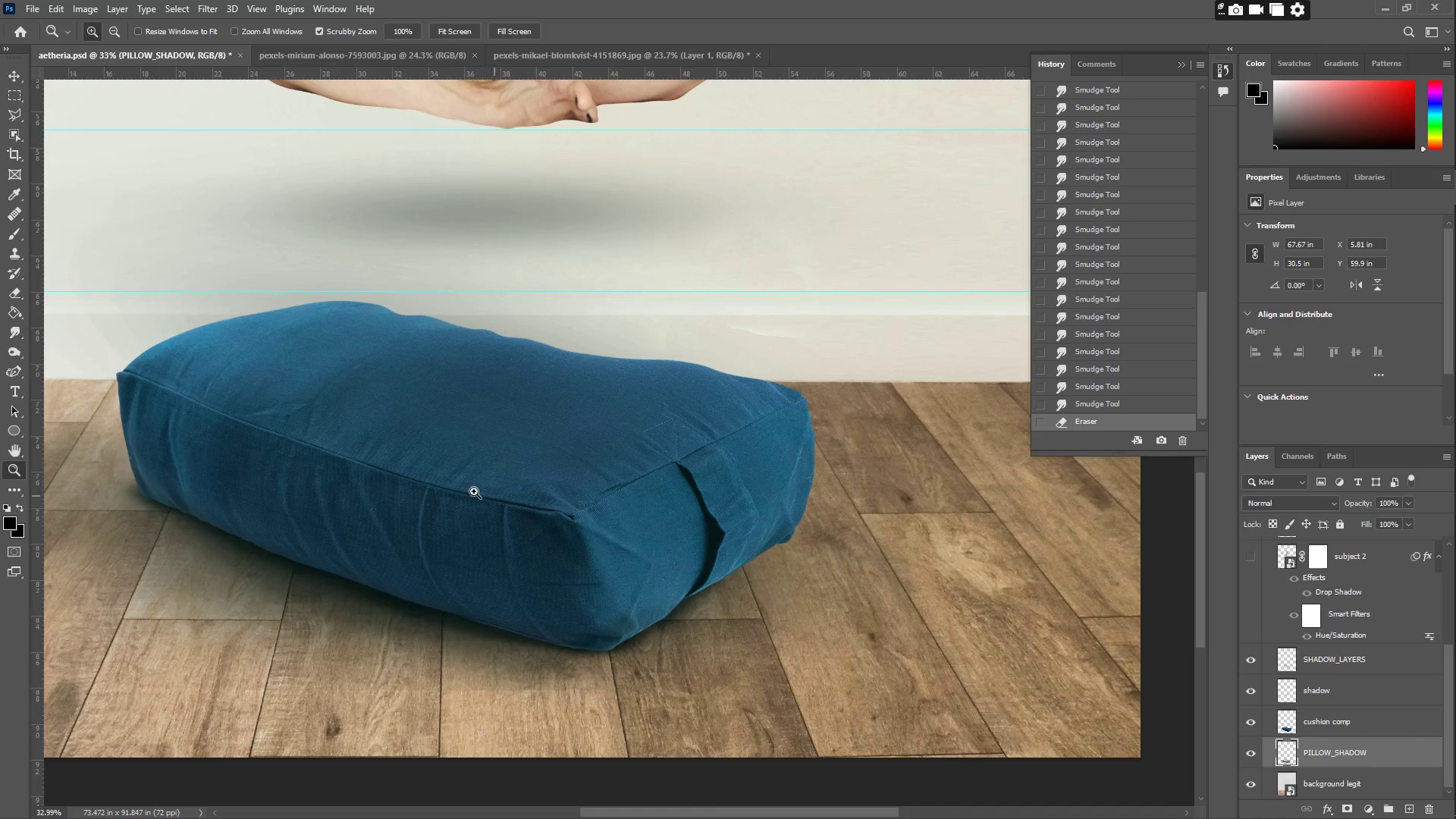 
left_click_drag(start_coordinate=[399, 481], to_coordinate=[355, 482])
 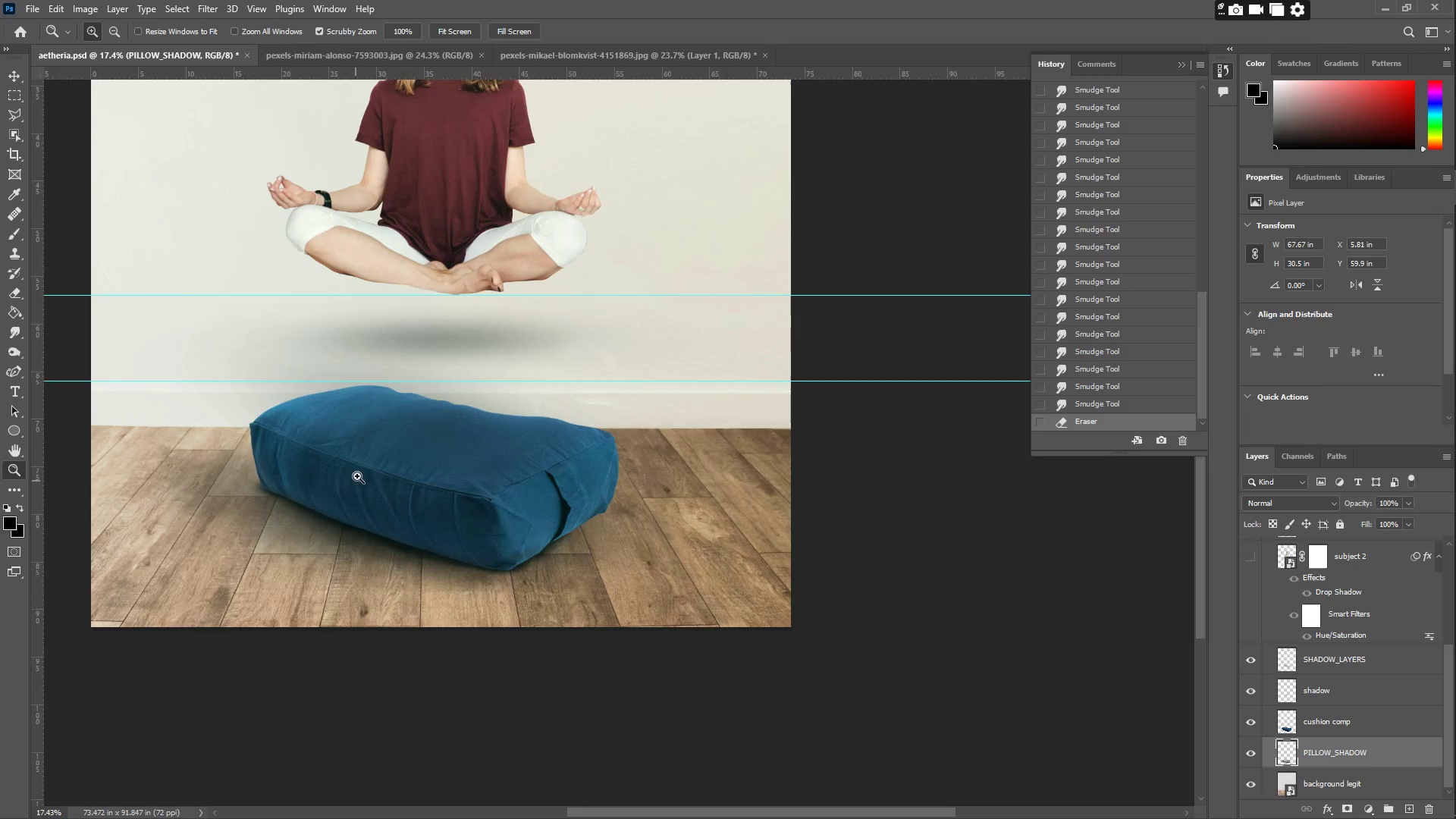 
hold_key(key=Space, duration=0.88)
 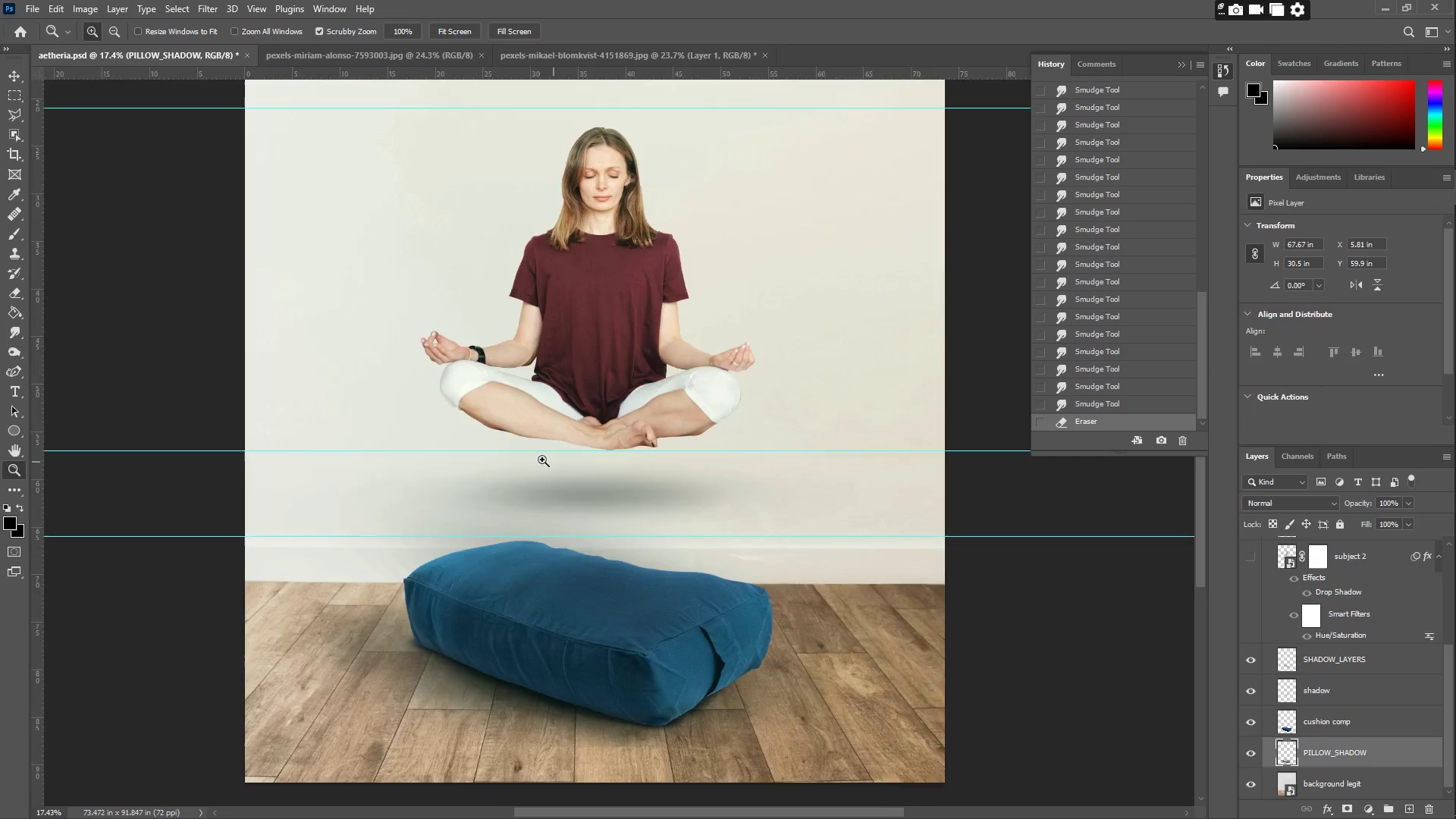 
left_click_drag(start_coordinate=[369, 435], to_coordinate=[522, 590])
 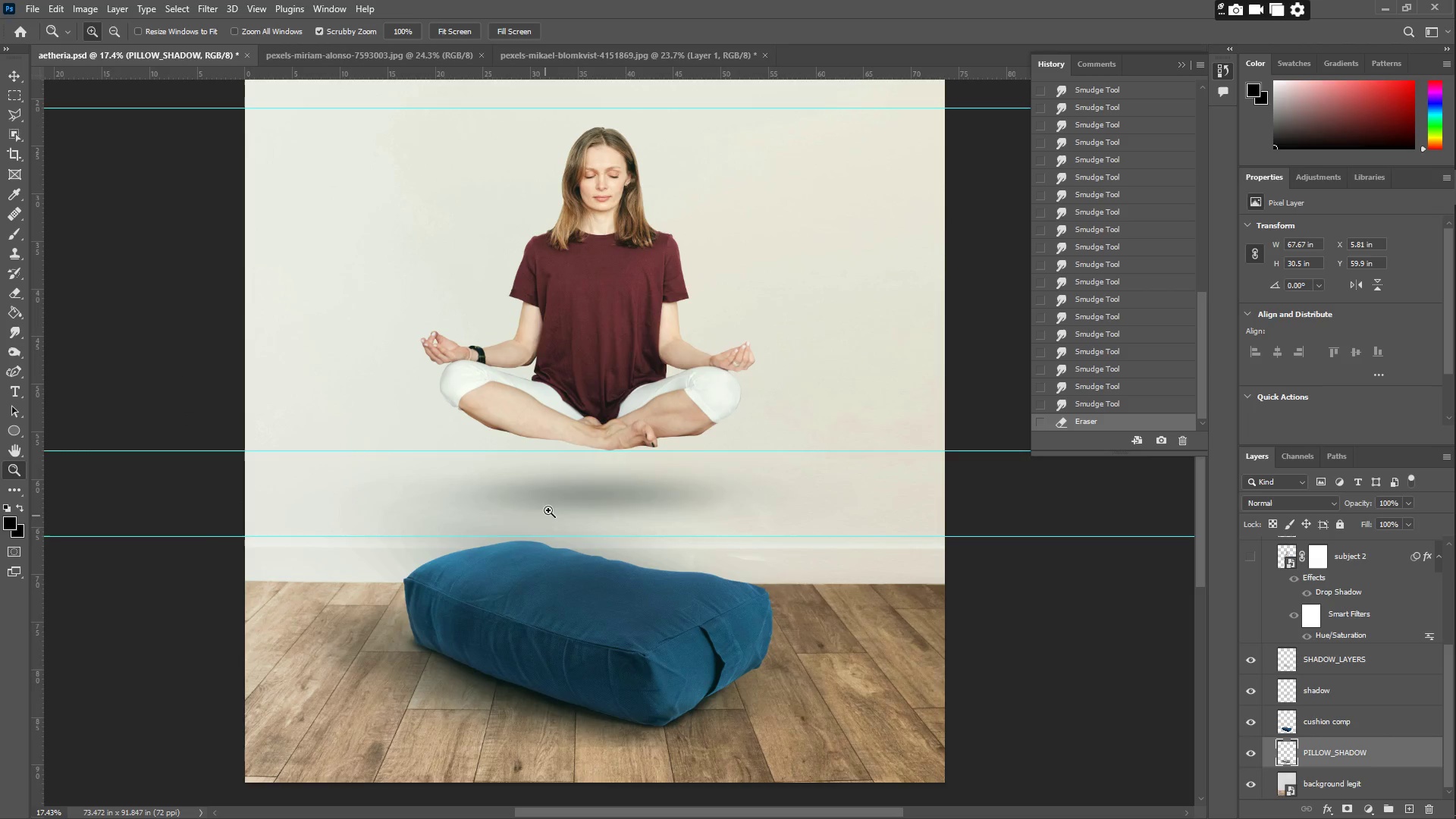 
left_click_drag(start_coordinate=[554, 462], to_coordinate=[510, 454])
 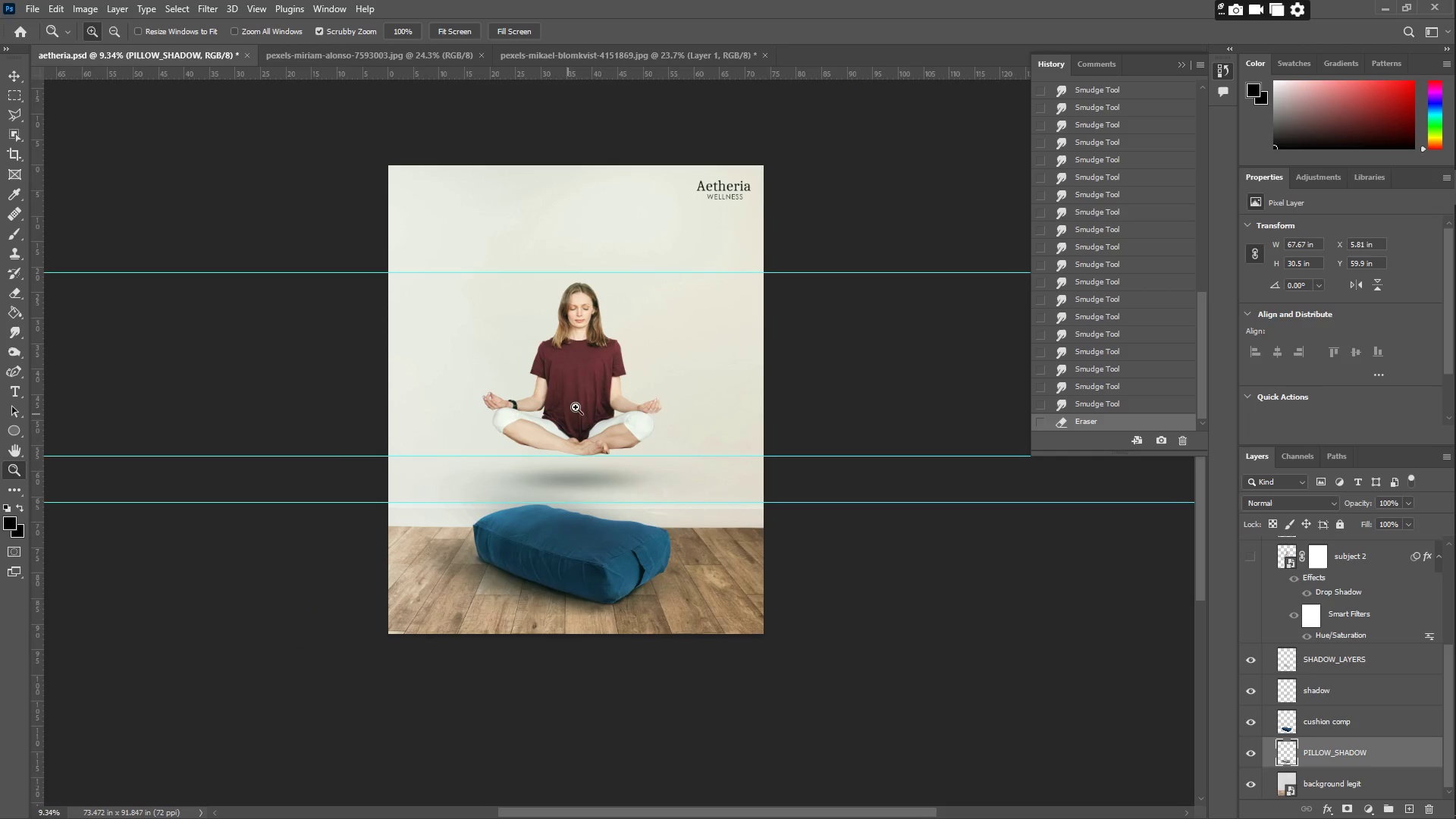 
left_click_drag(start_coordinate=[600, 356], to_coordinate=[640, 336])
 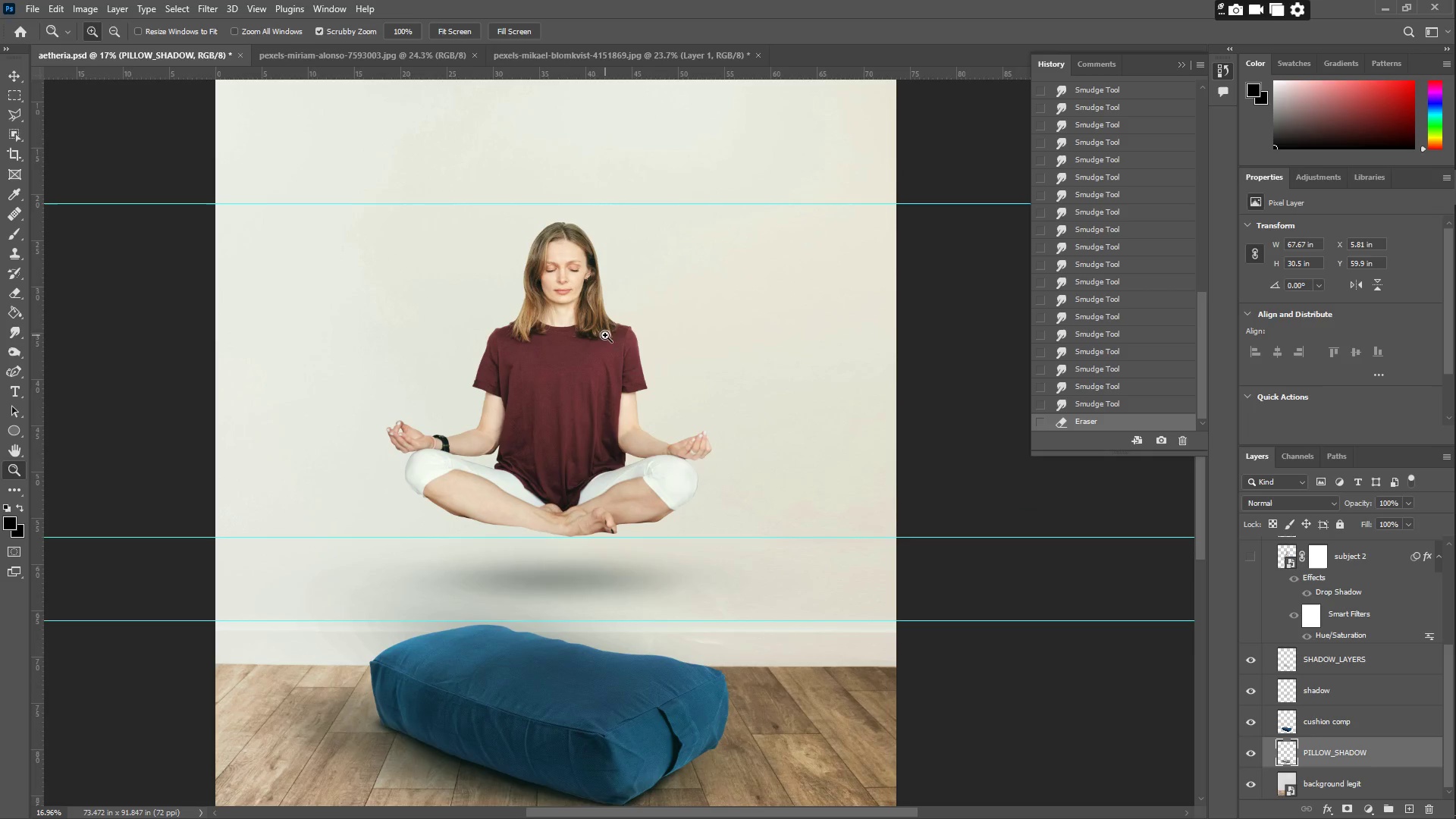 
left_click_drag(start_coordinate=[605, 328], to_coordinate=[643, 315])
 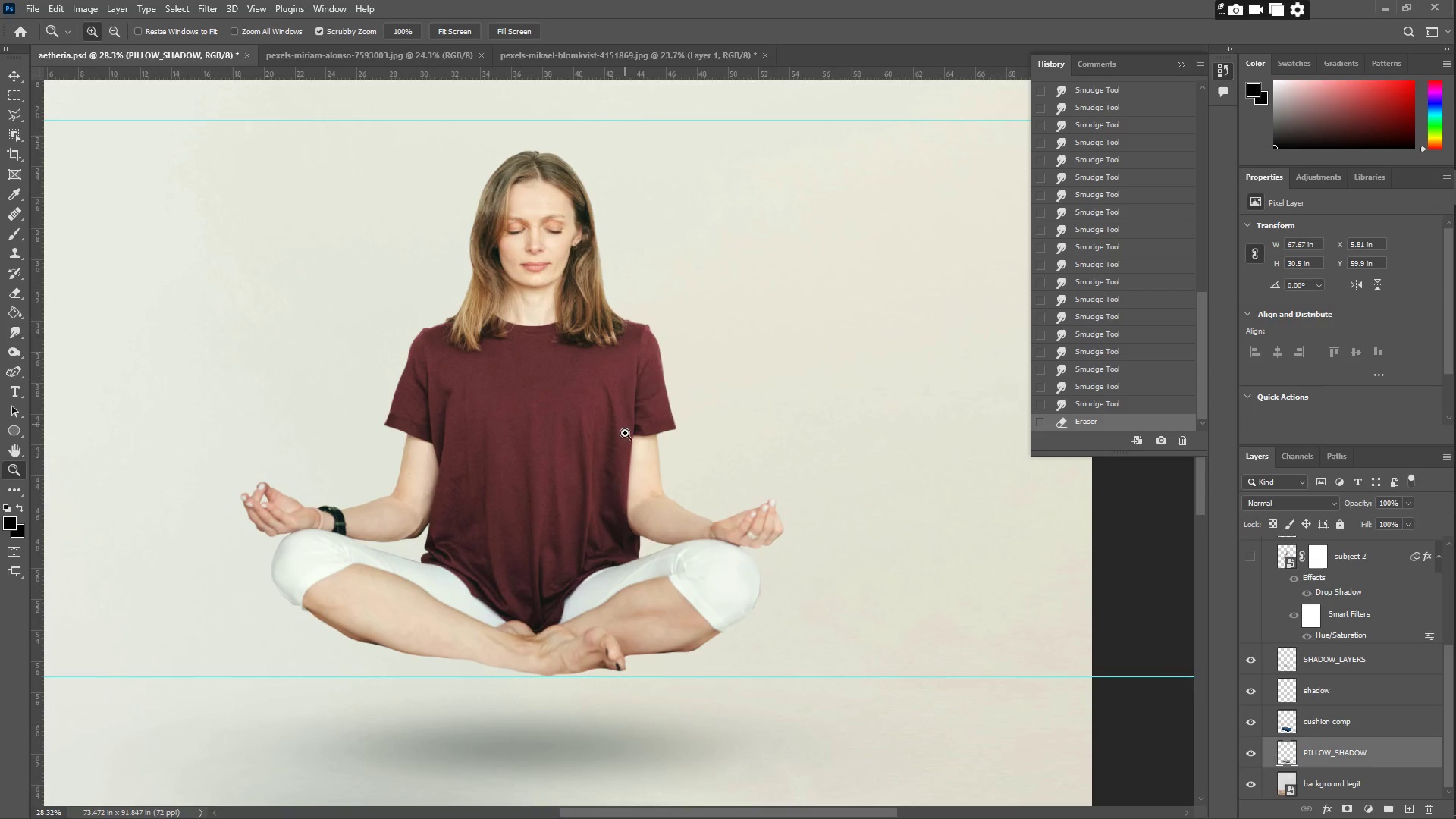 
scroll: coordinate [623, 460], scroll_direction: up, amount: 7.0
 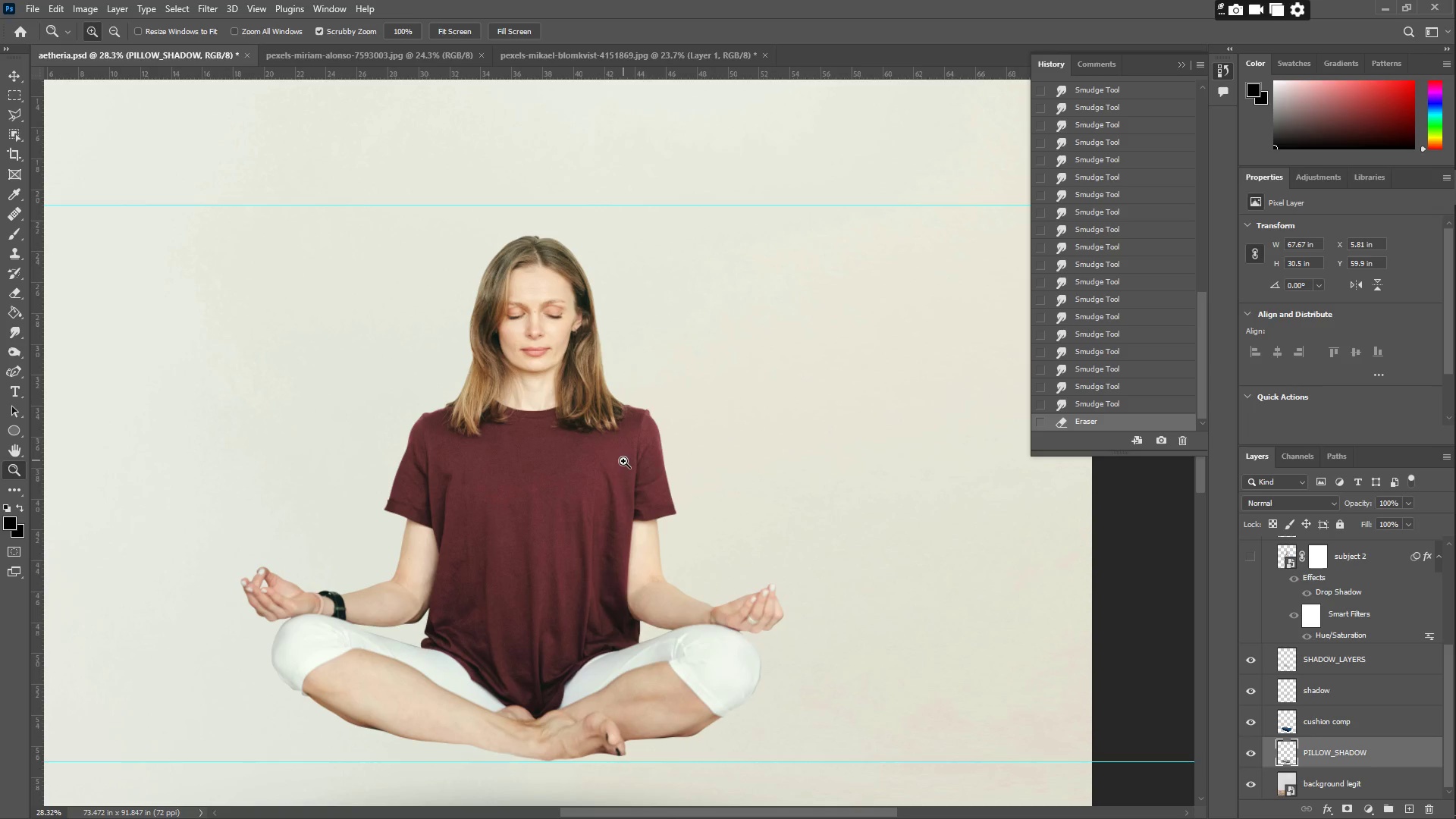 
left_click_drag(start_coordinate=[595, 482], to_coordinate=[541, 487])
 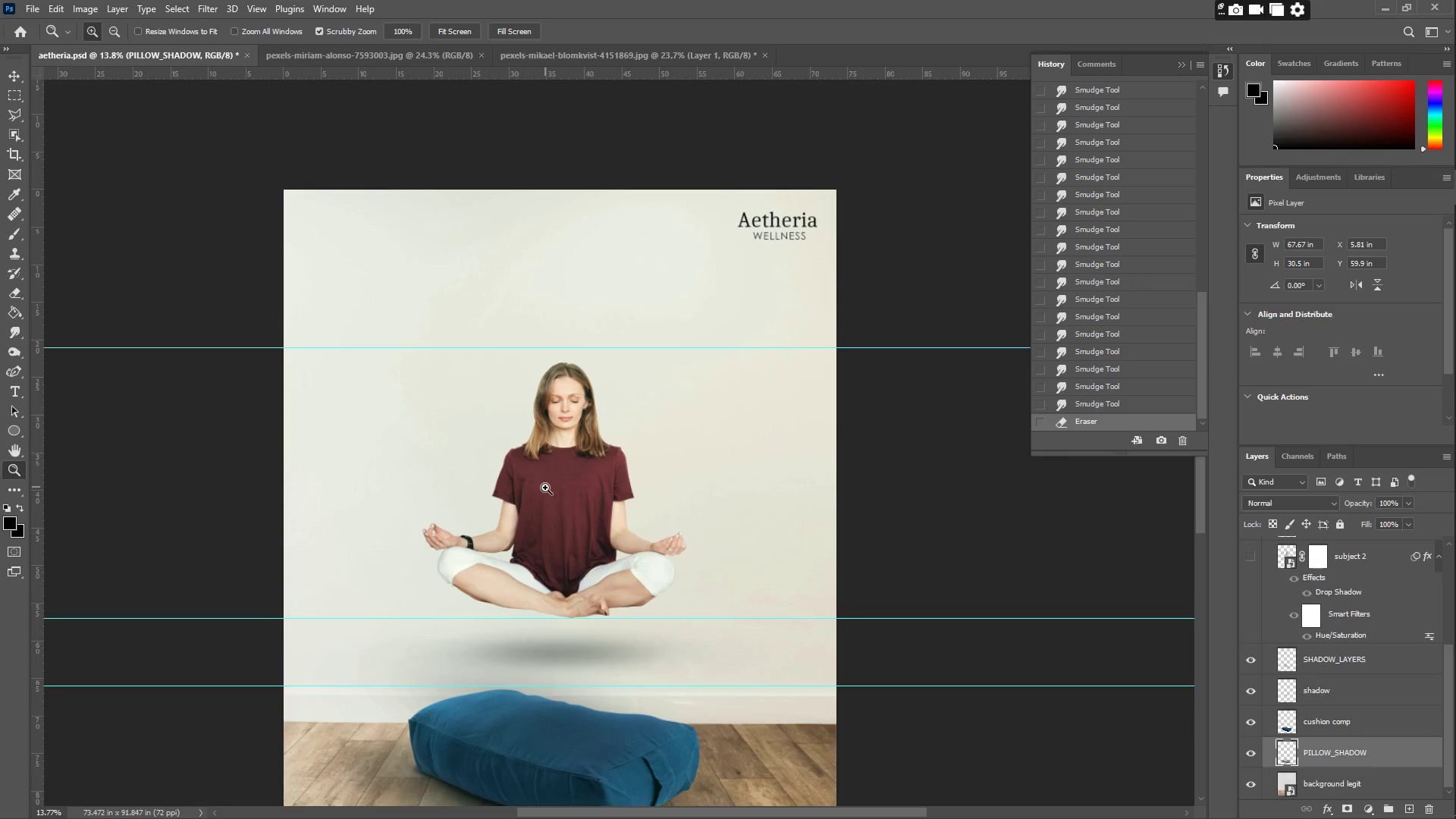 
scroll: coordinate [547, 485], scroll_direction: down, amount: 9.0
 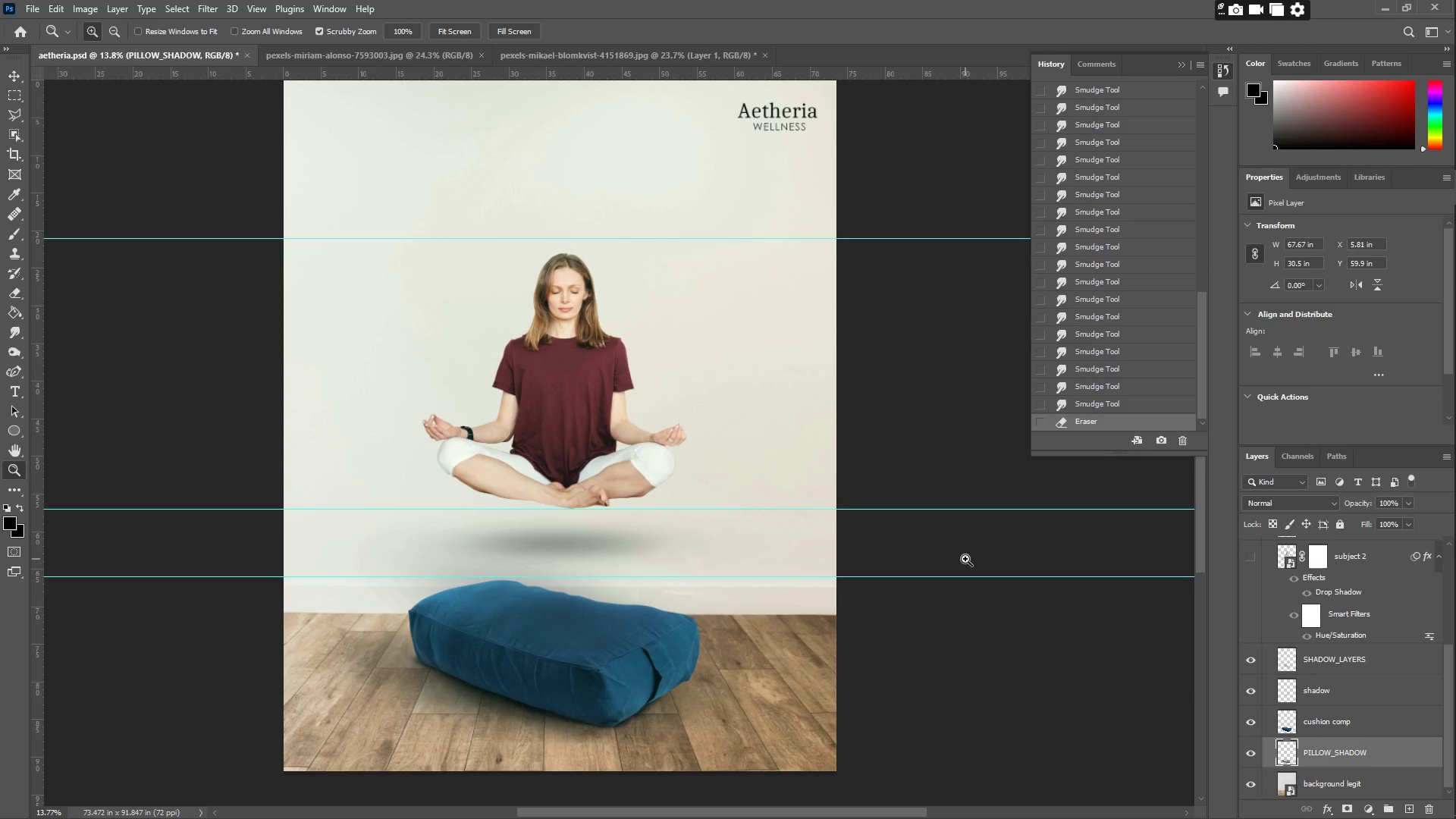 
left_click_drag(start_coordinate=[628, 507], to_coordinate=[605, 518])
 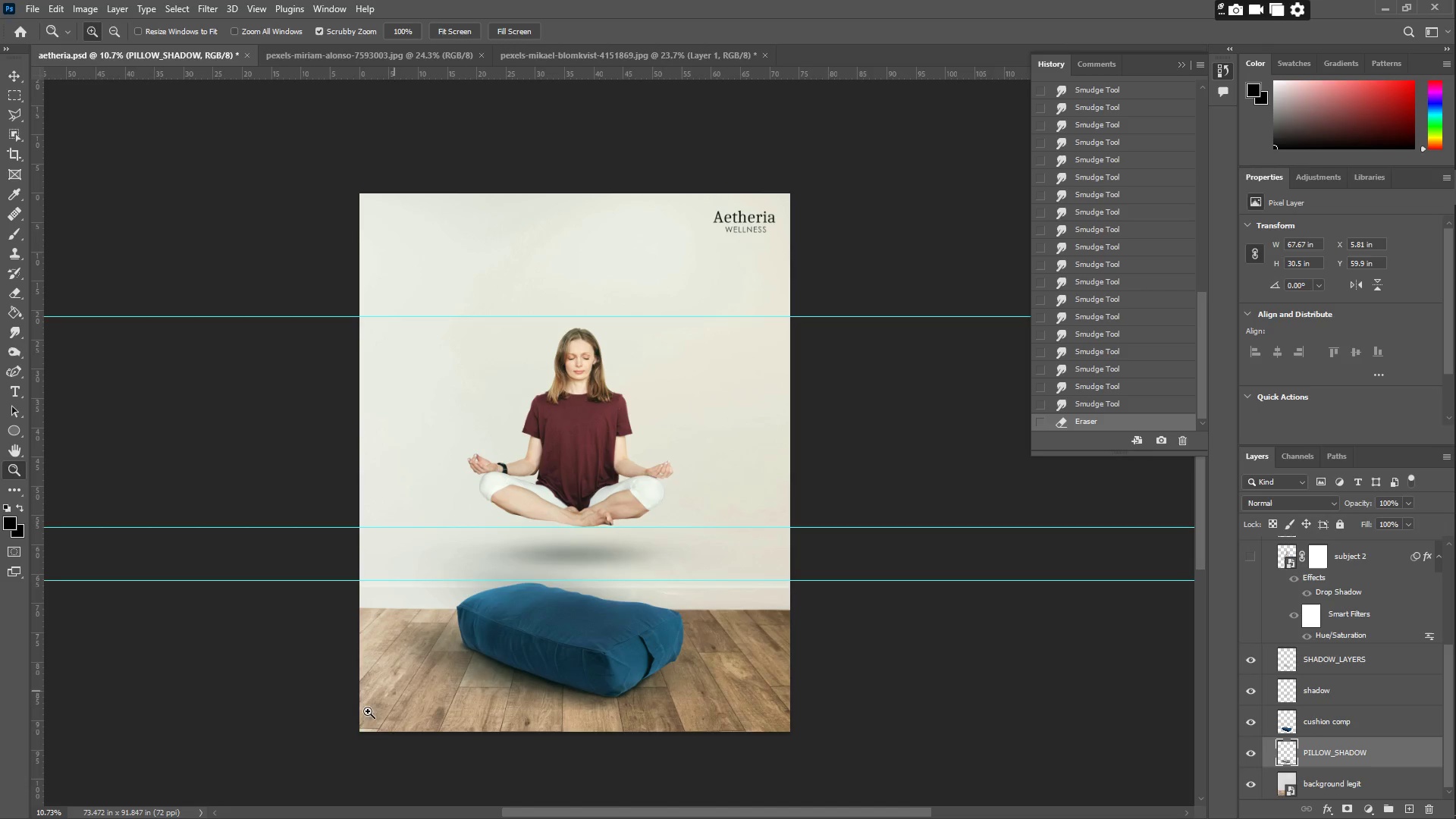 
scroll: coordinate [718, 516], scroll_direction: up, amount: 2.0
 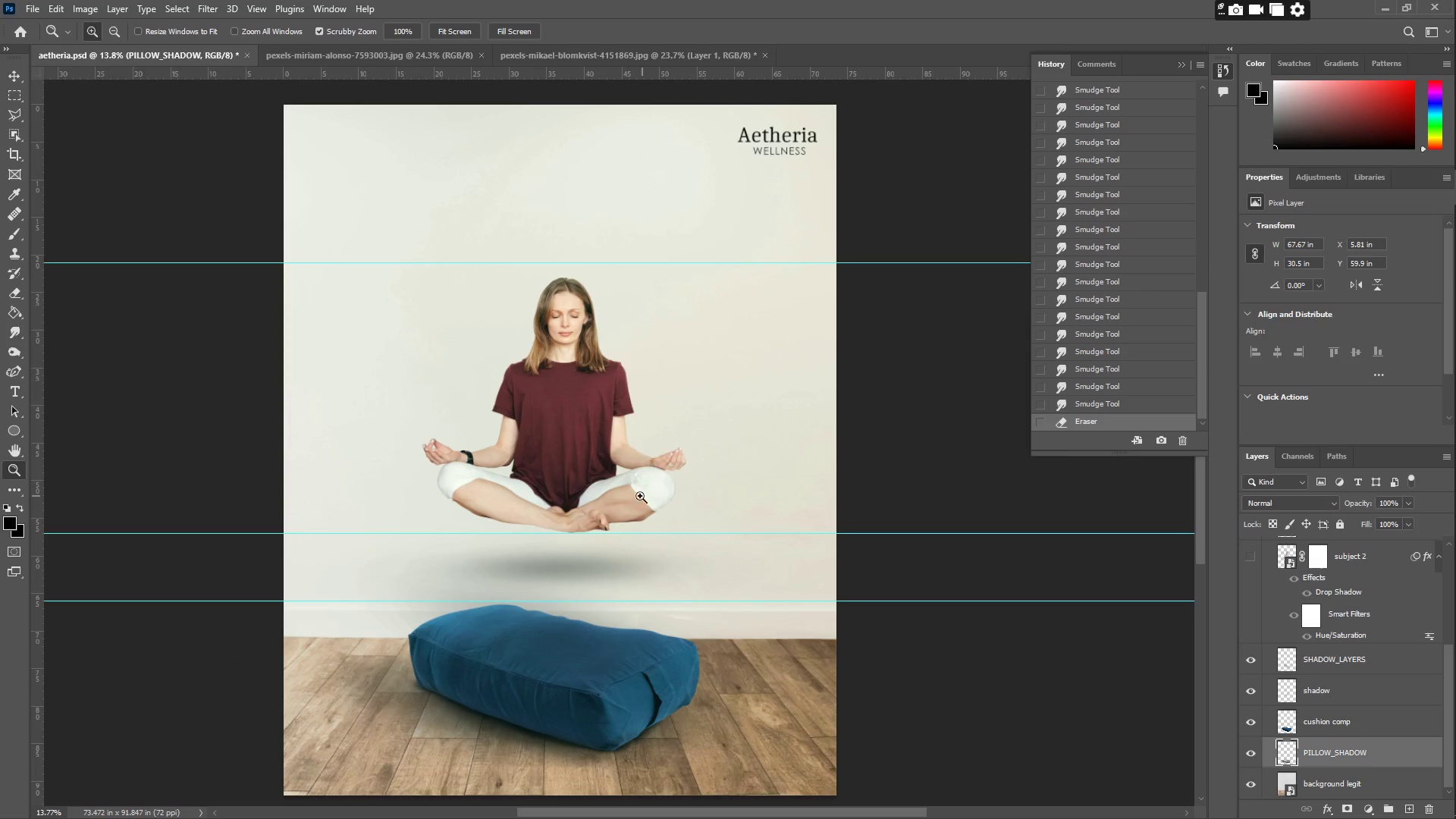 
left_click_drag(start_coordinate=[361, 741], to_coordinate=[377, 667])
 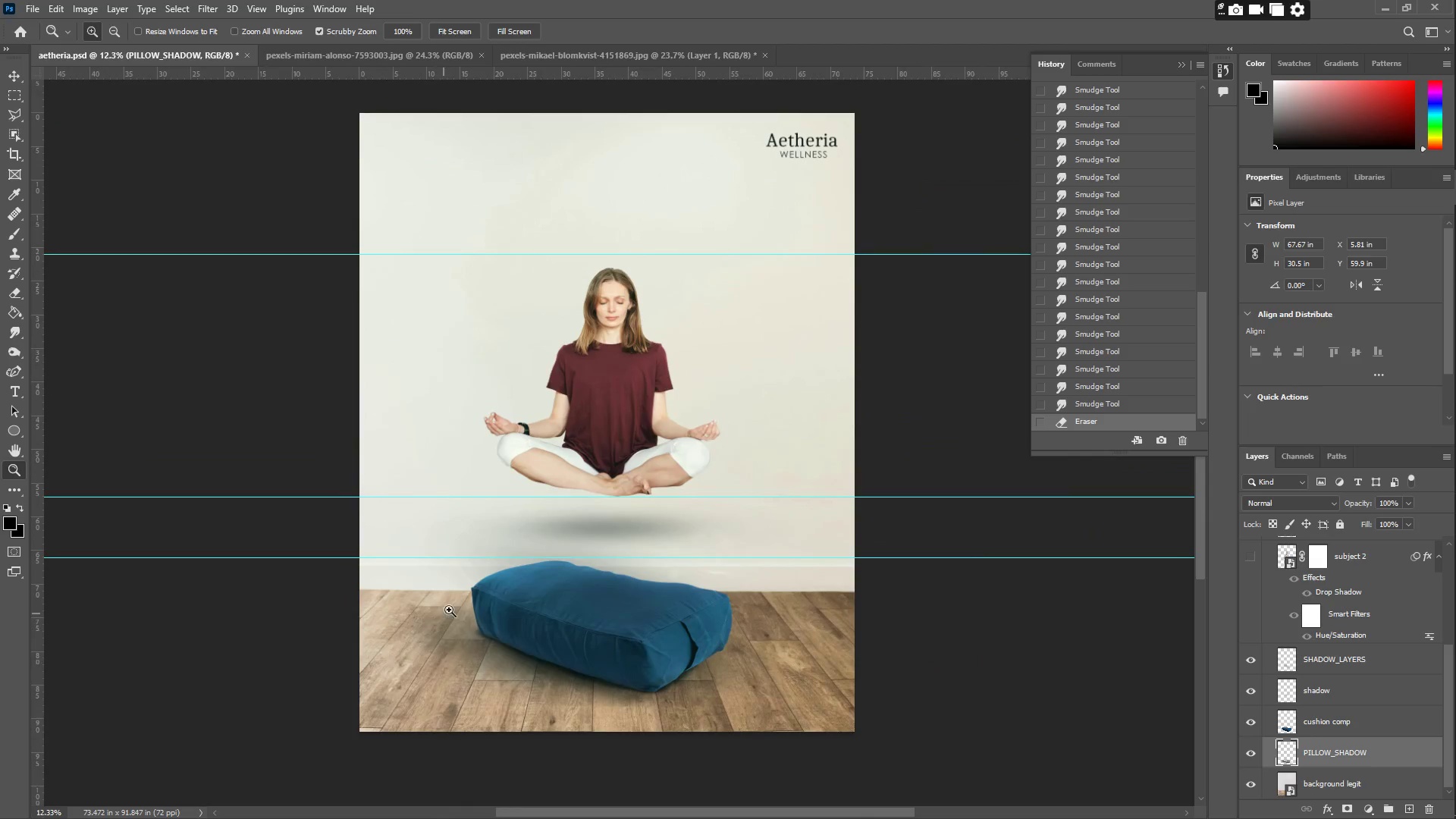 
scroll: coordinate [465, 592], scroll_direction: up, amount: 3.0
 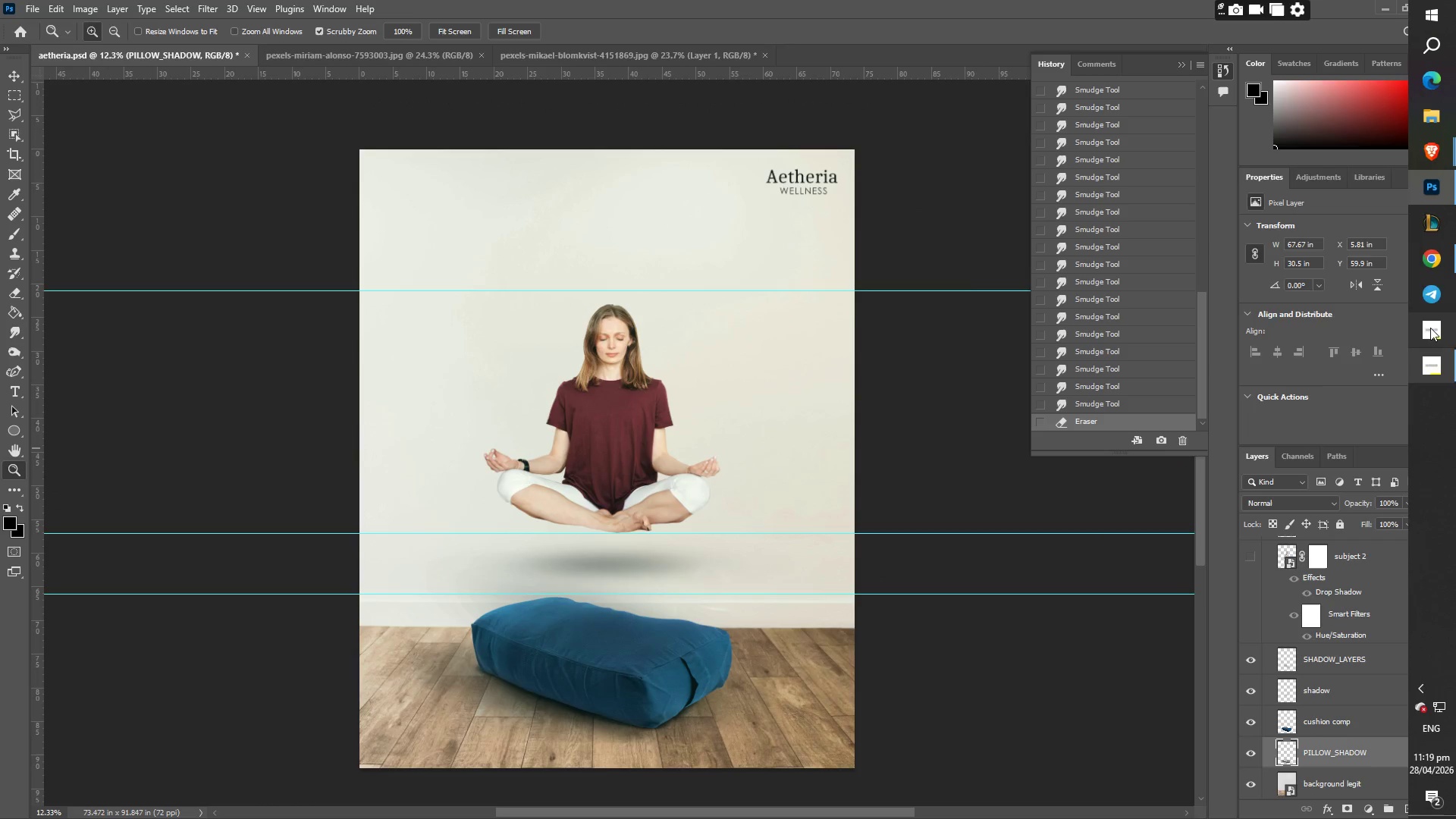 
left_click([1431, 253])
 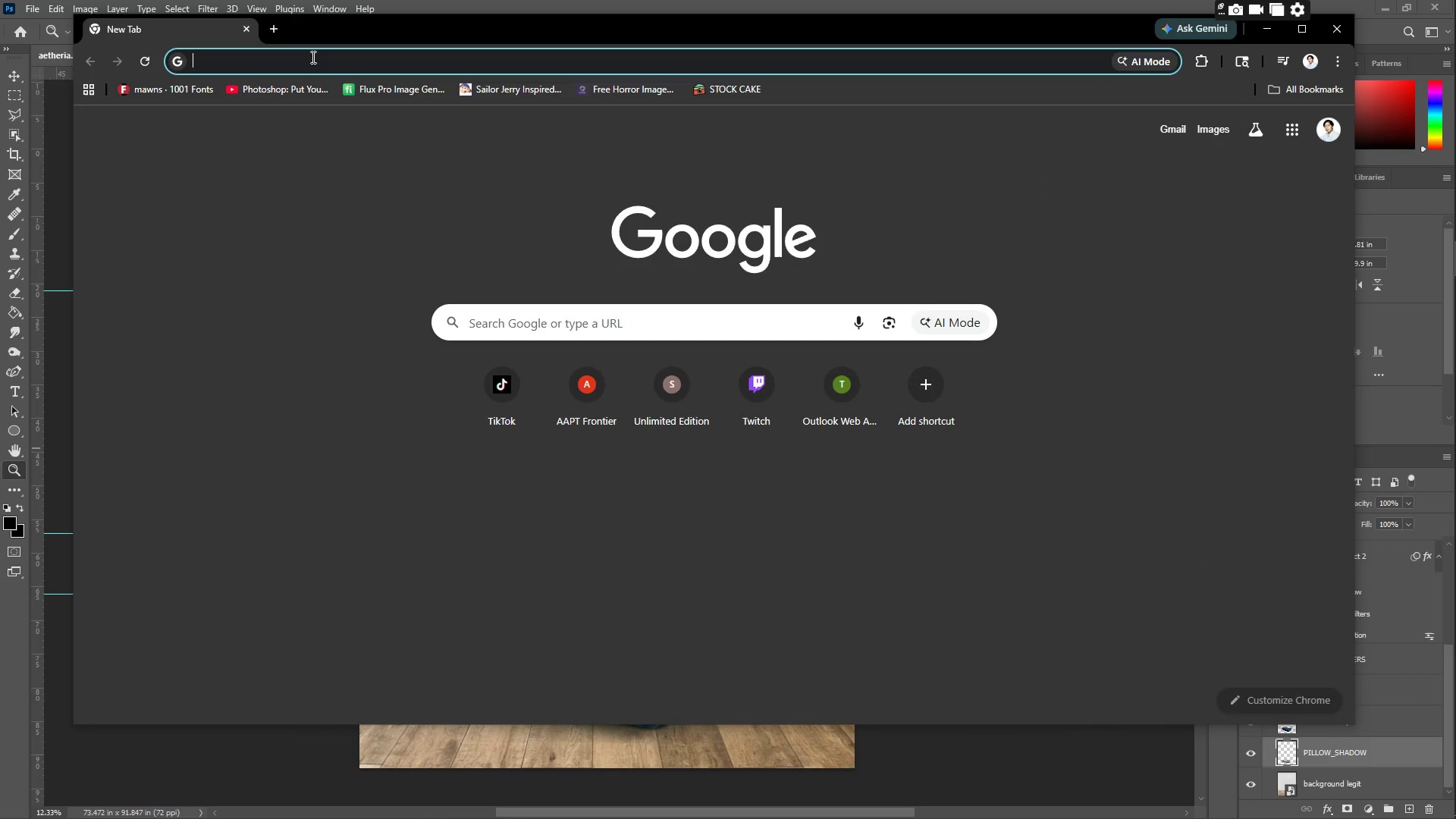 
type(marble texture)
 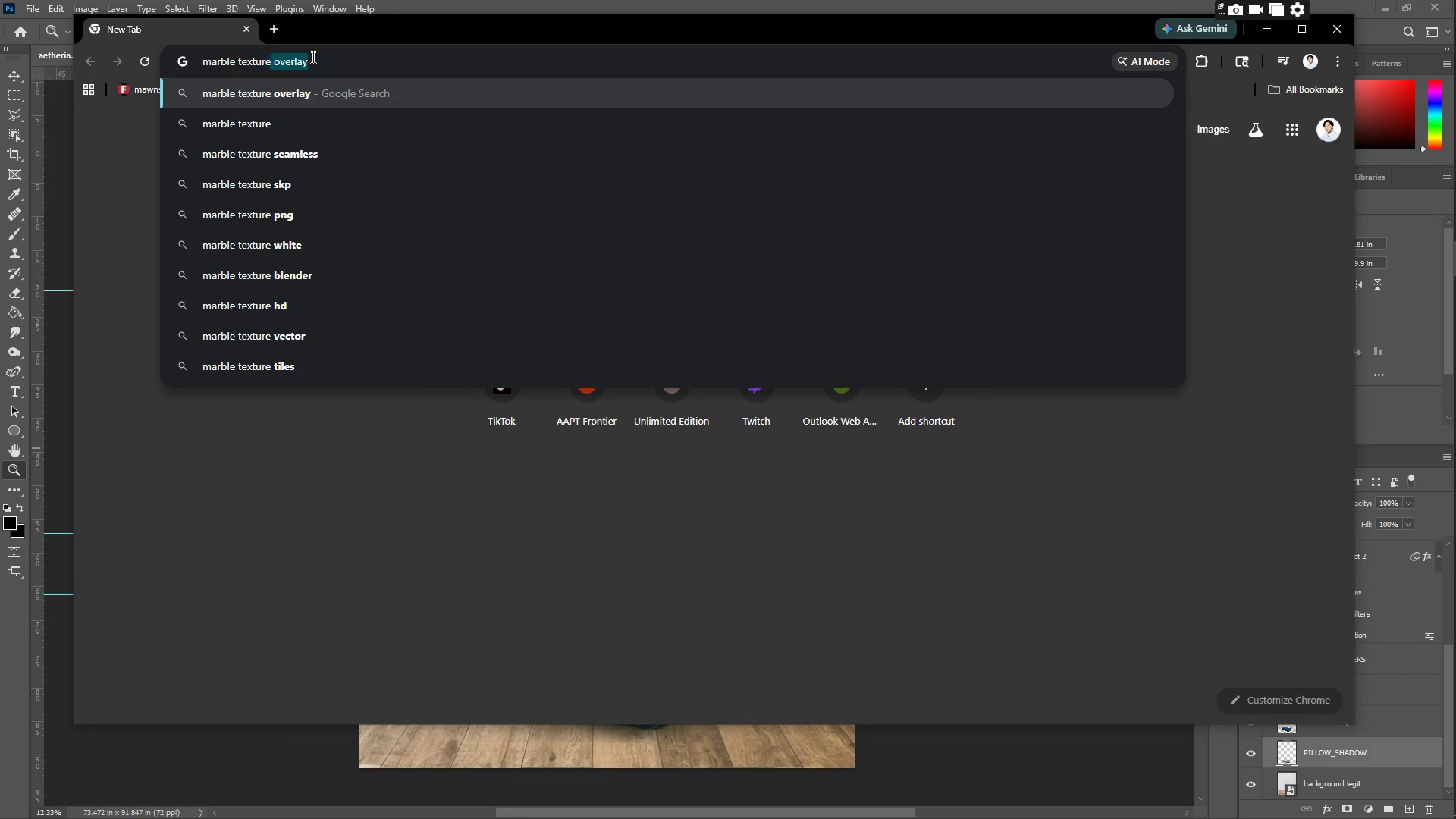 
key(Enter)
 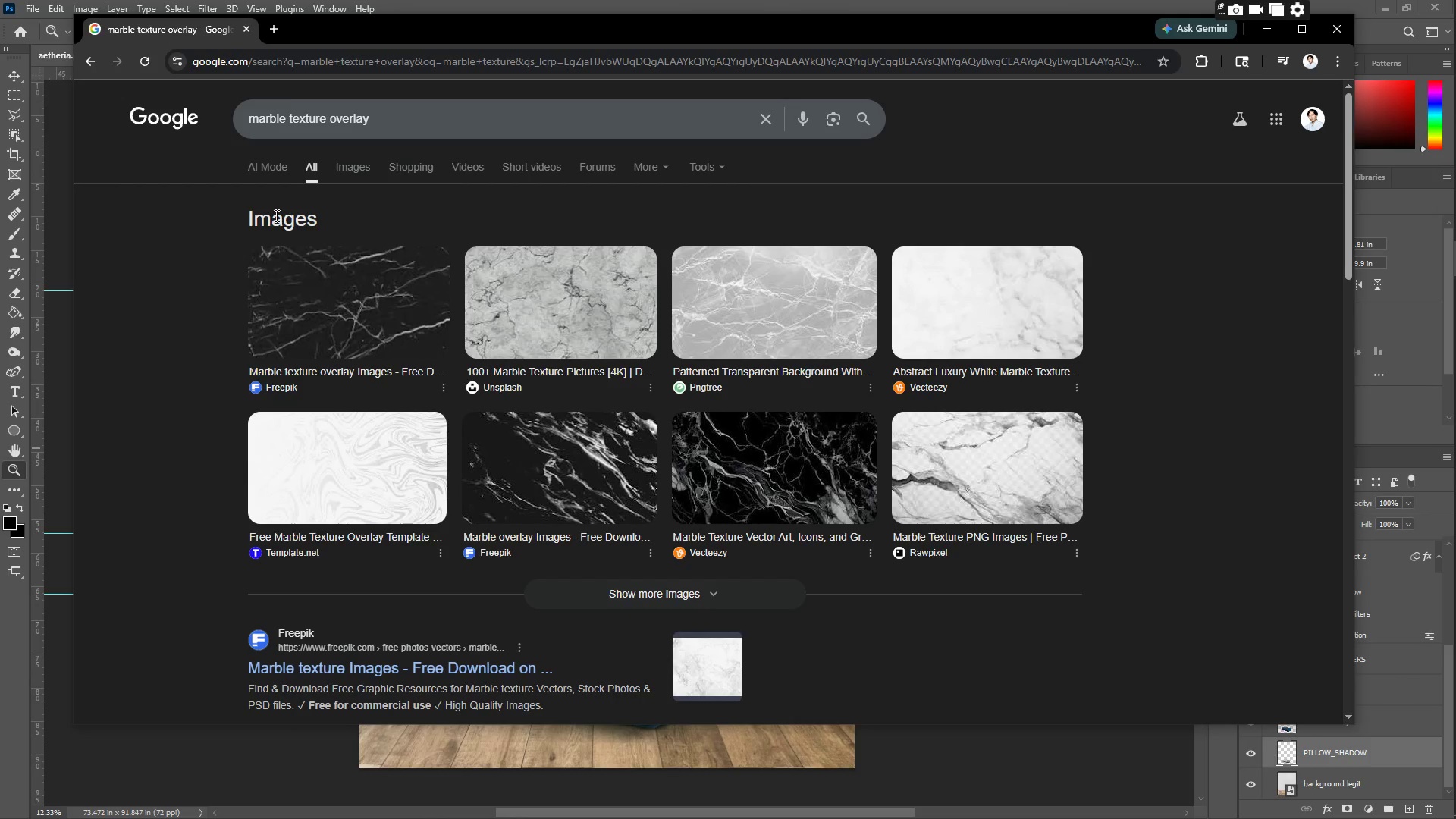 
left_click([356, 168])
 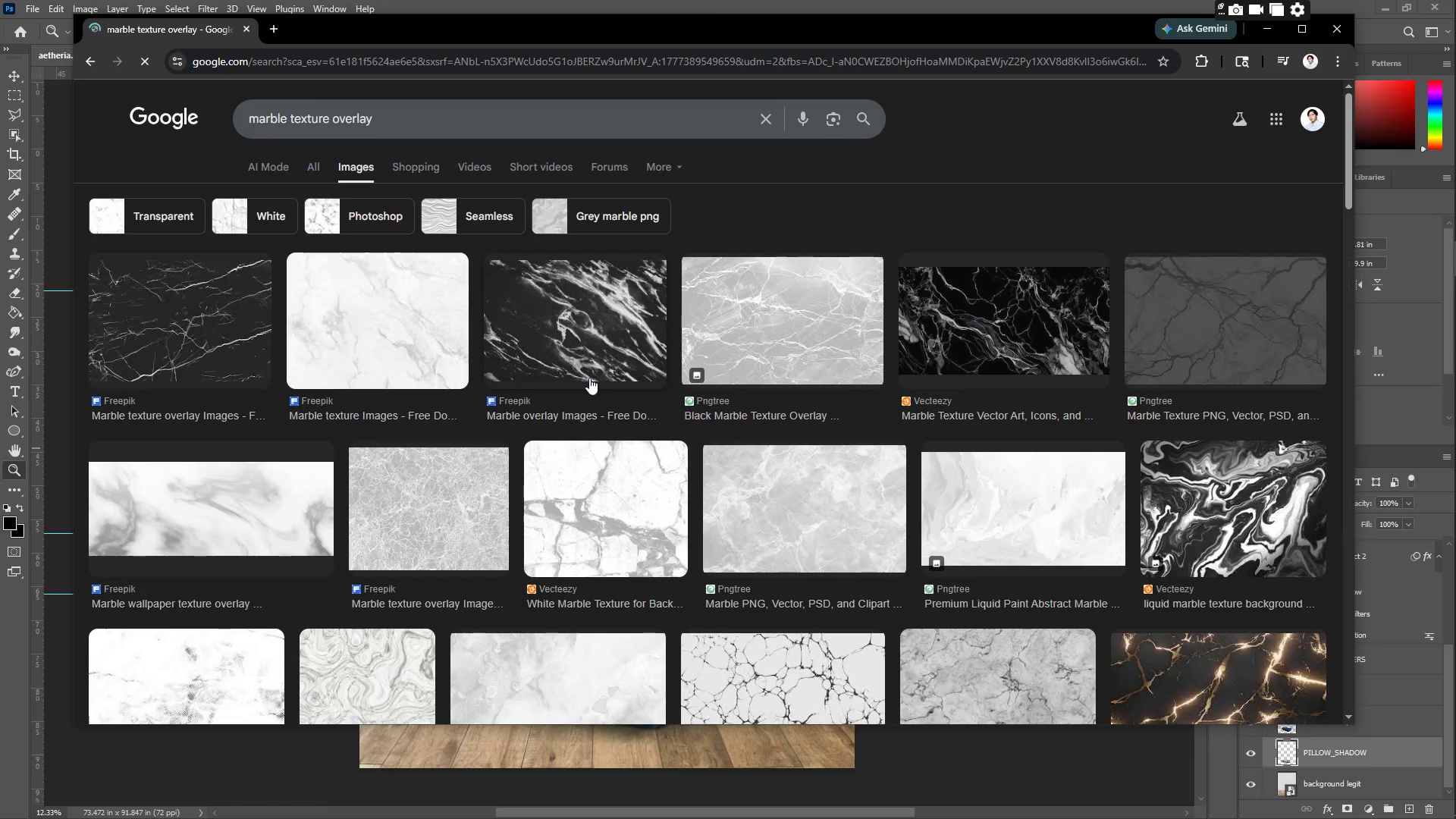 
scroll: coordinate [667, 468], scroll_direction: down, amount: 20.0
 